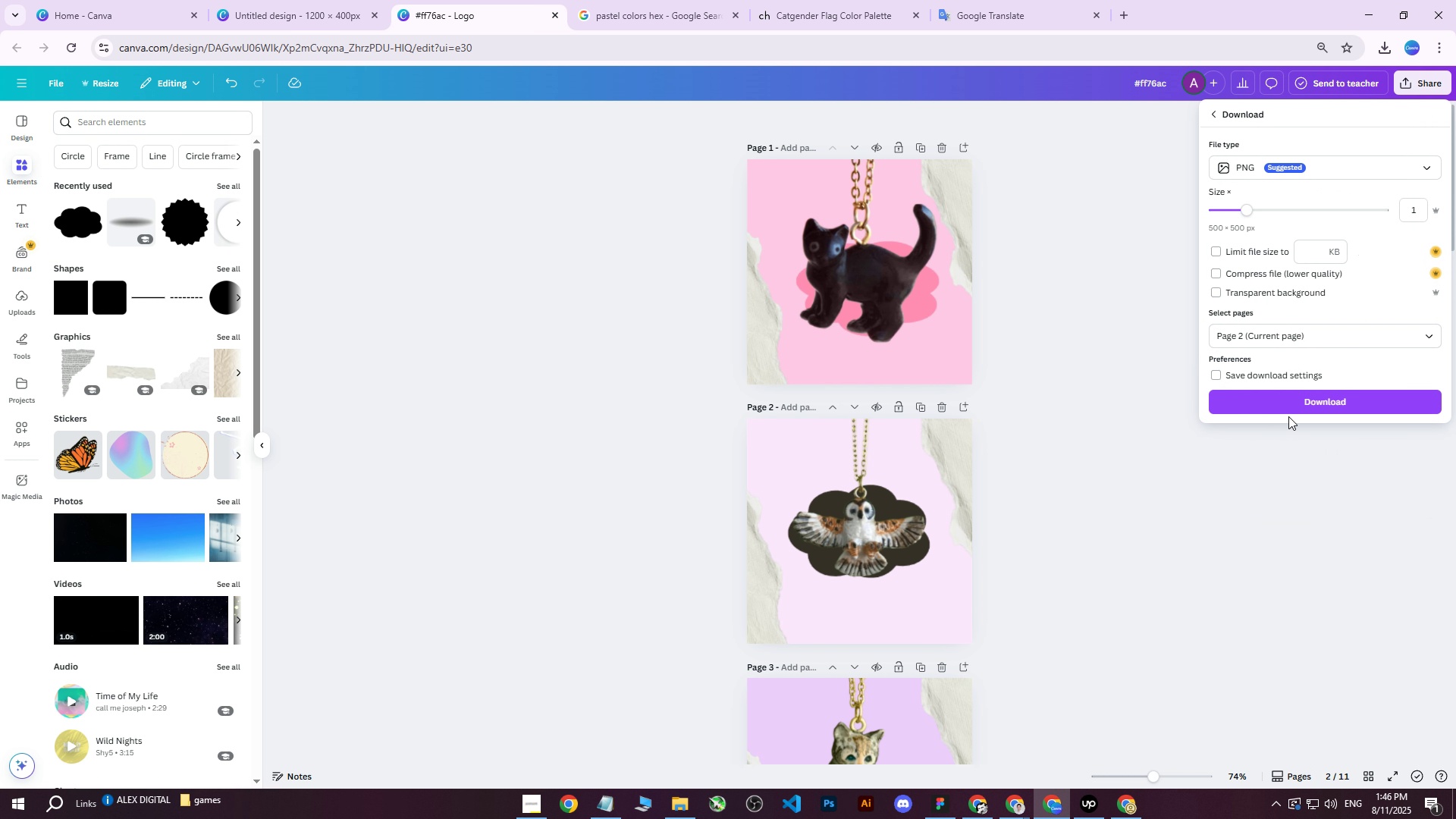 
left_click([1291, 406])
 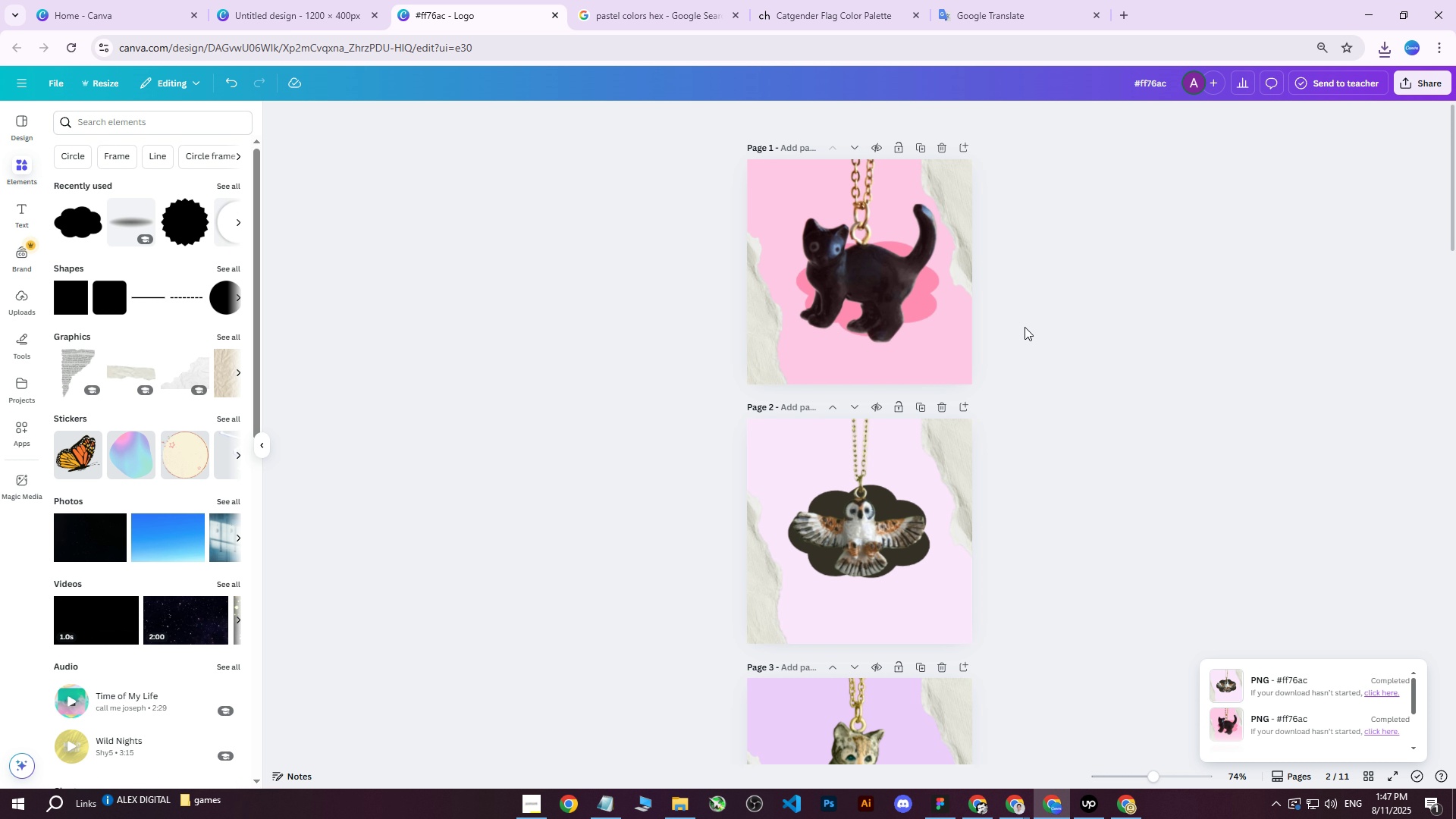 
wait(30.33)
 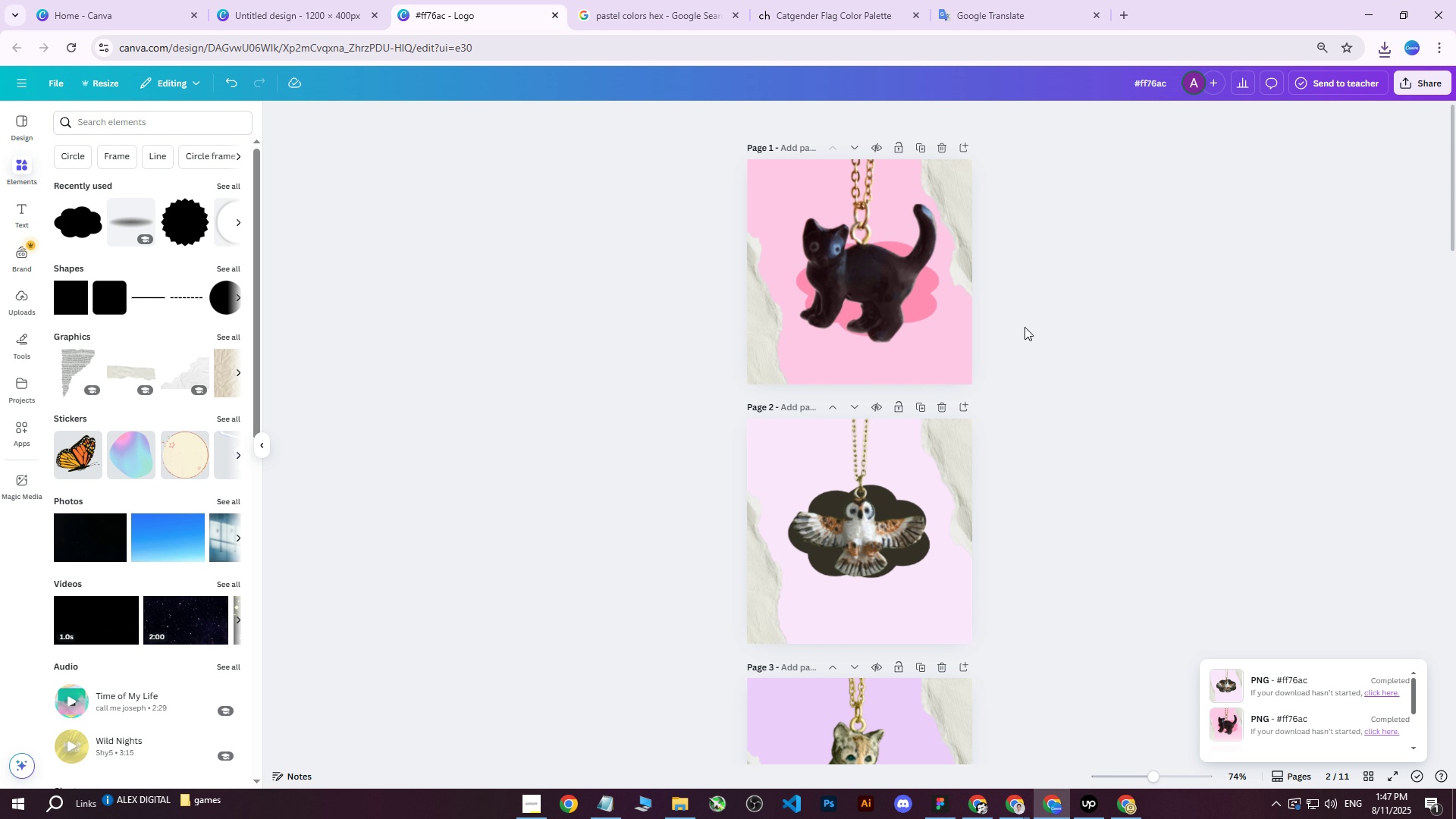 
left_click([476, 617])
 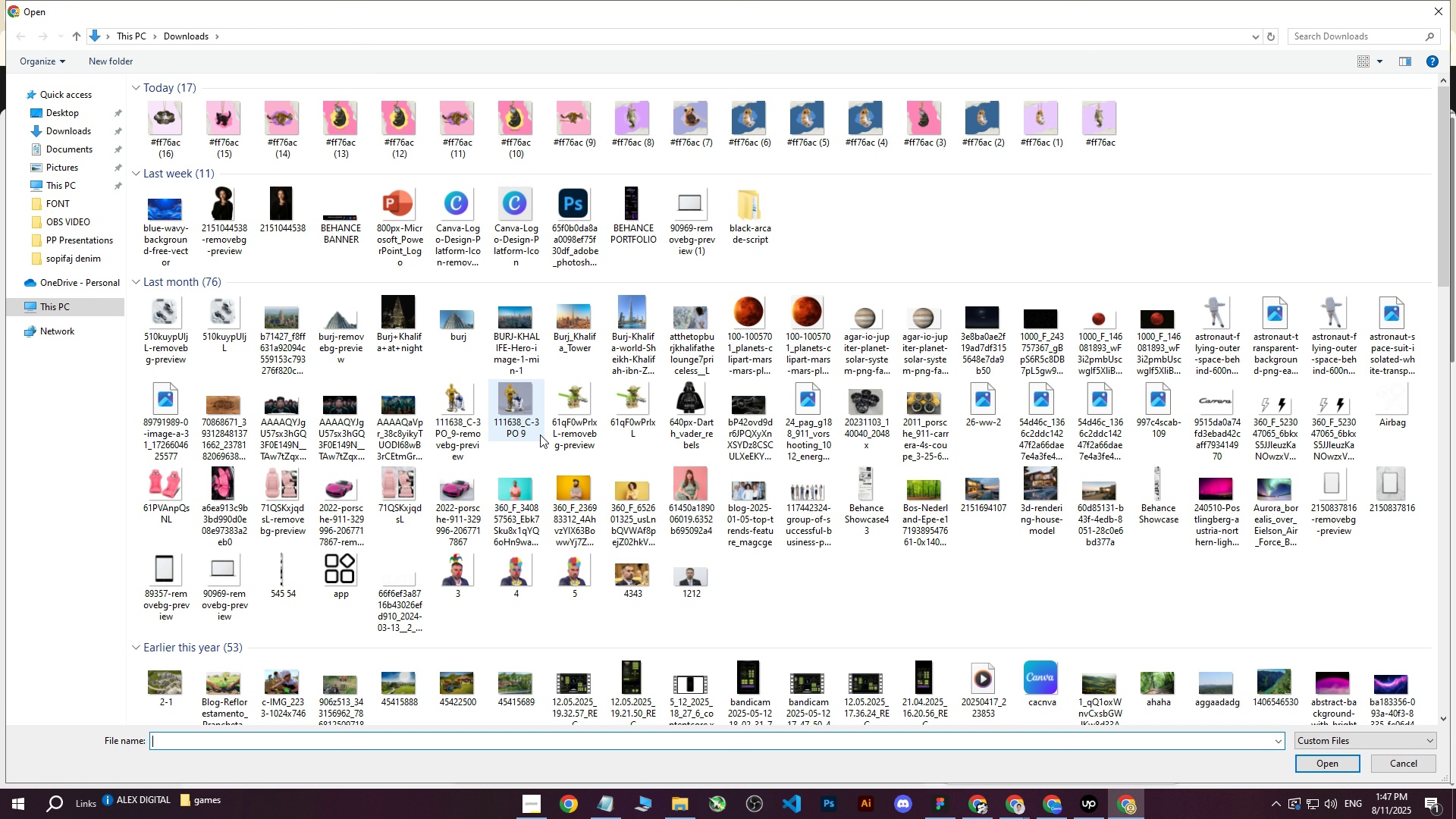 
left_click([174, 123])
 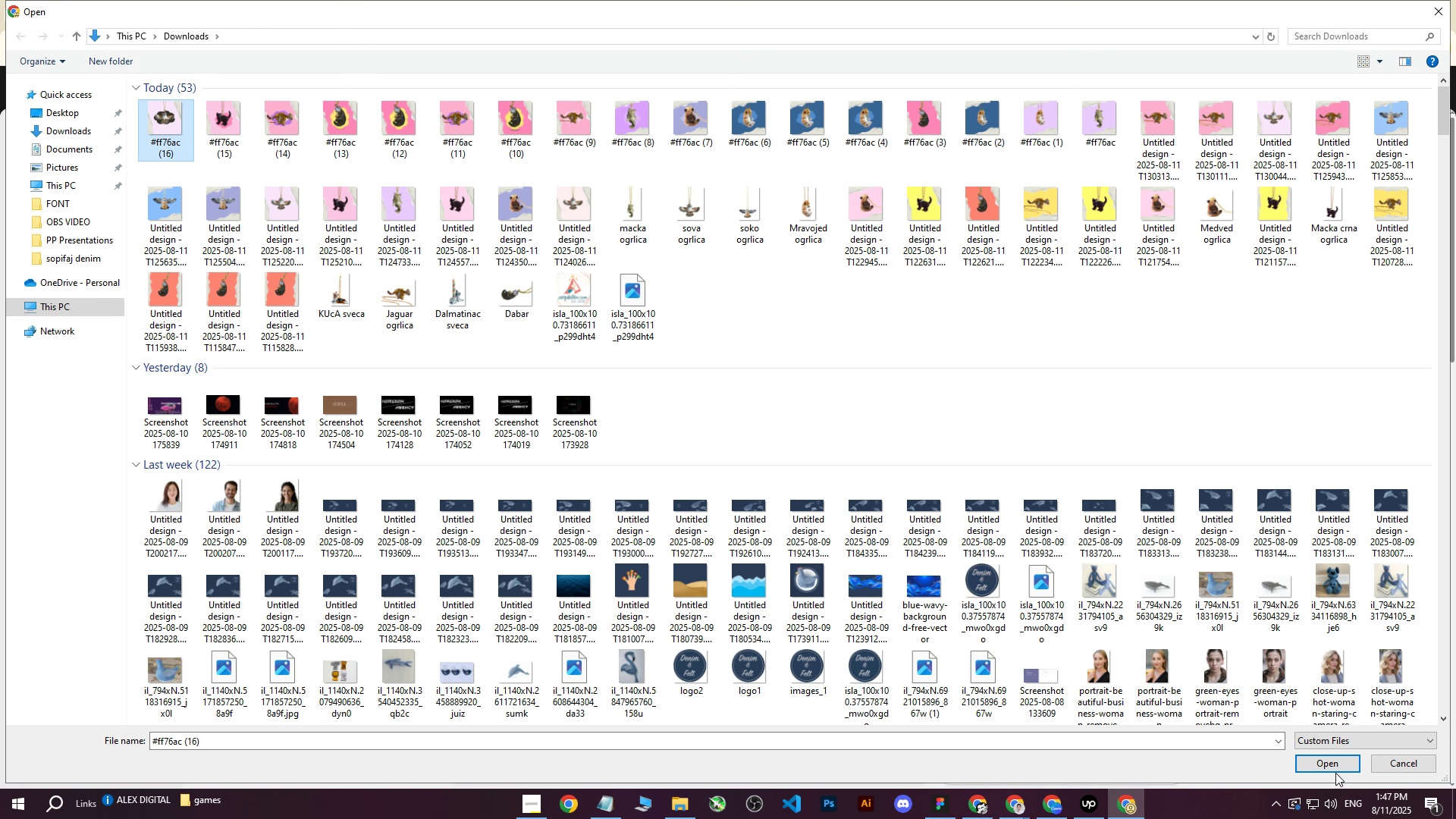 
left_click([1332, 770])
 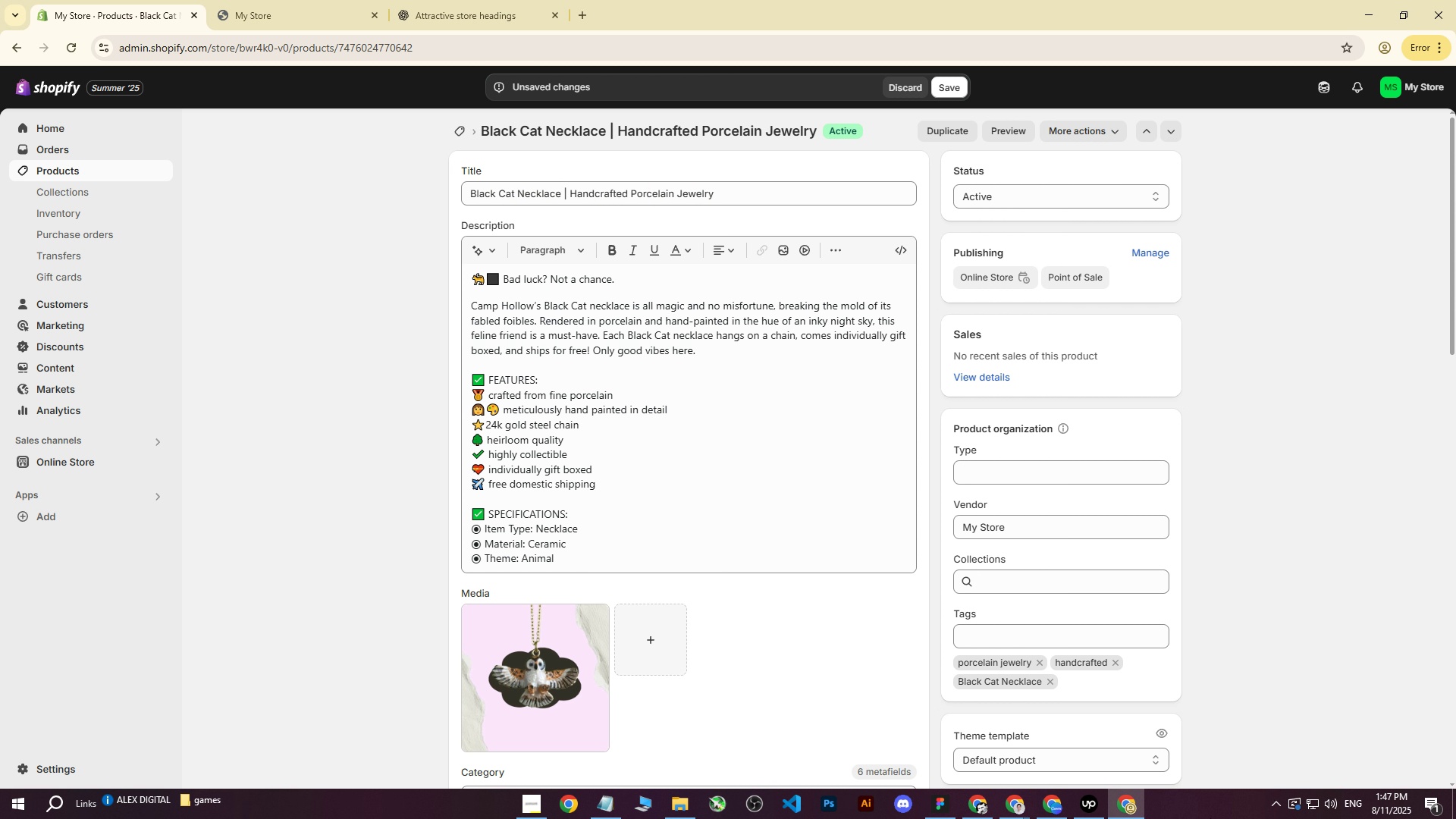 
wait(5.75)
 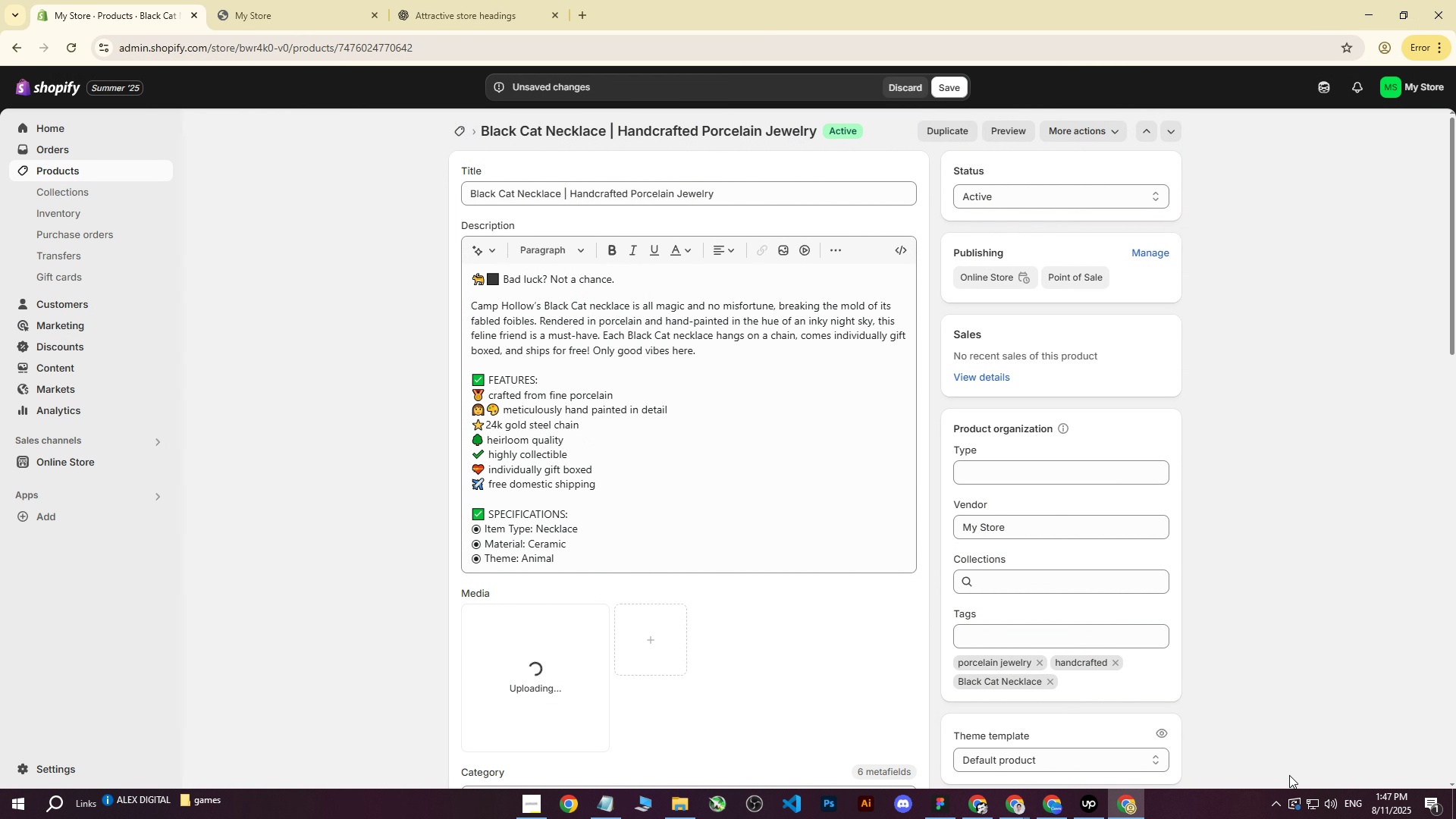 
left_click([946, 81])
 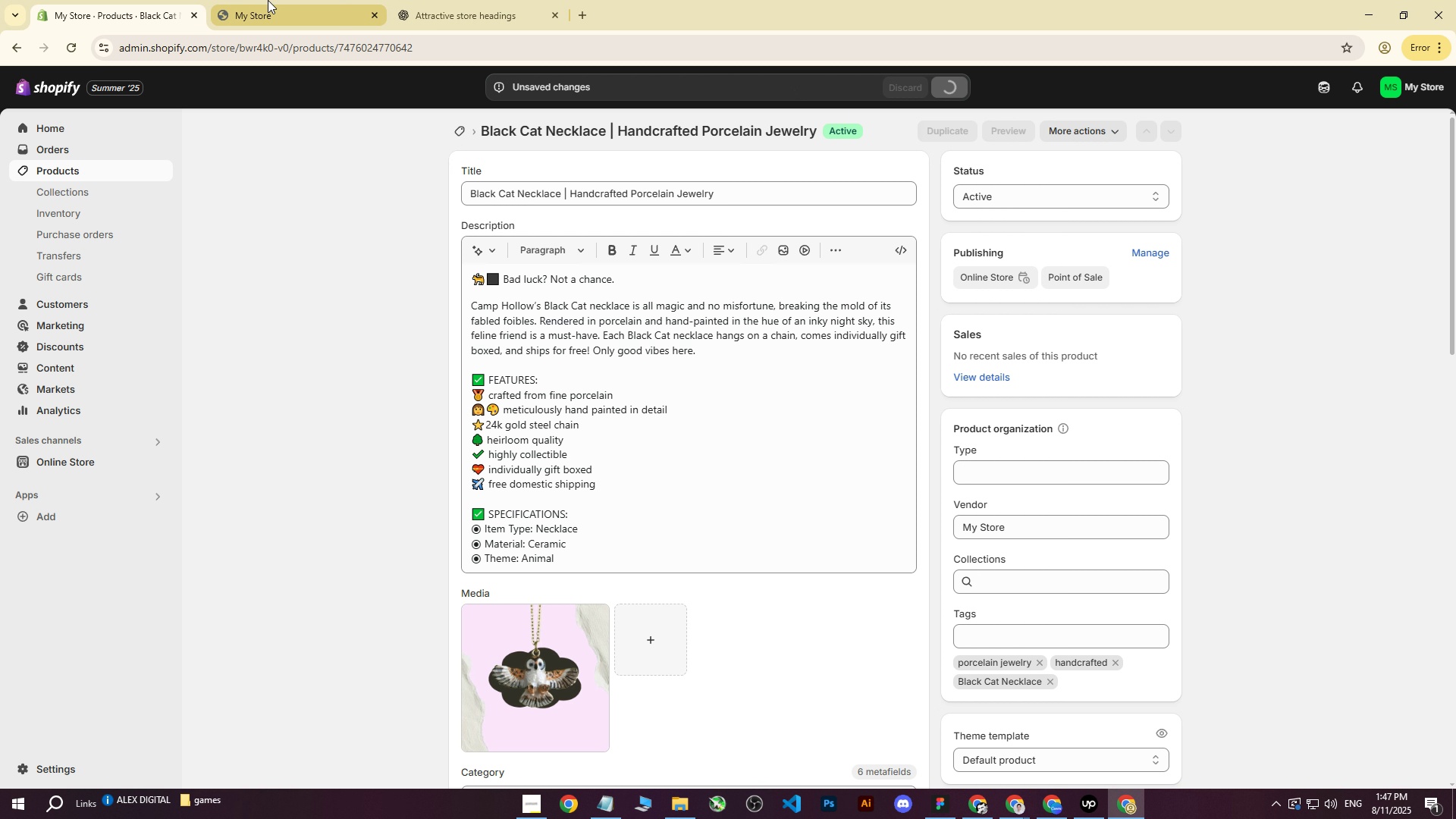 
left_click([262, 0])
 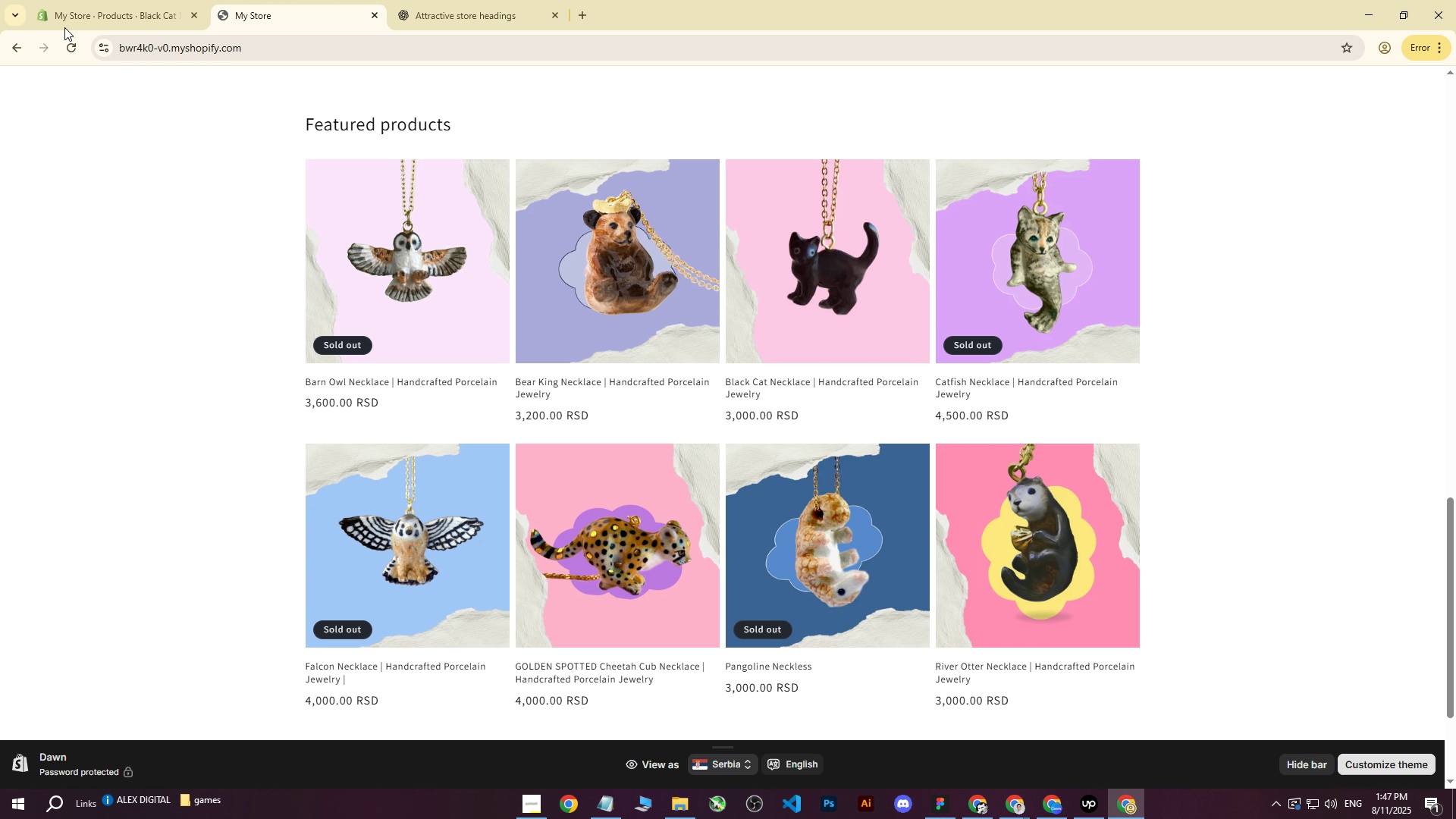 
left_click([100, 0])
 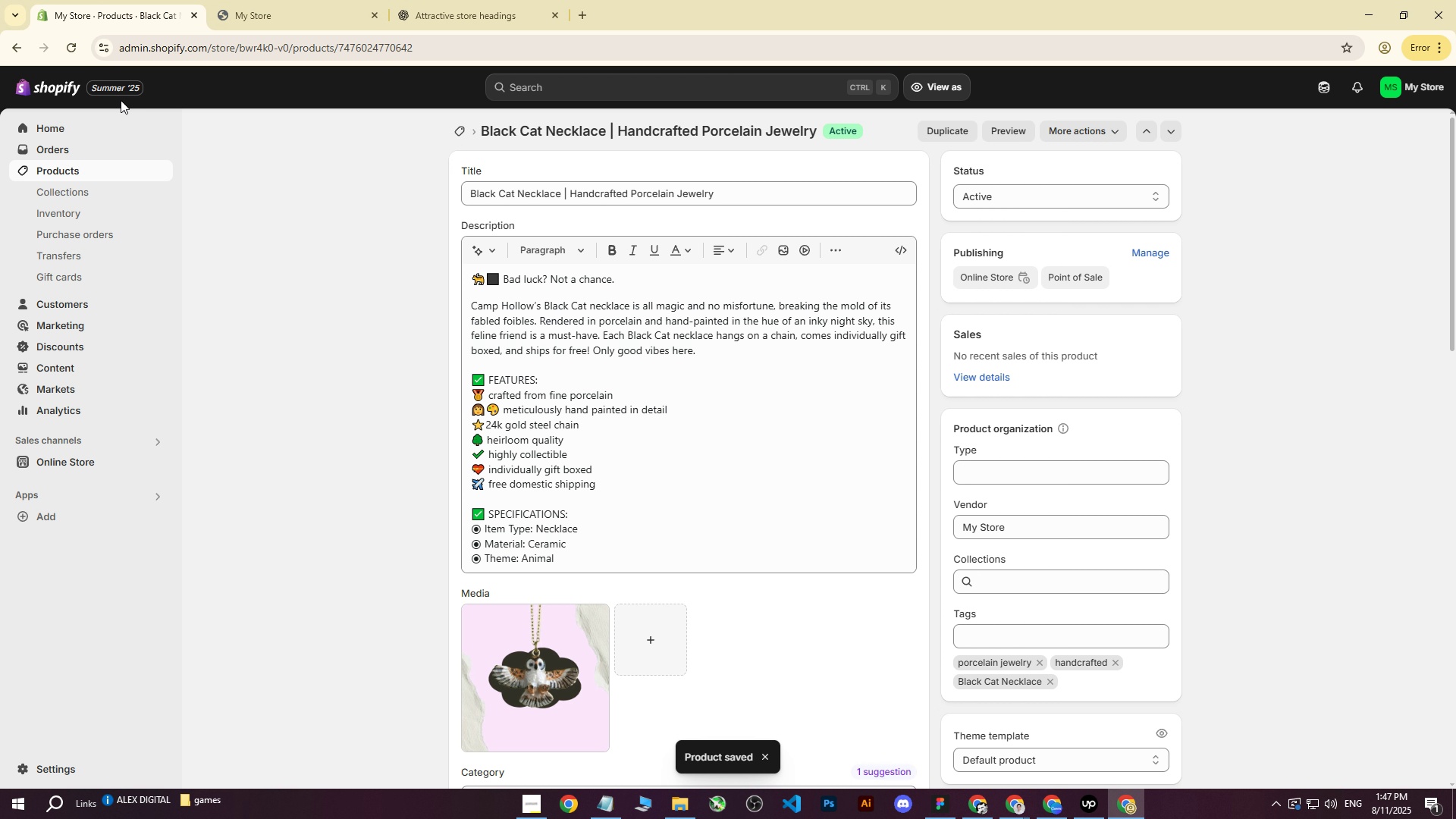 
left_click([243, 0])
 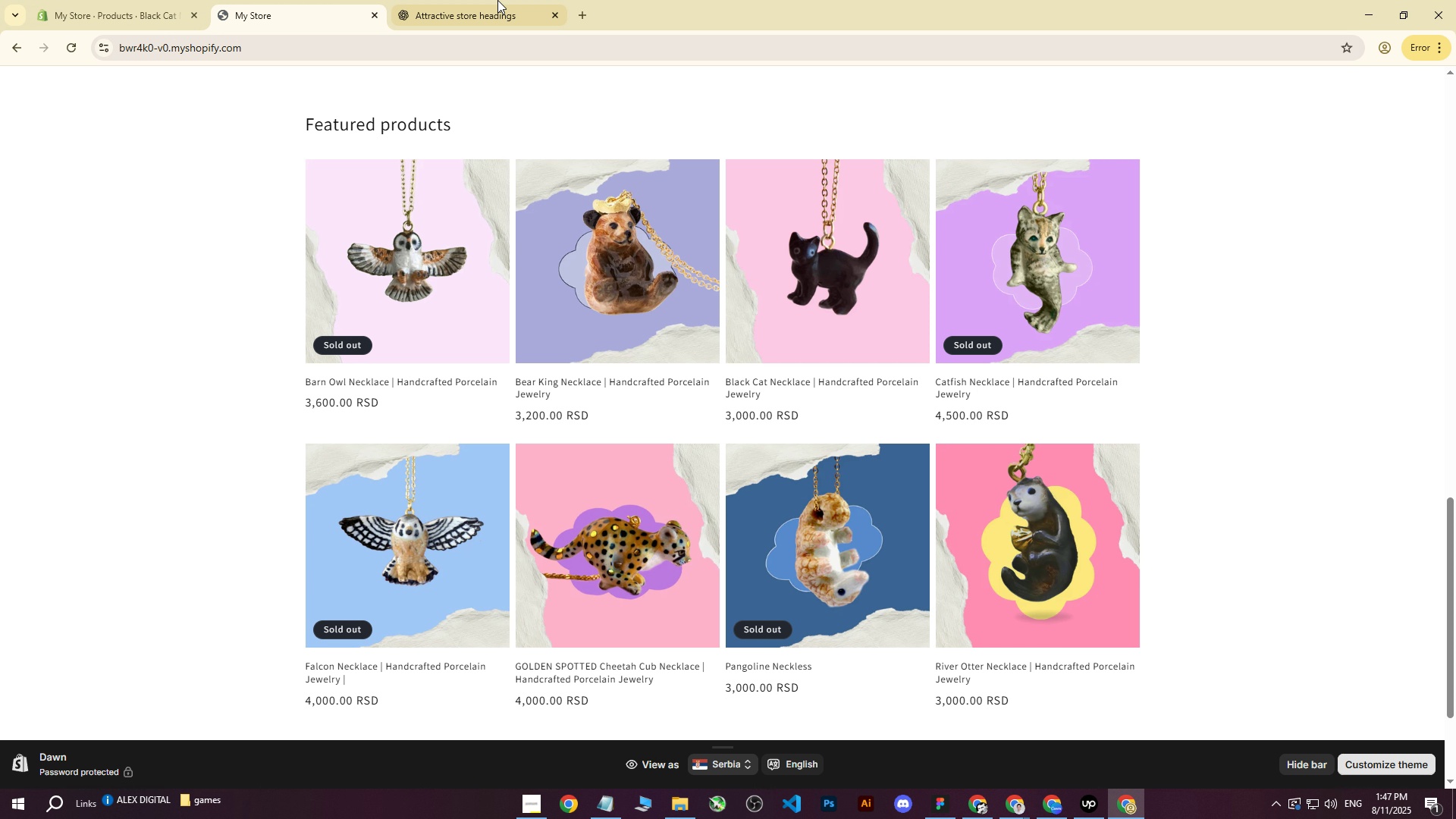 
left_click([507, 0])
 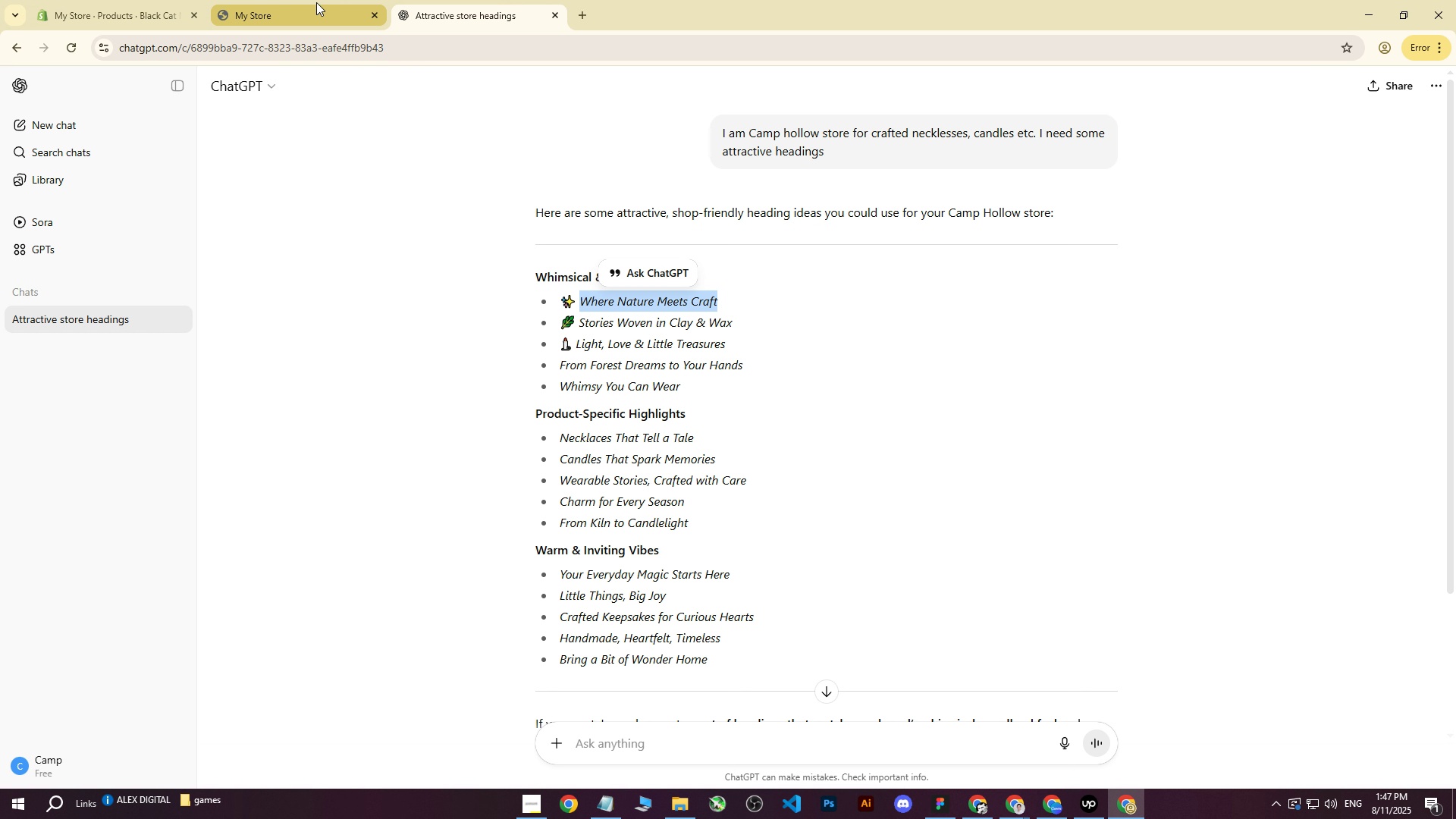 
left_click([315, 2])
 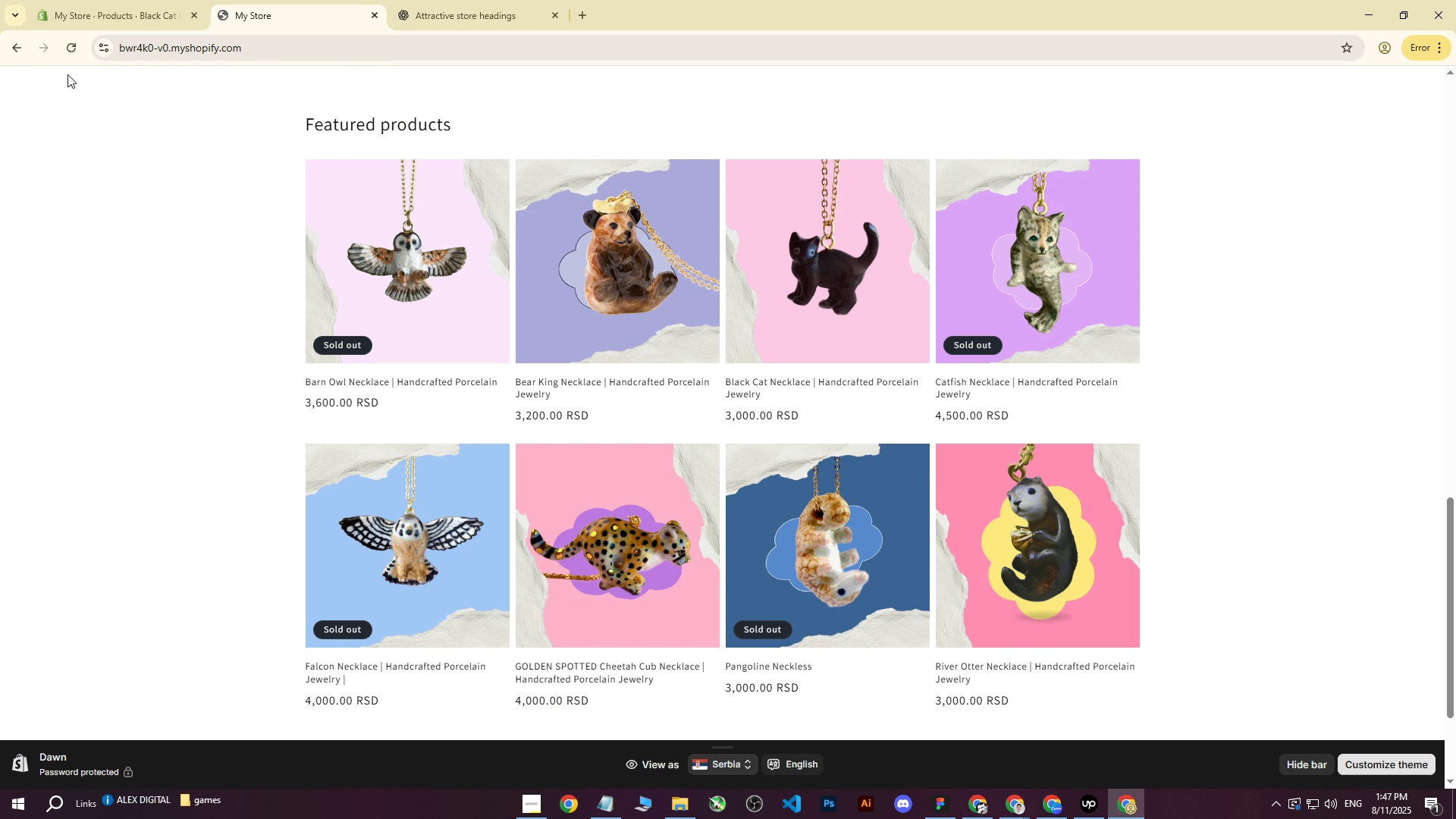 
left_click([73, 56])
 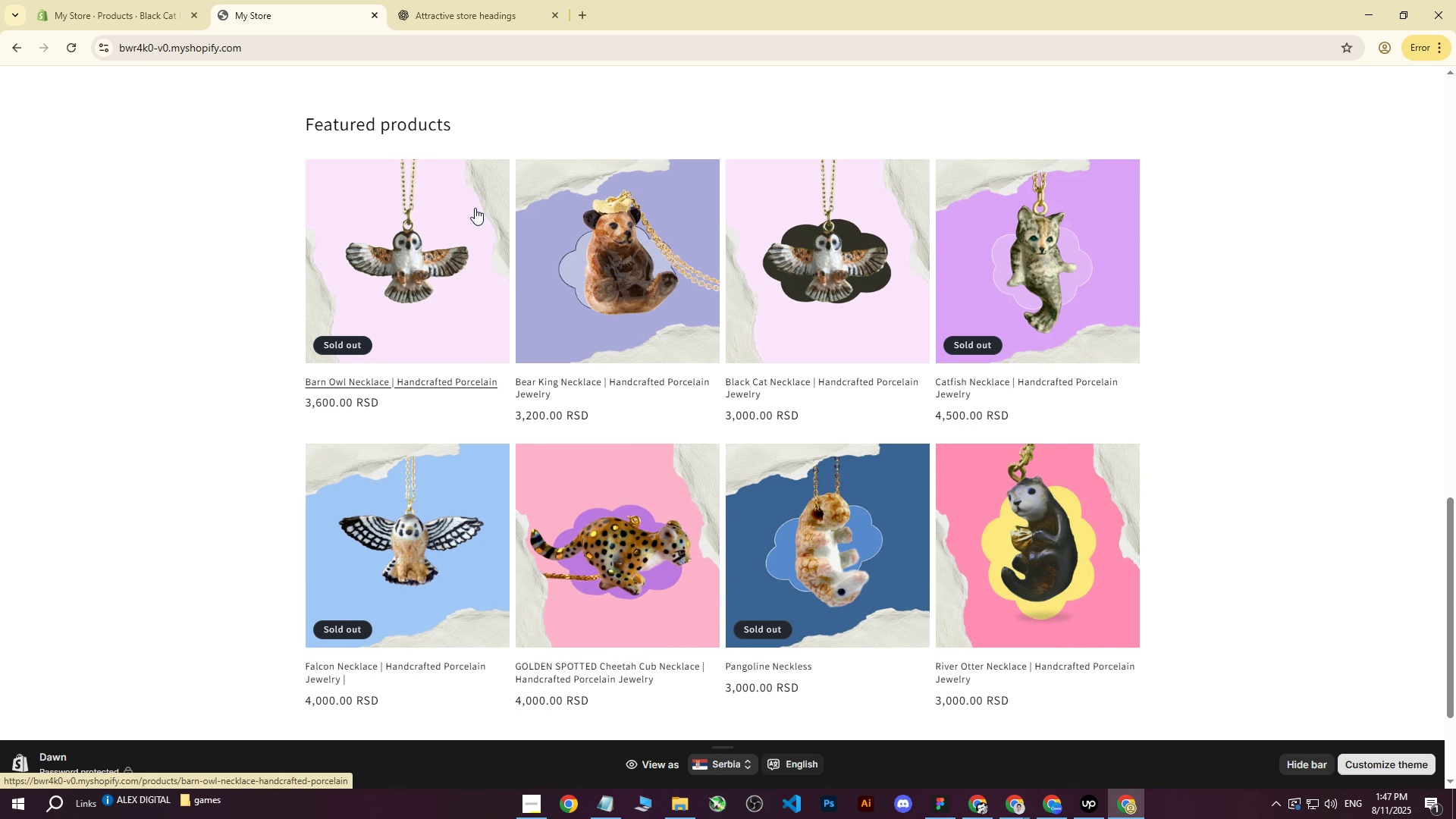 
mouse_move([535, 232])
 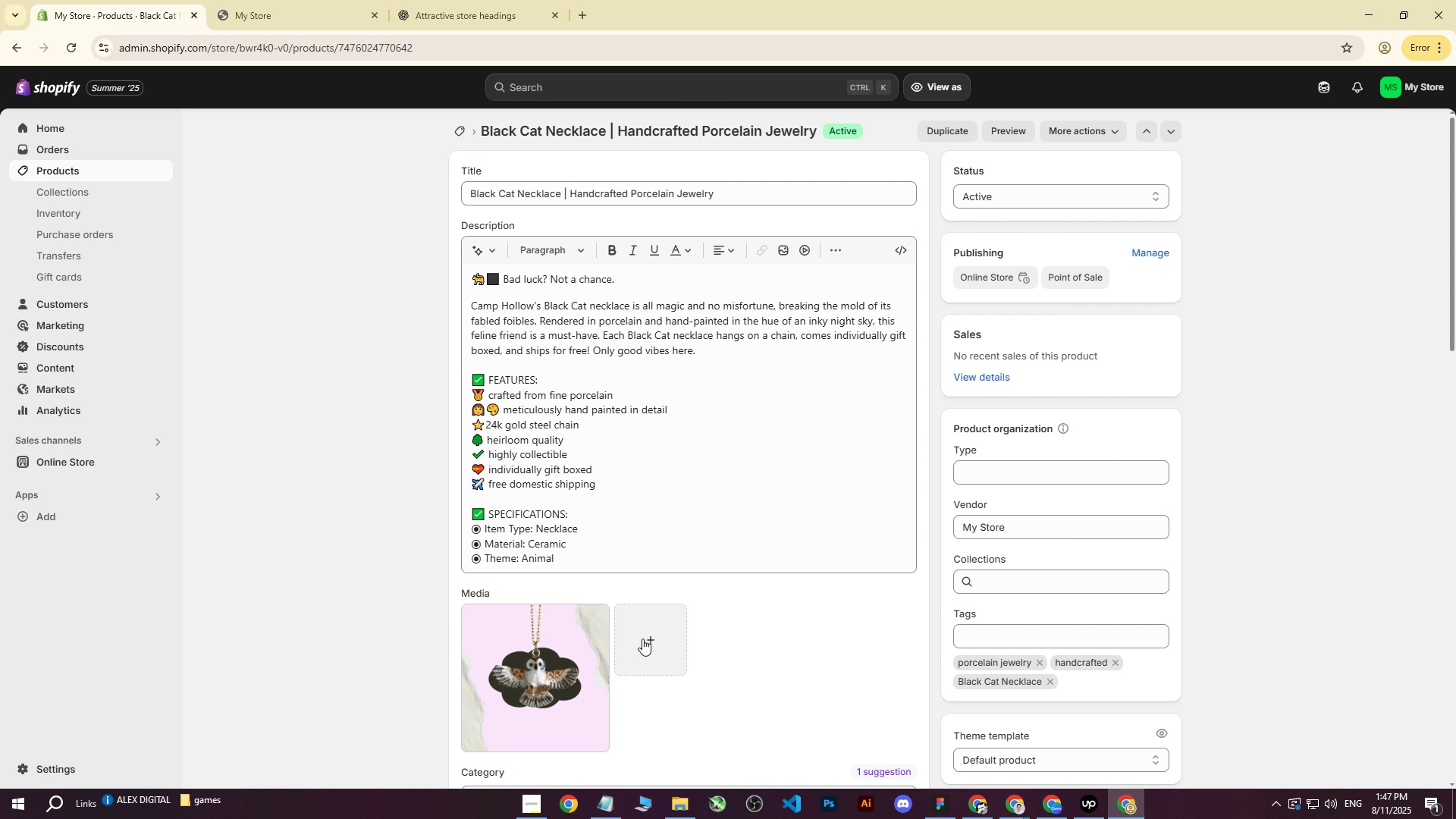 
wait(8.85)
 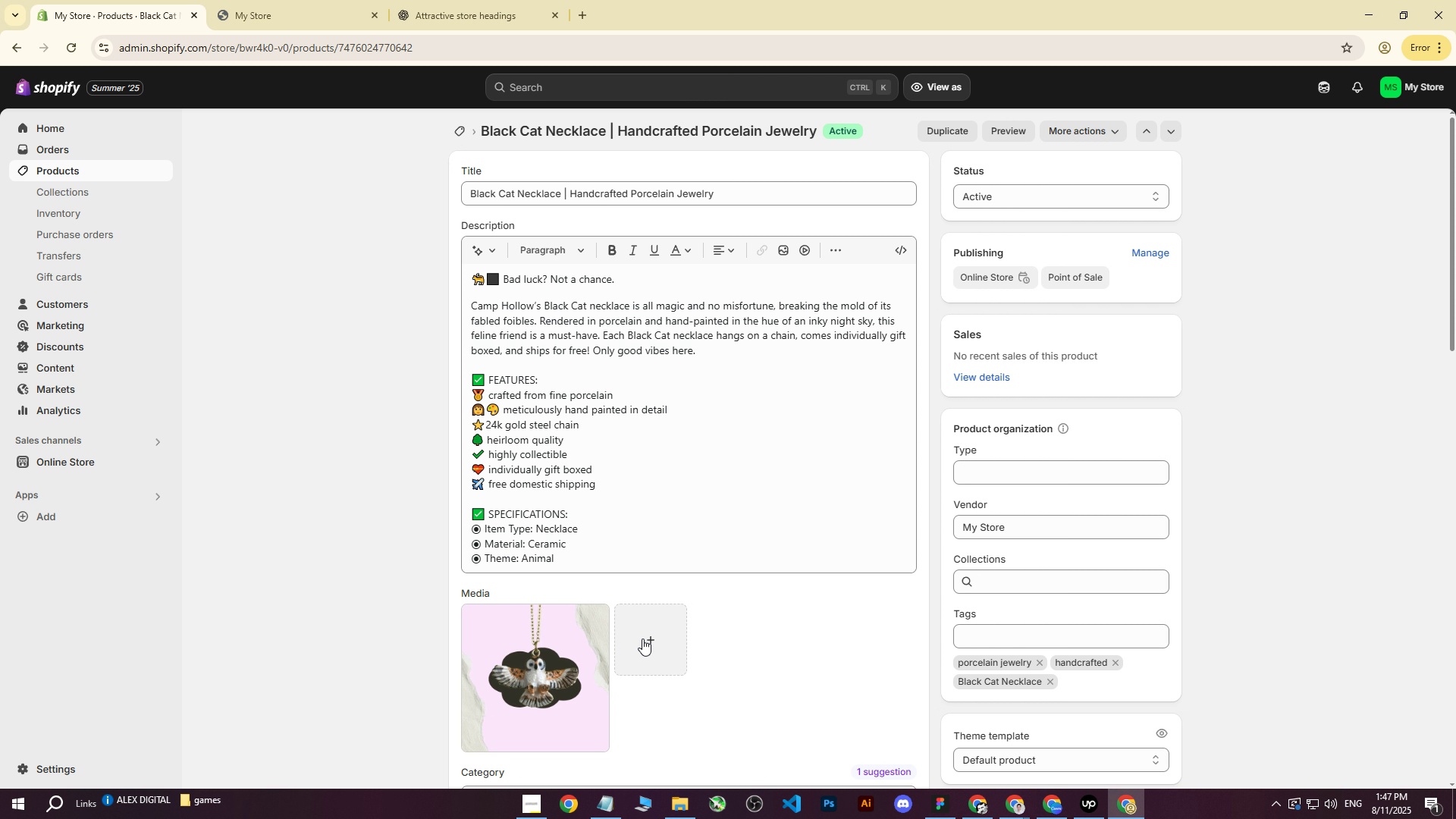 
scroll: coordinate [556, 242], scroll_direction: none, amount: 0.0
 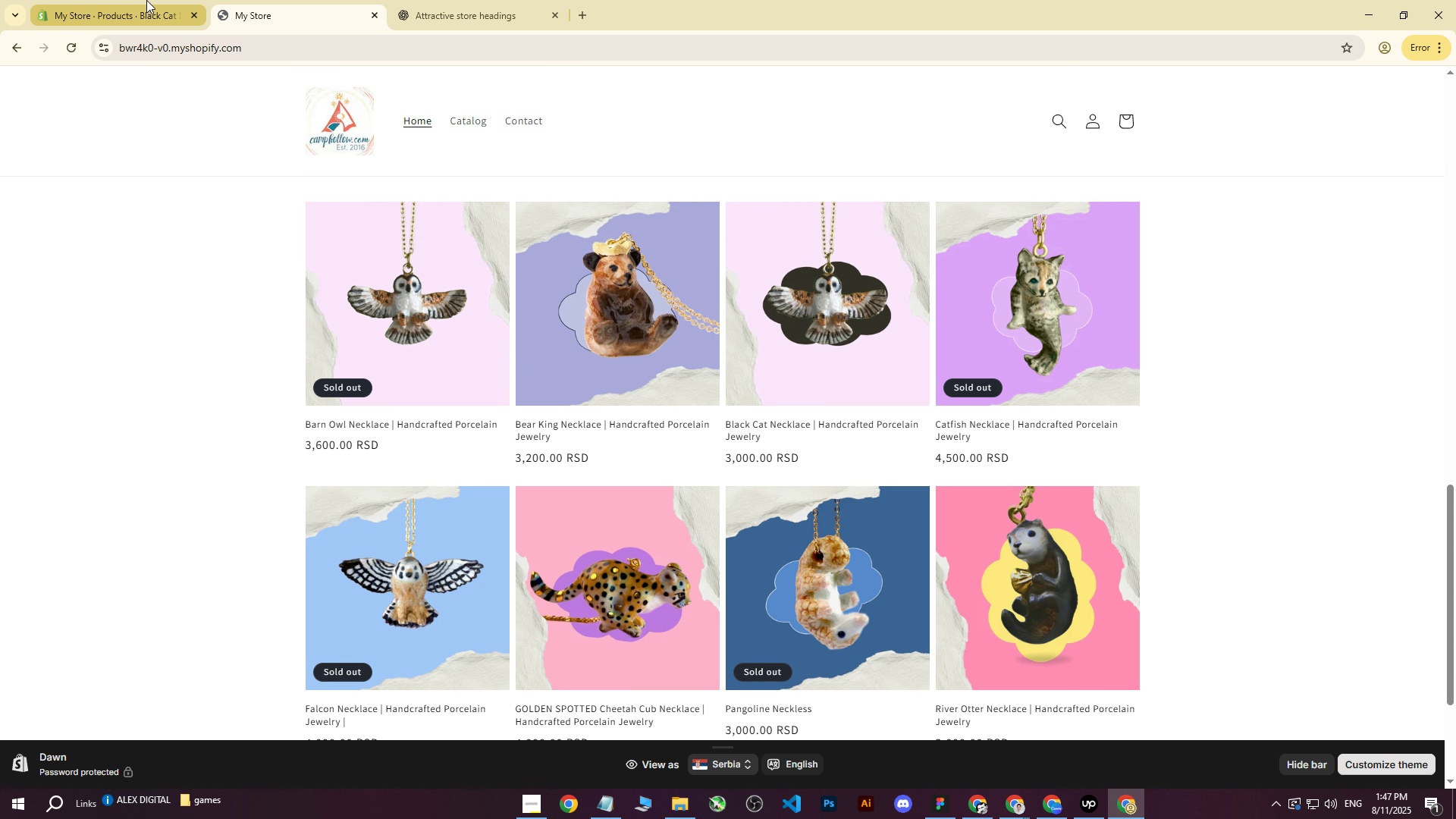 
left_click([146, 0])
 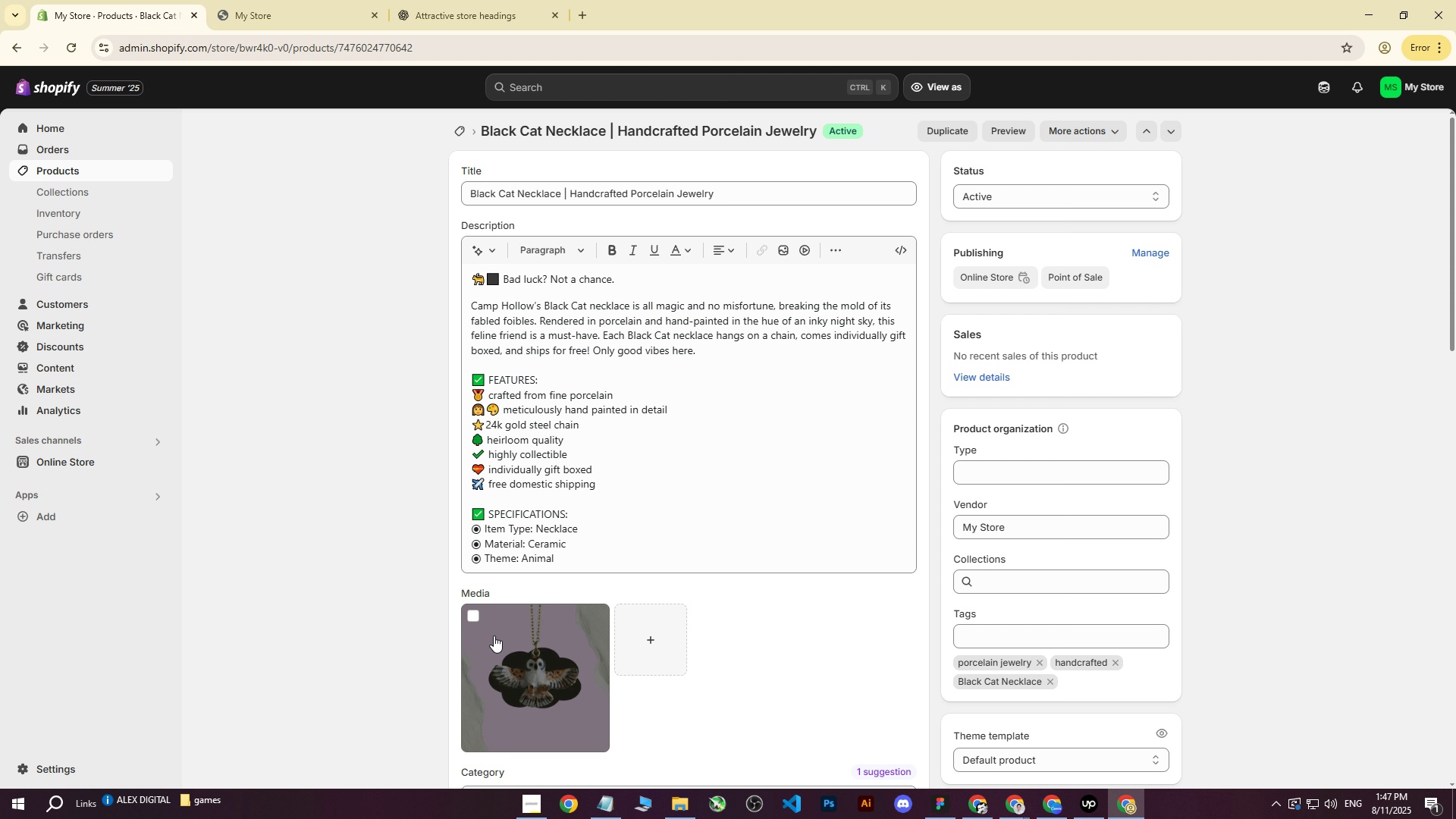 
left_click([642, 639])
 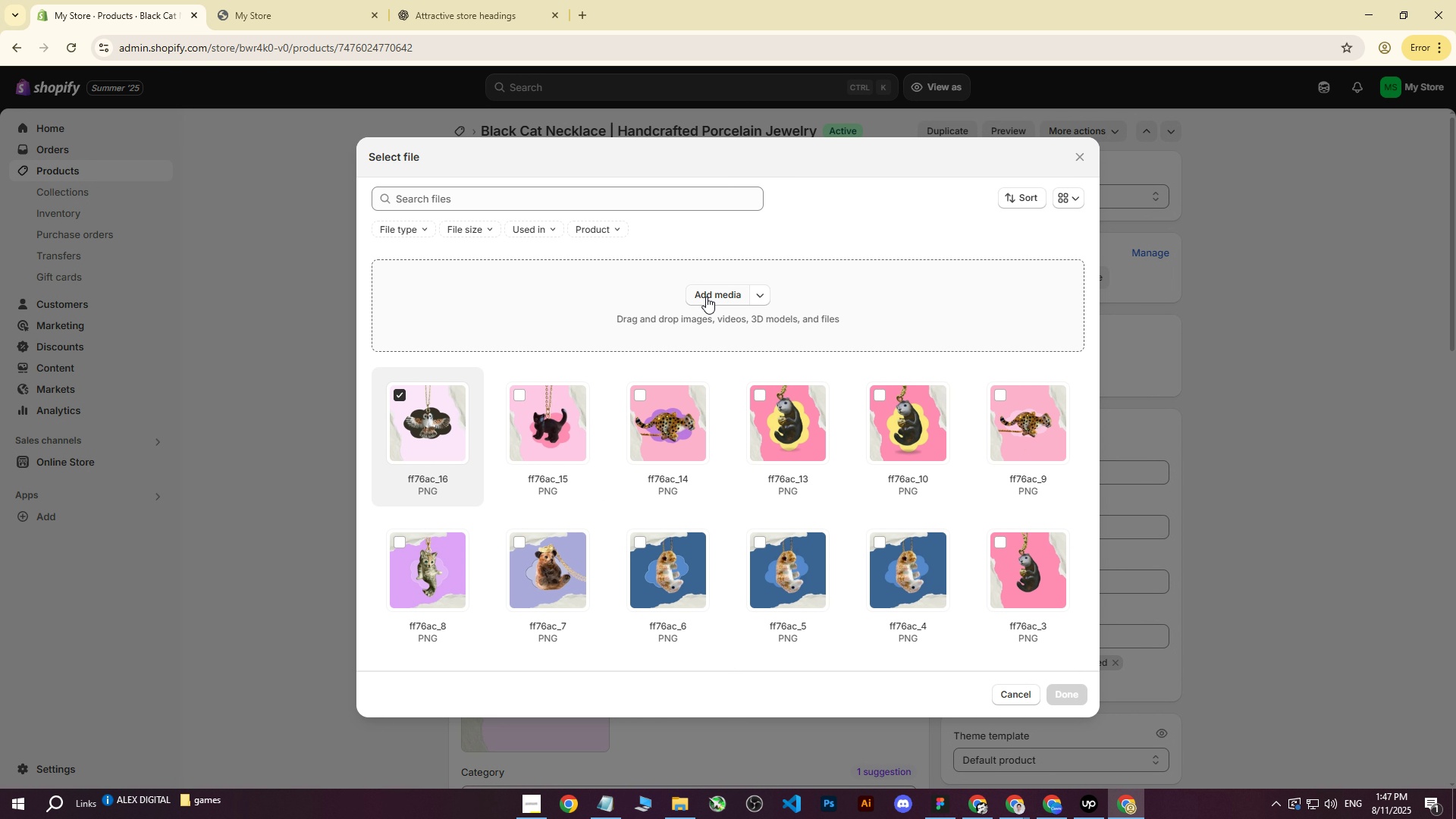 
left_click([406, 398])
 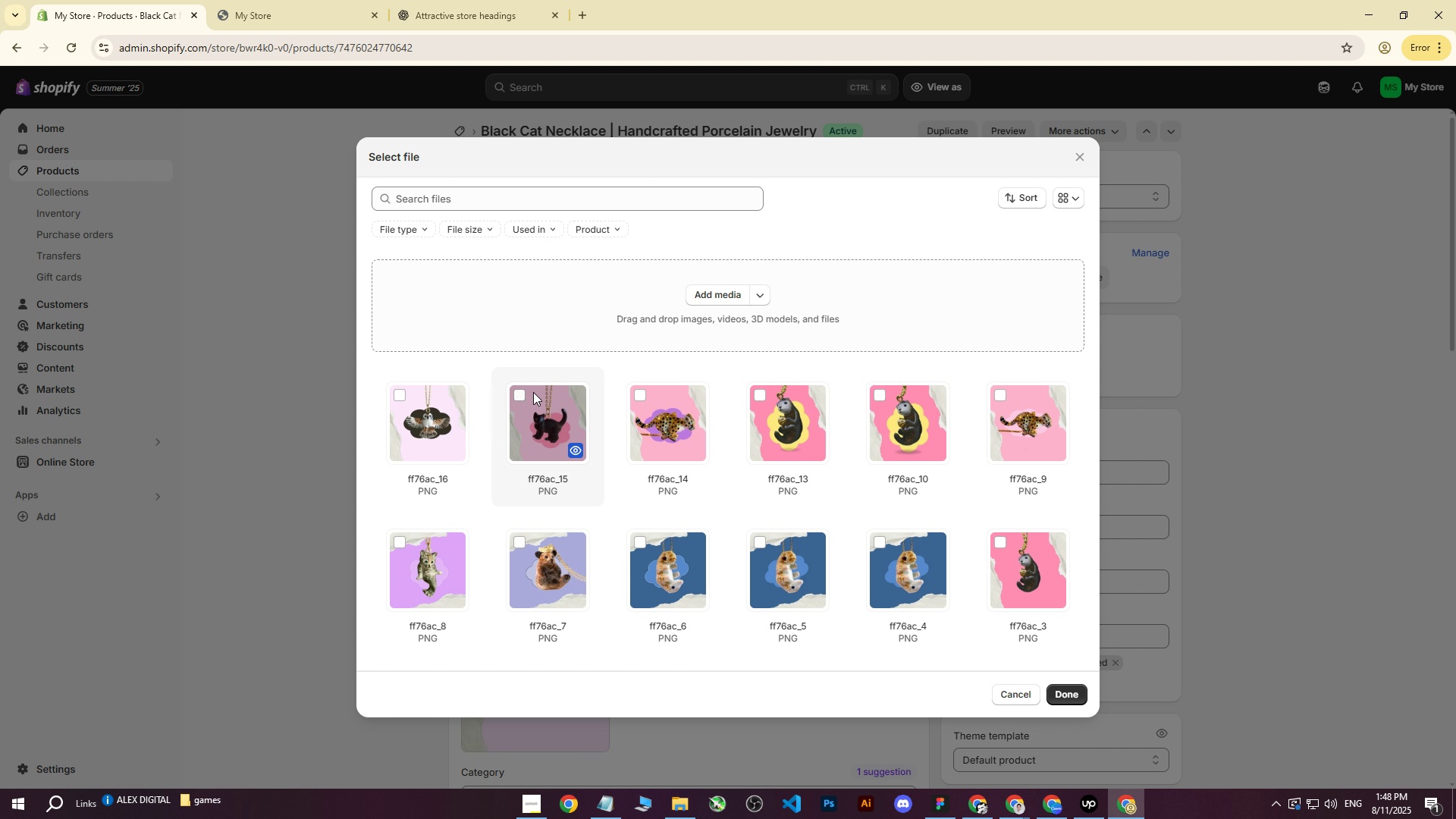 
left_click([707, 300])
 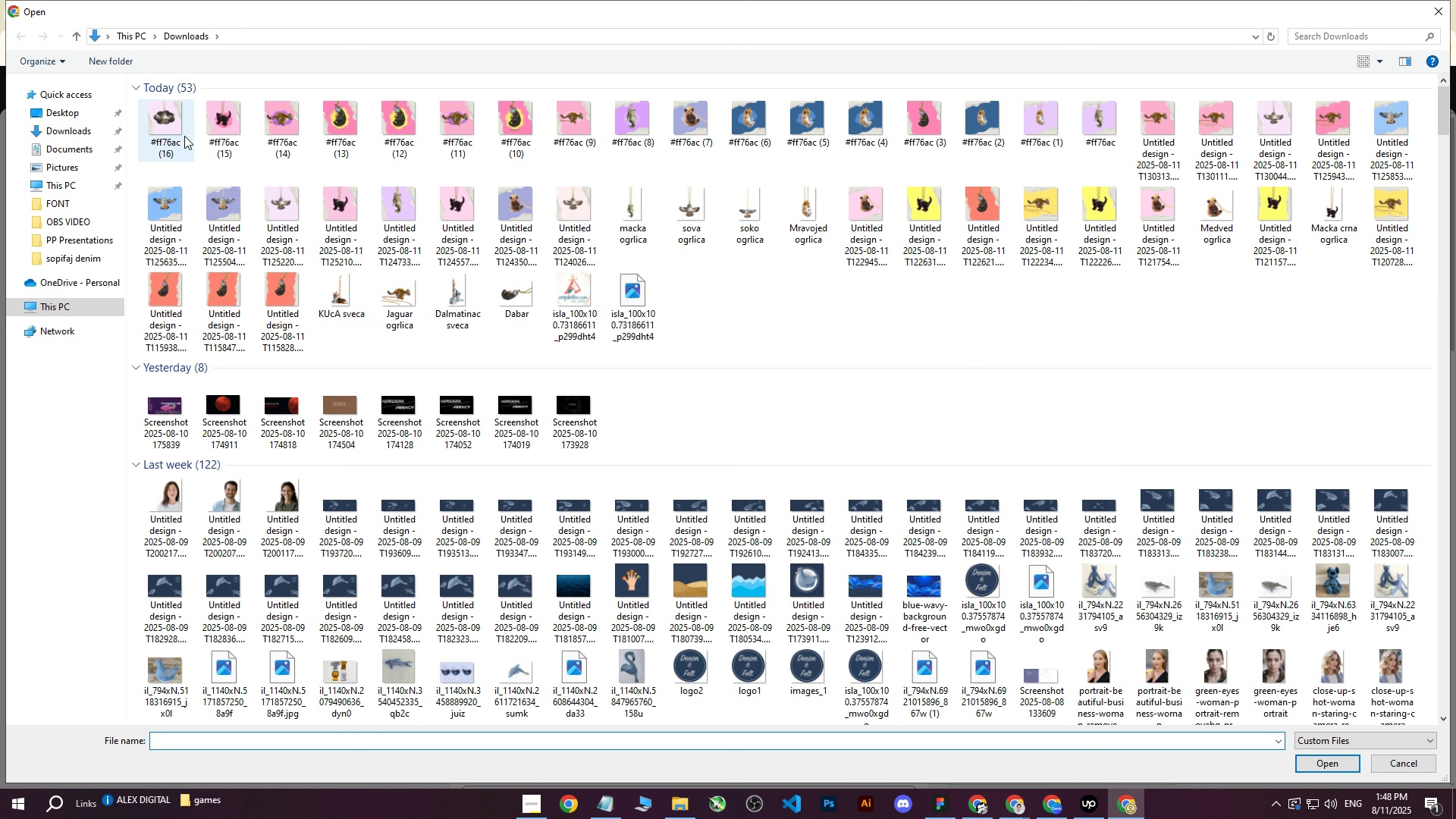 
left_click([218, 124])
 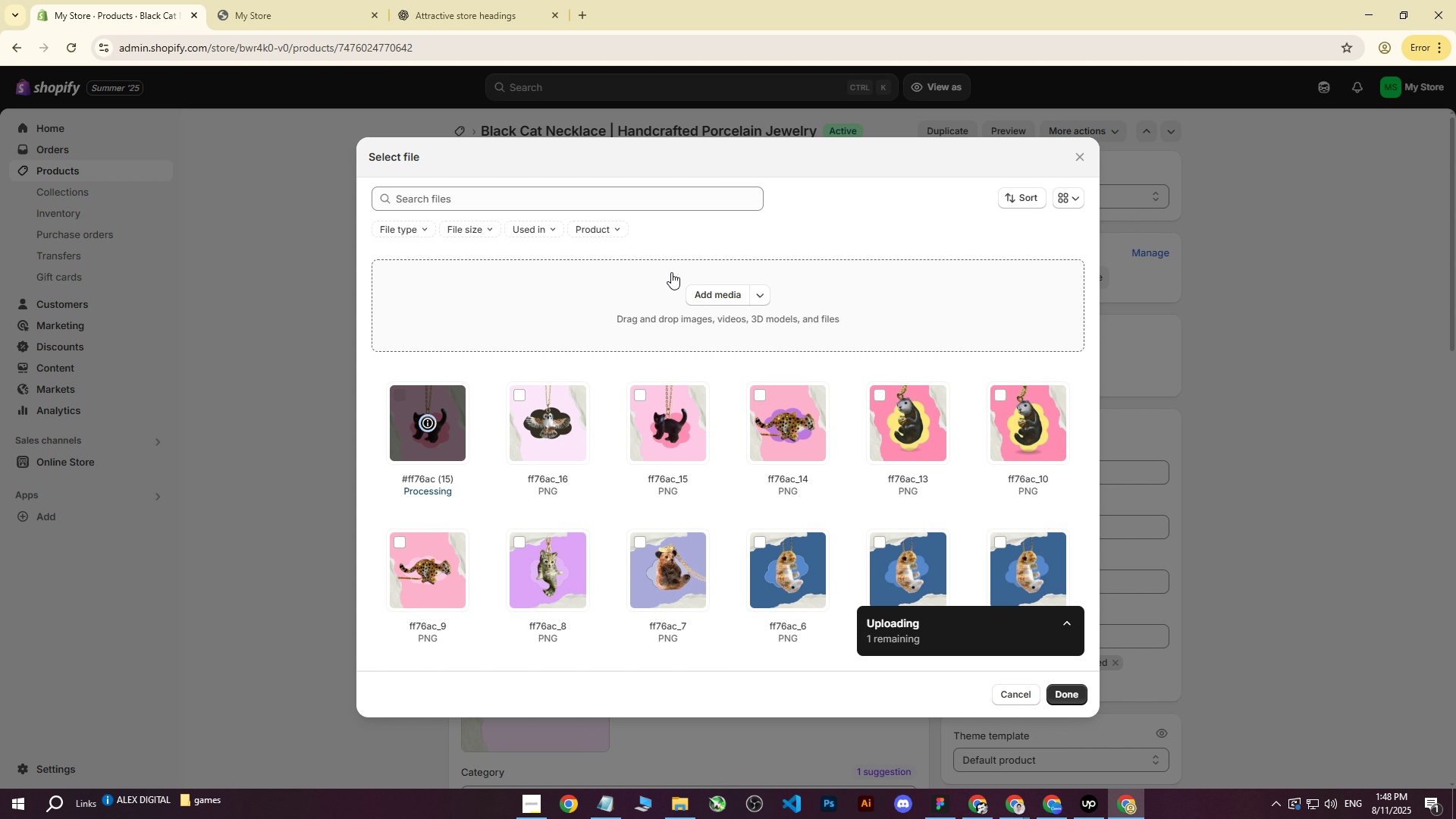 
wait(5.99)
 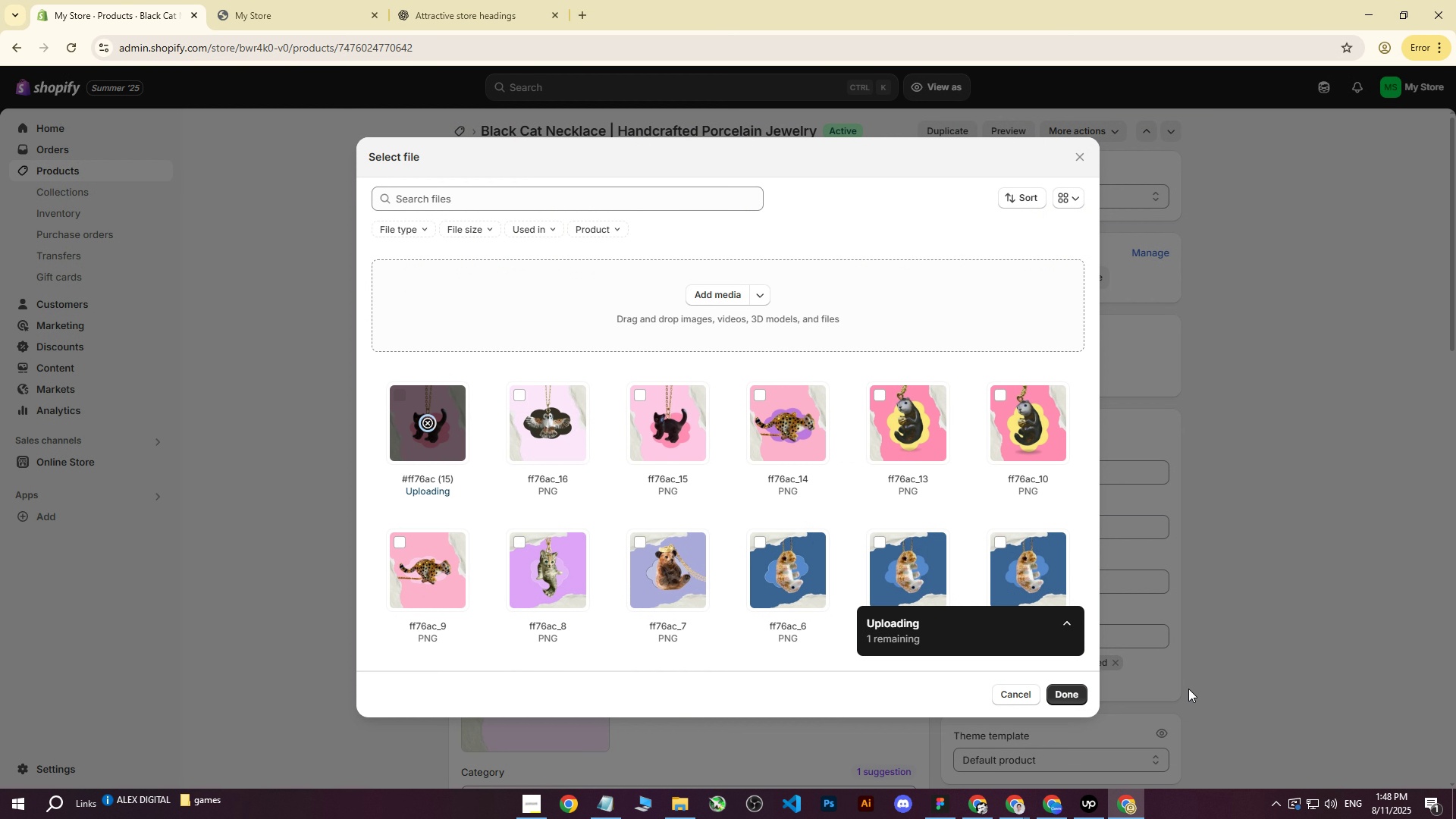 
left_click([1129, 798])
 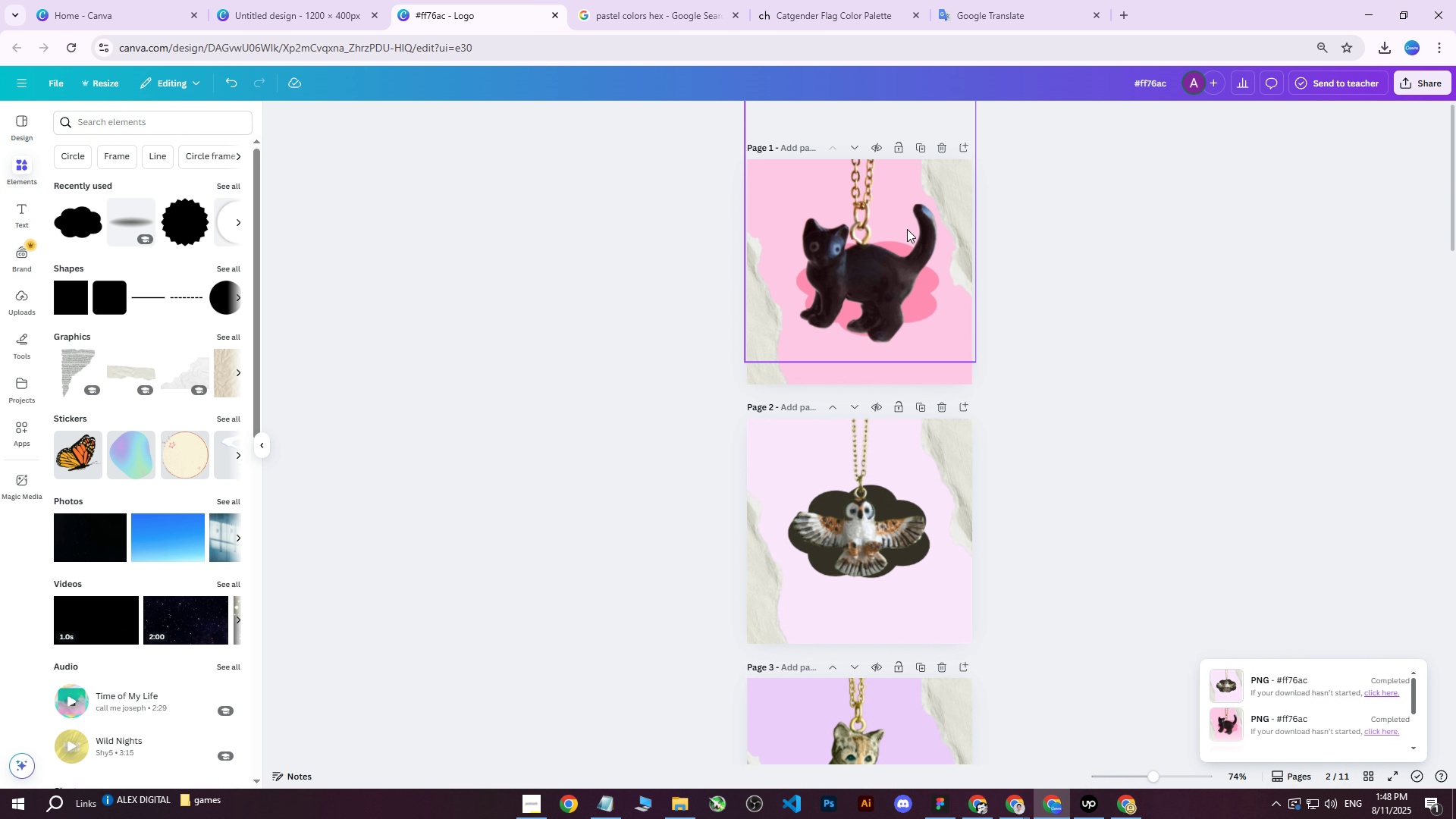 
left_click([906, 231])
 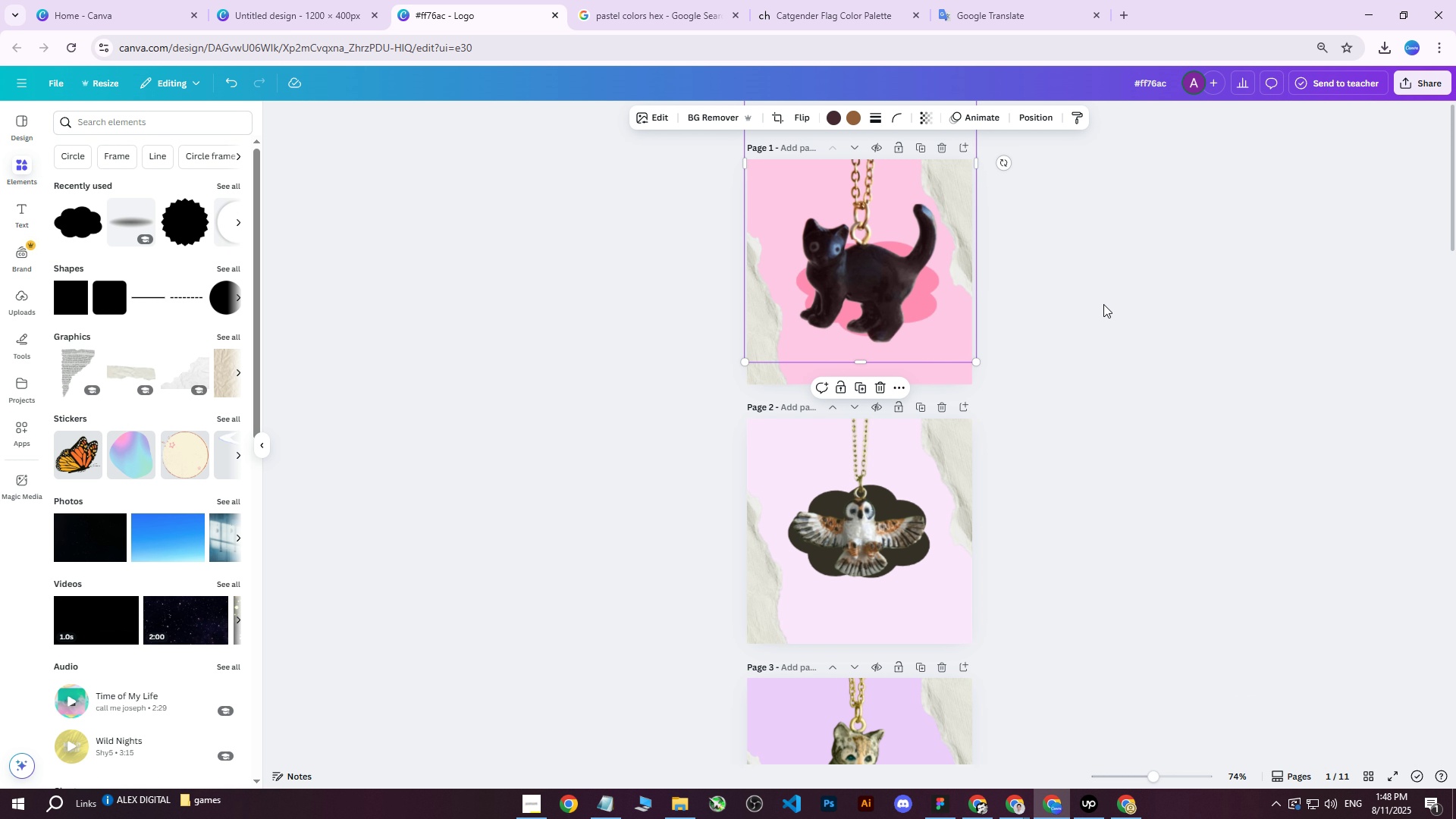 
scroll: coordinate [1095, 303], scroll_direction: up, amount: 2.0
 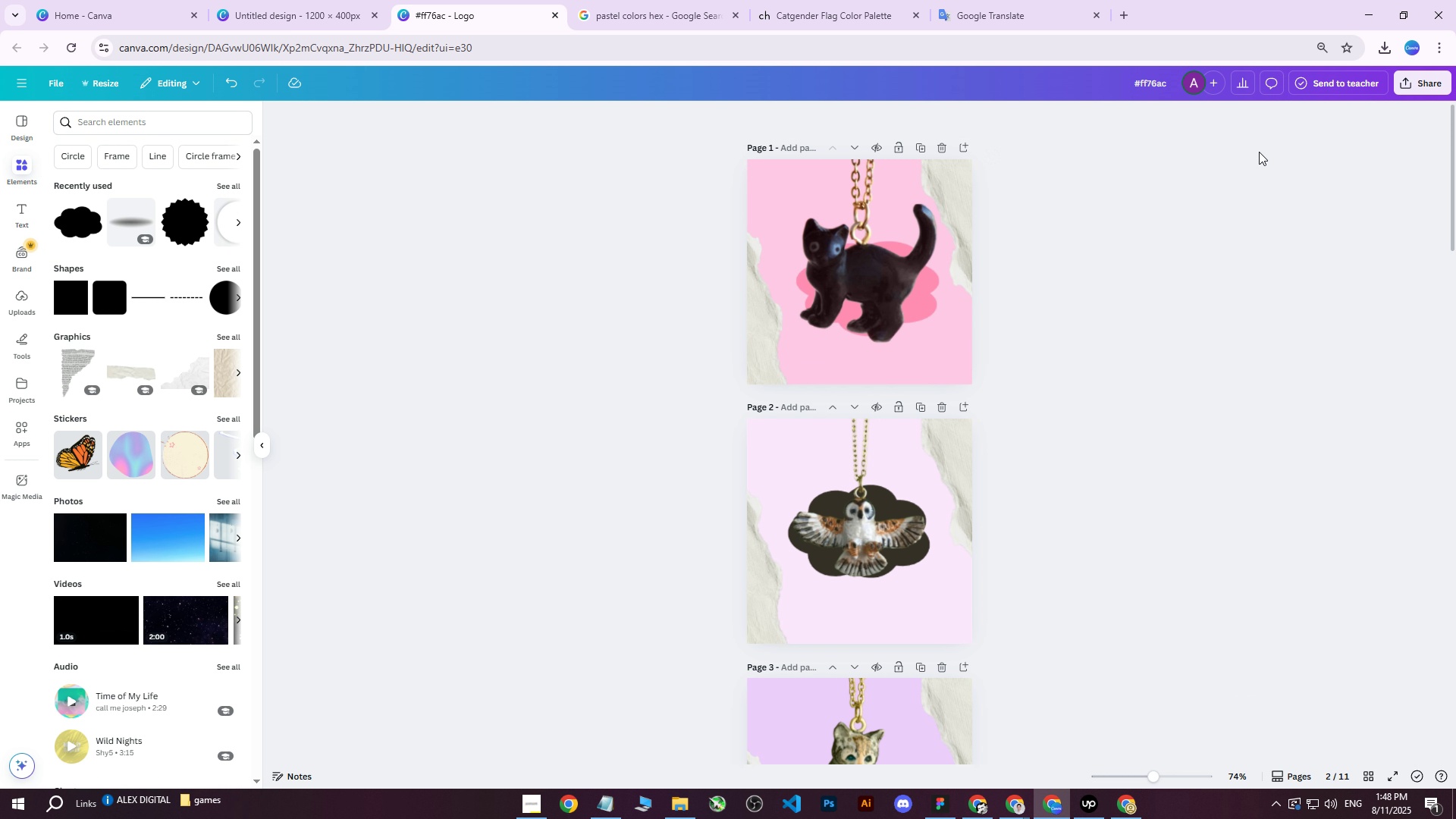 
double_click([1418, 93])
 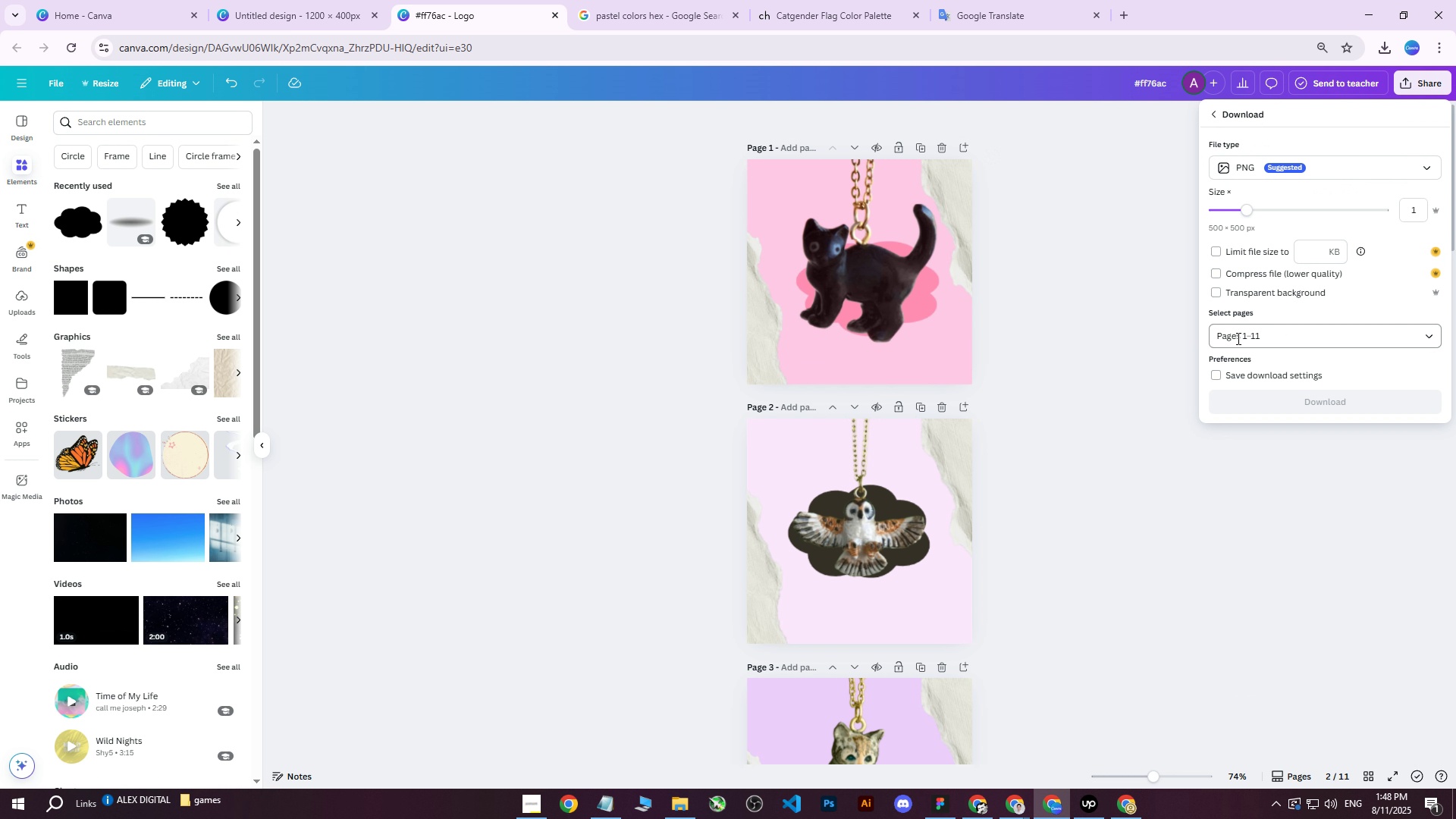 
double_click([1232, 338])
 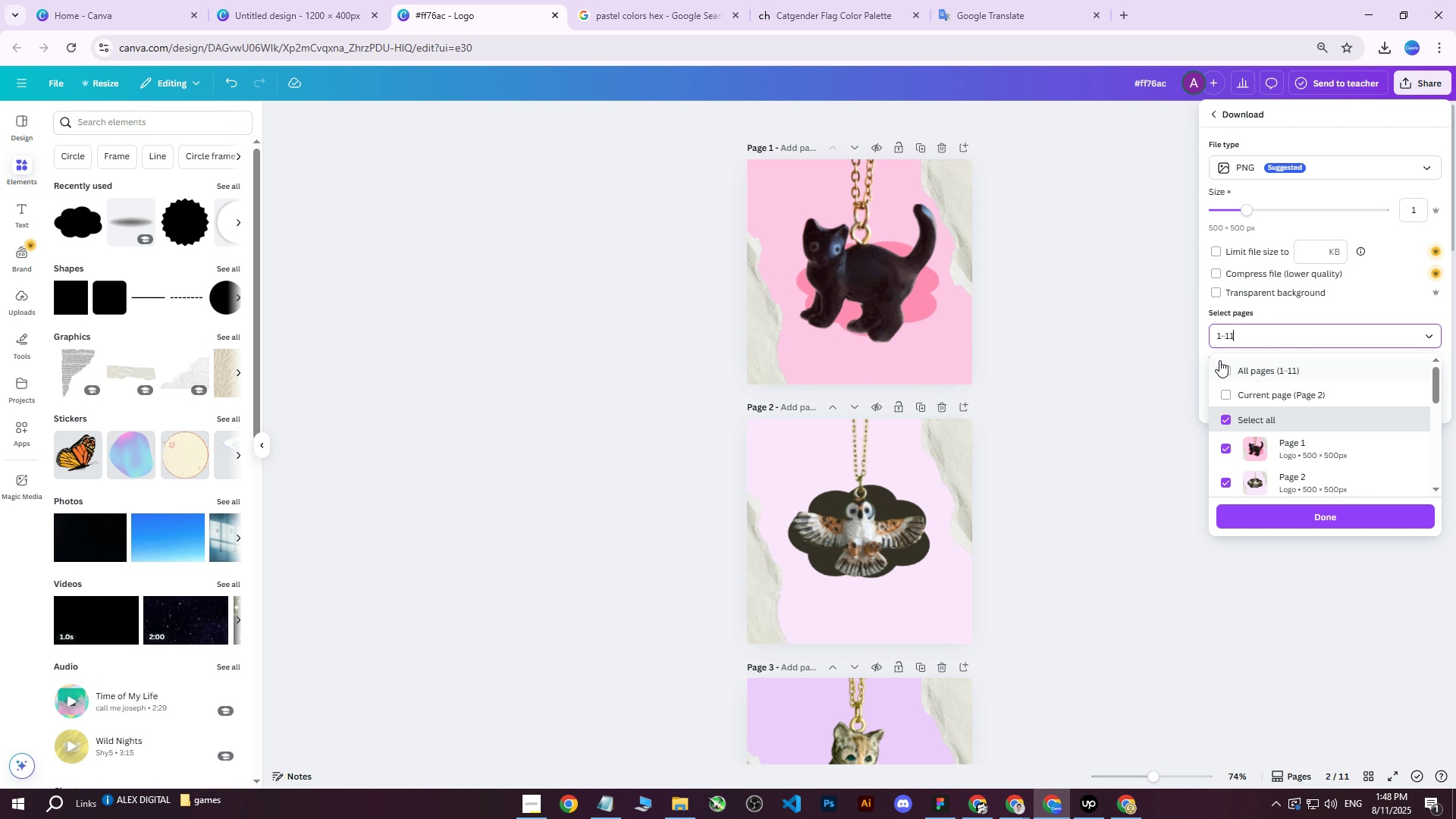 
triple_click([1219, 360])
 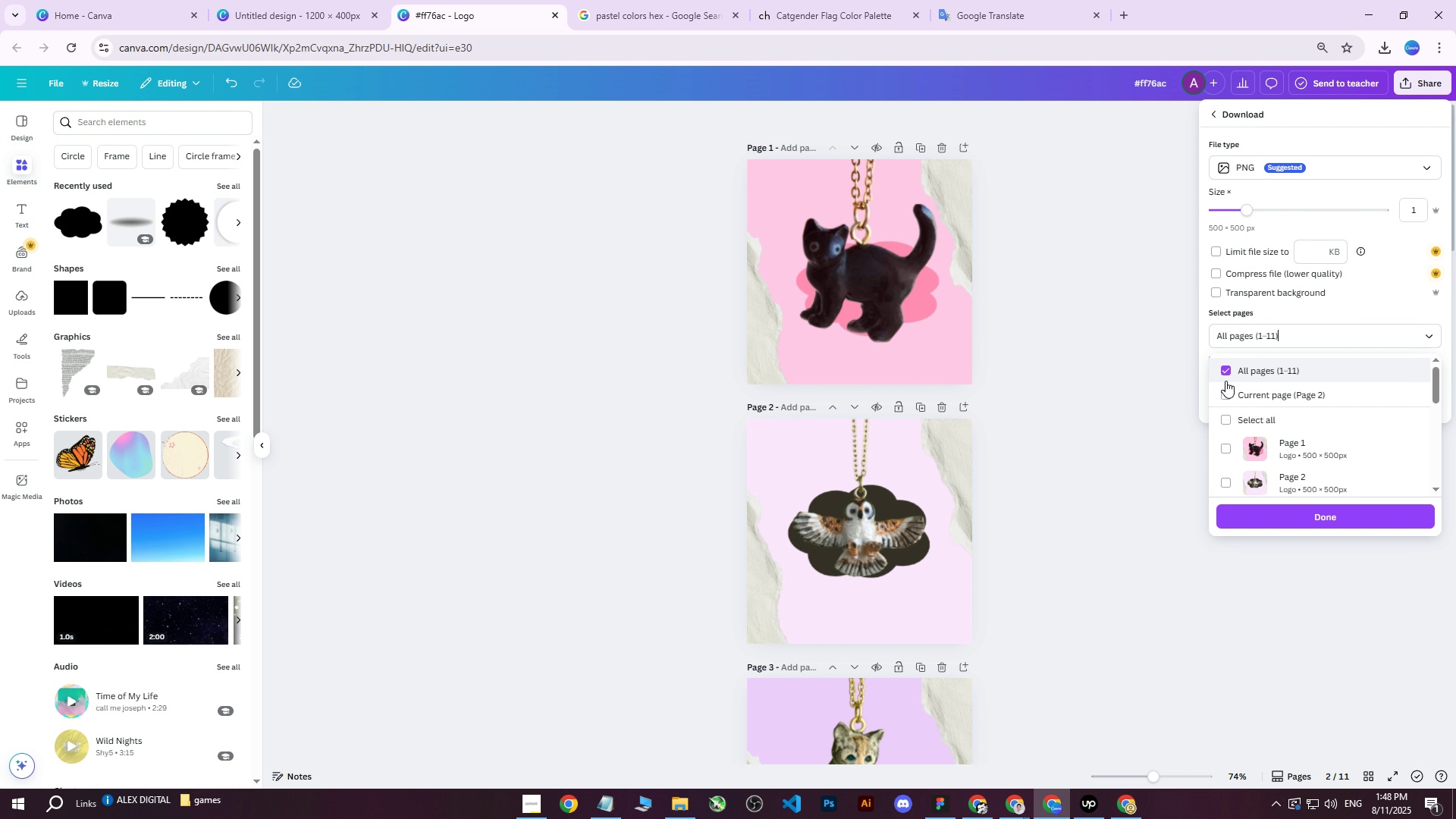 
triple_click([1223, 388])
 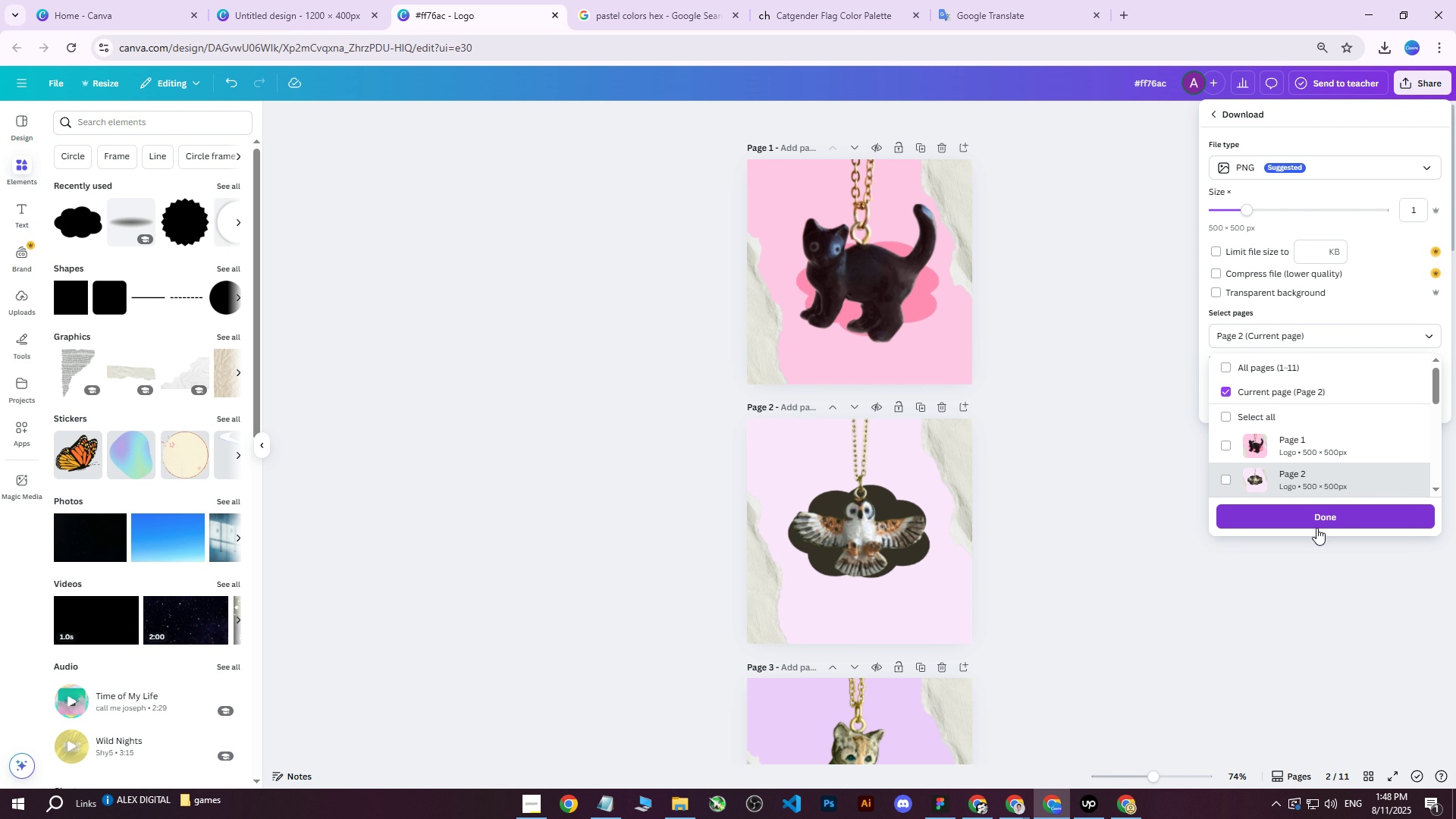 
left_click([1316, 528])
 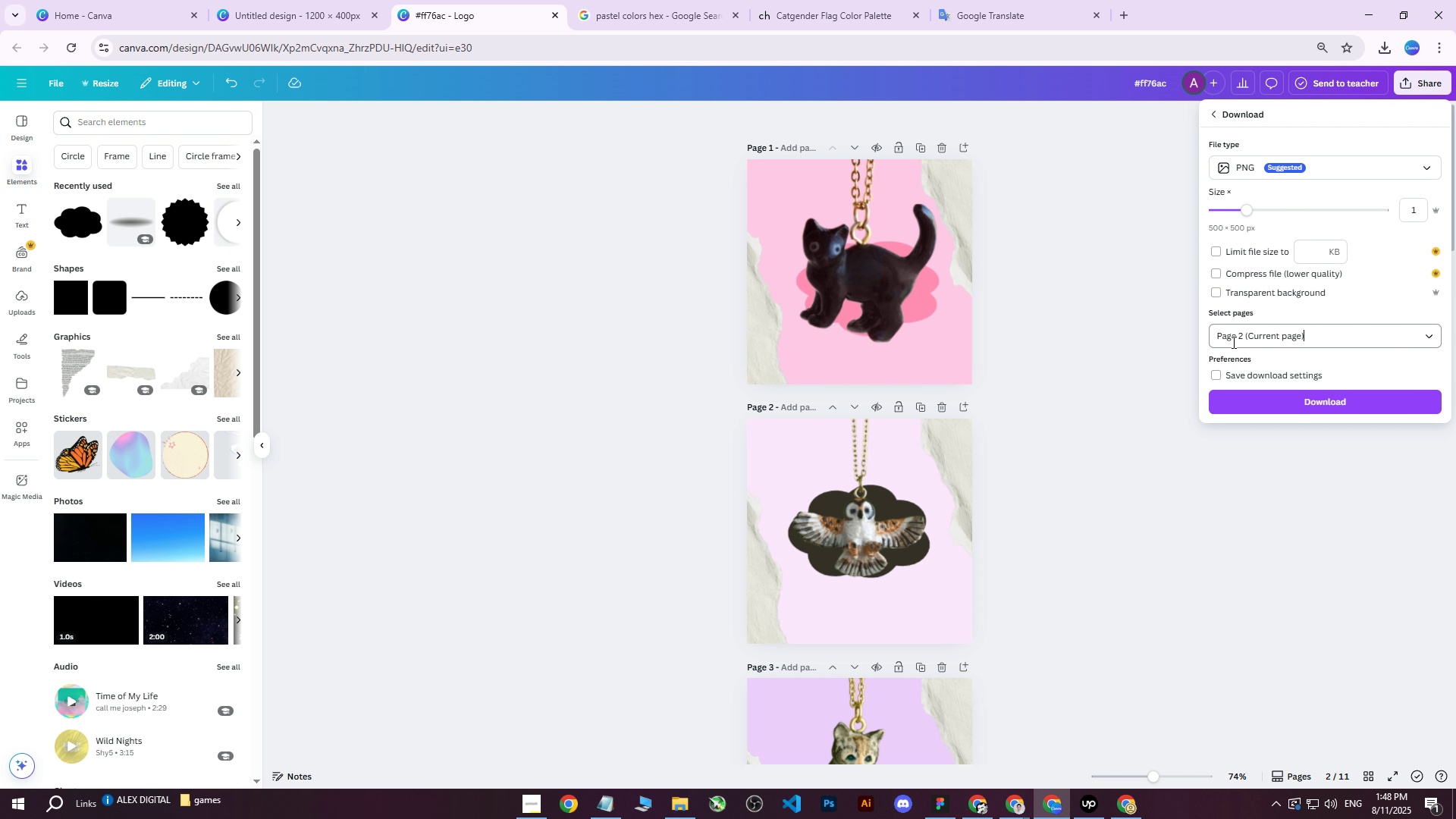 
double_click([1247, 335])
 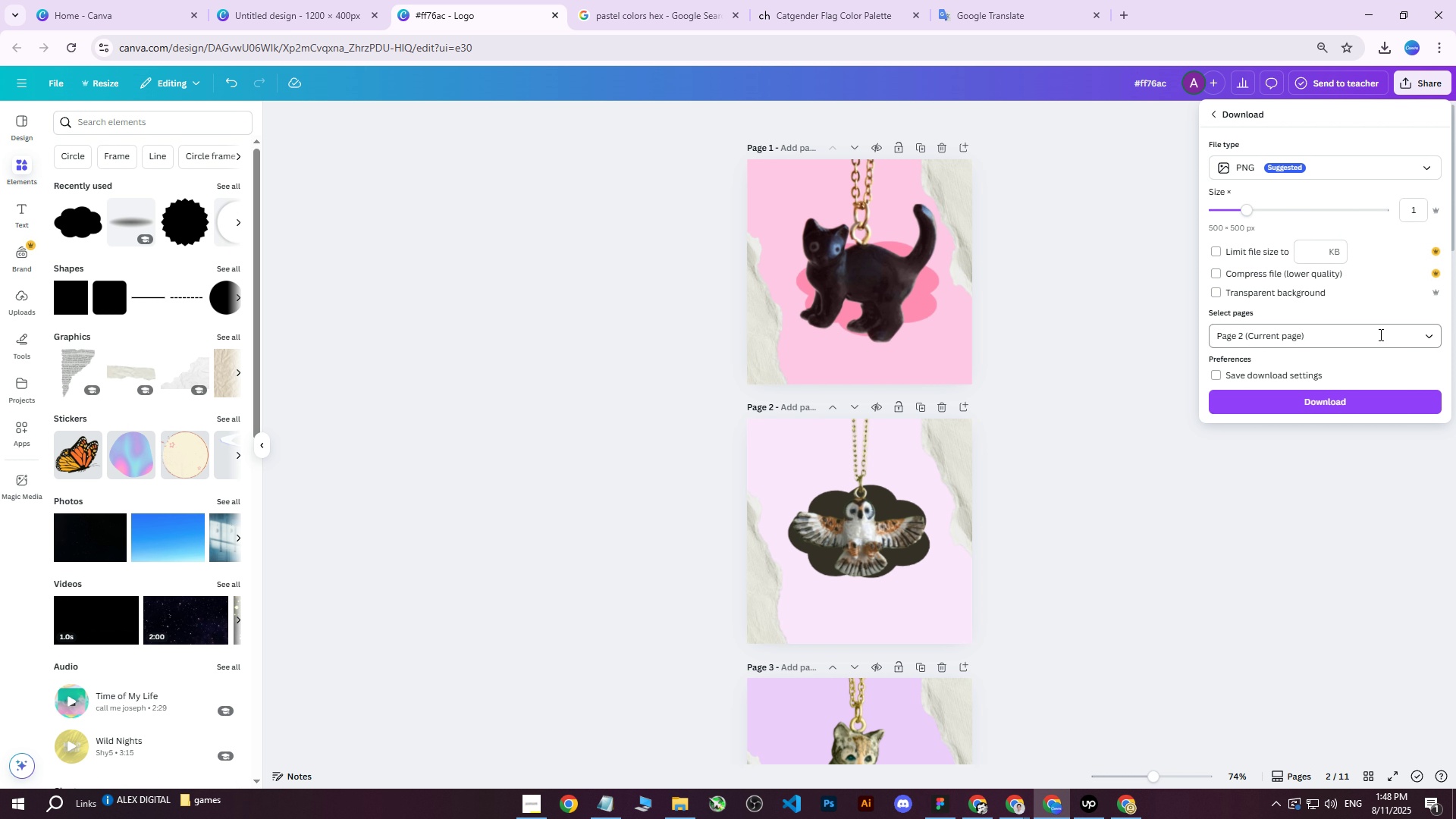 
double_click([1439, 337])
 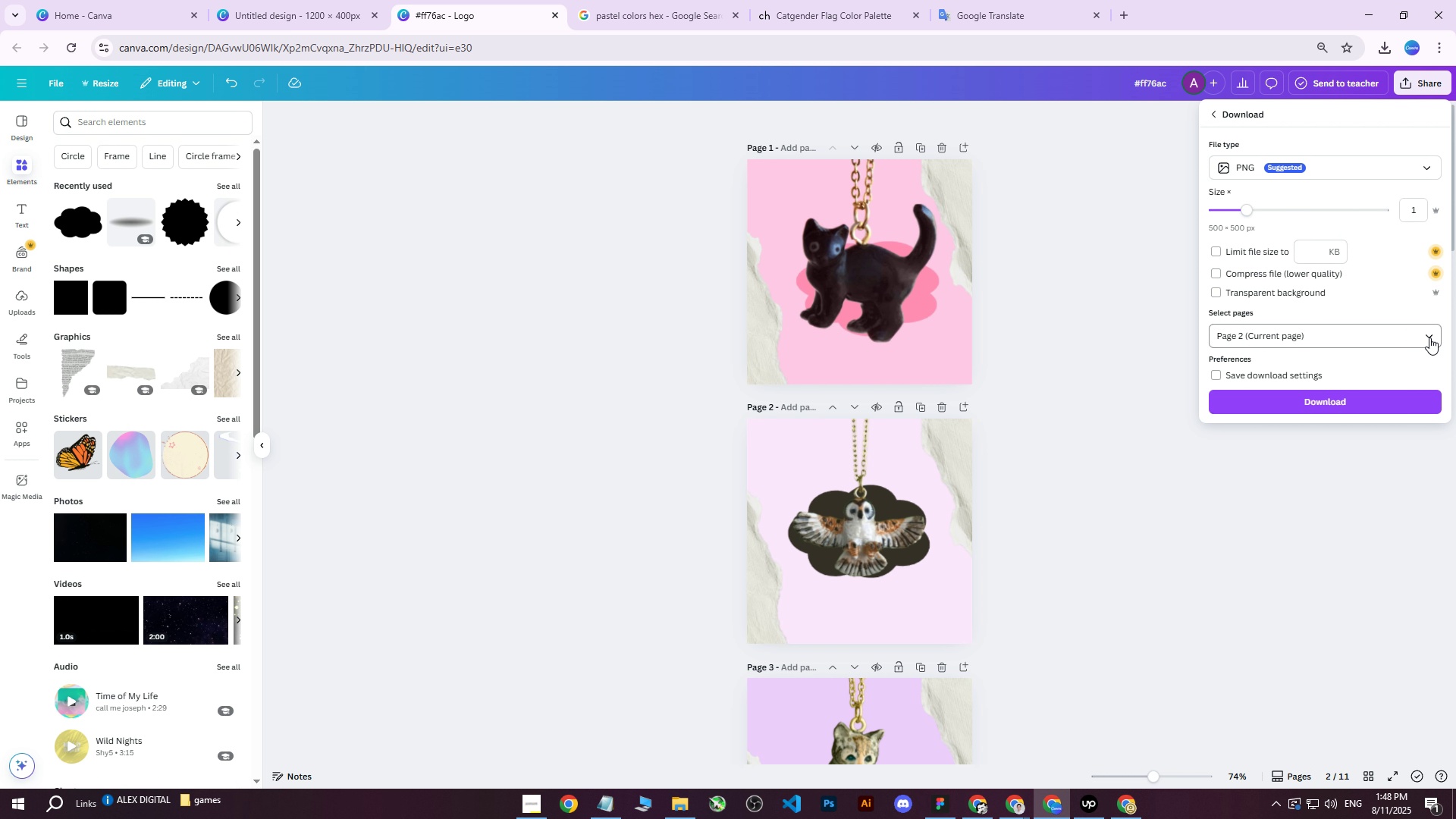 
triple_click([1429, 337])
 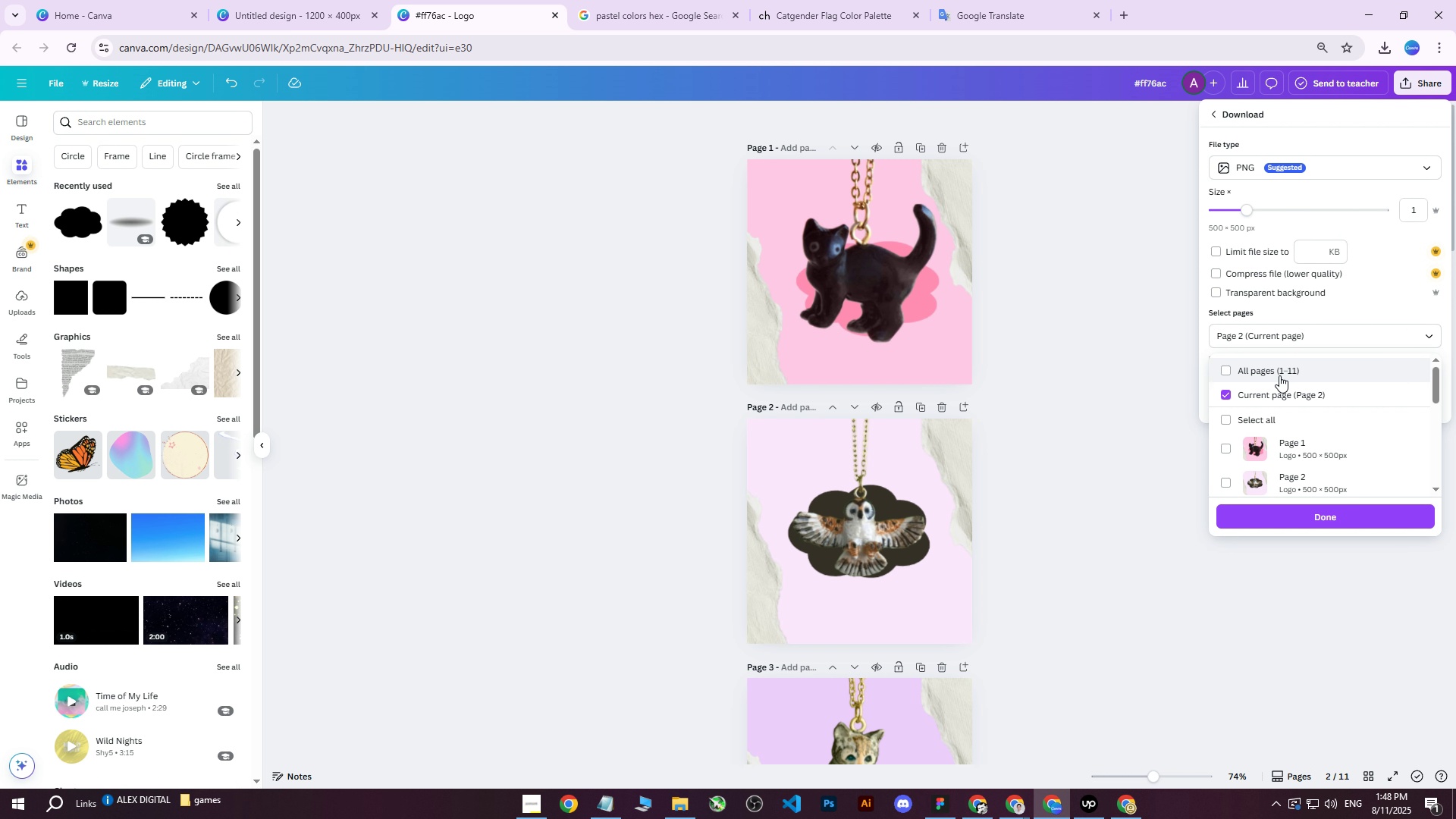 
left_click([1276, 375])
 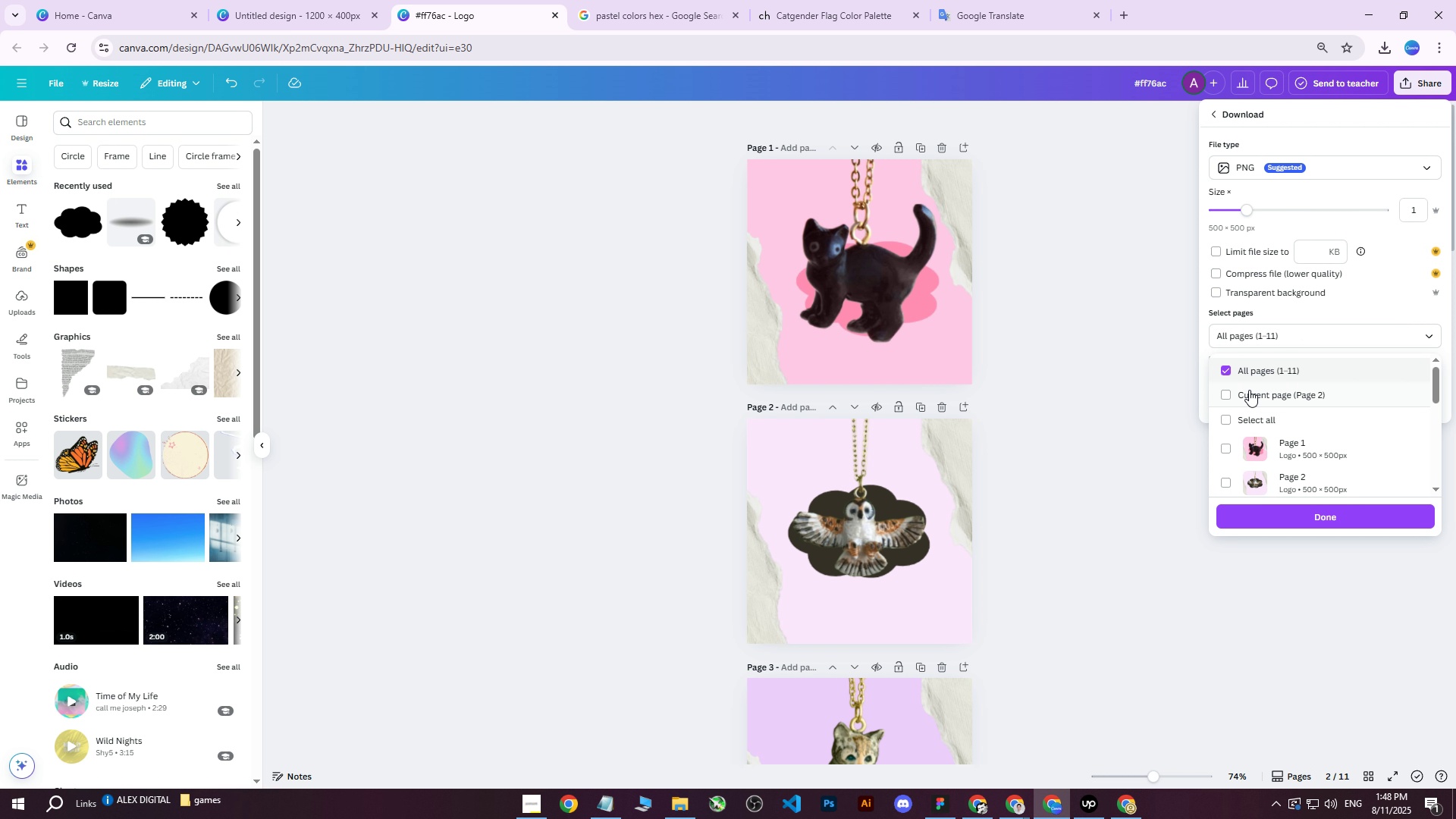 
left_click([1245, 394])
 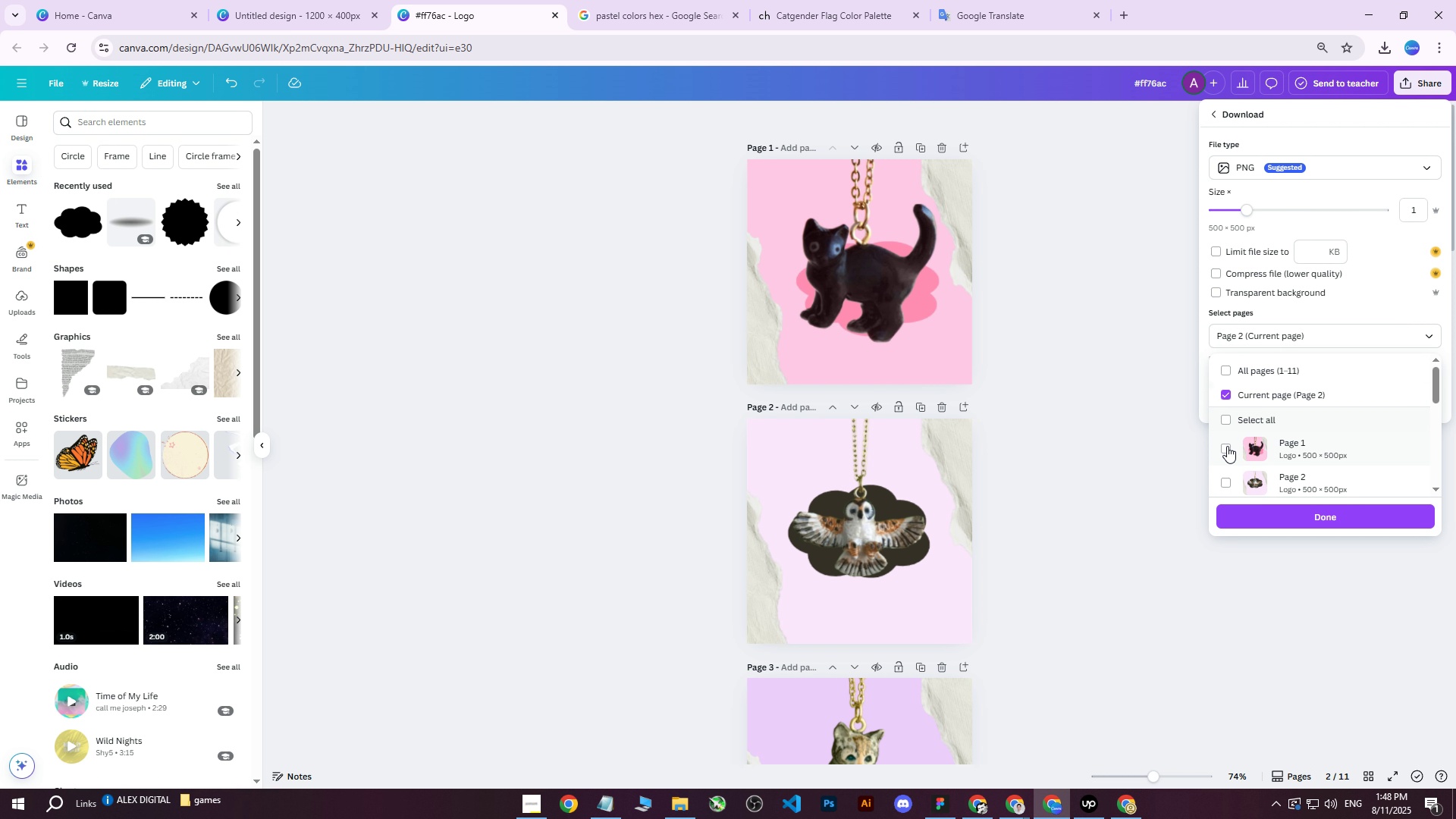 
left_click([1219, 450])
 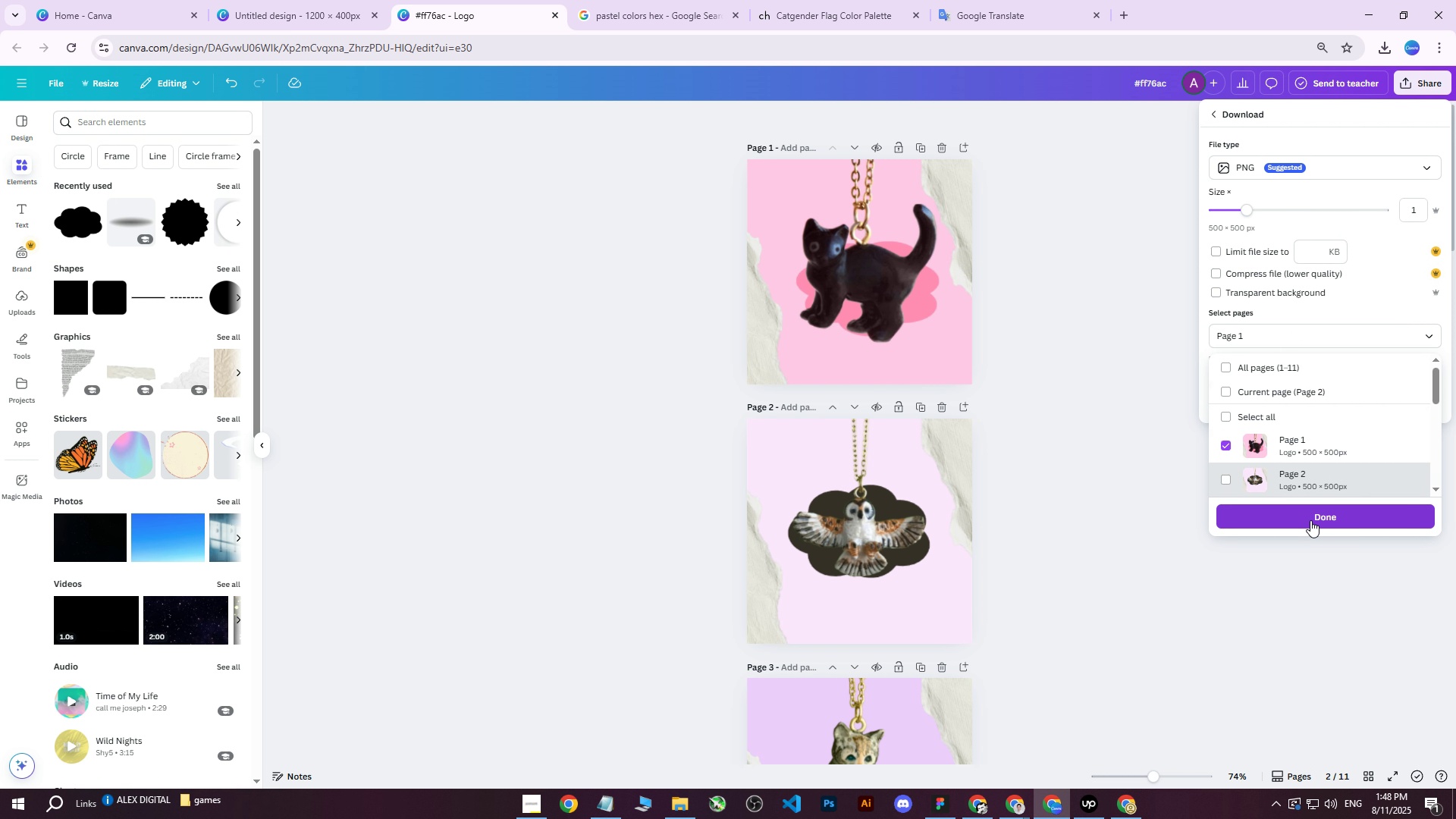 
left_click([1310, 520])
 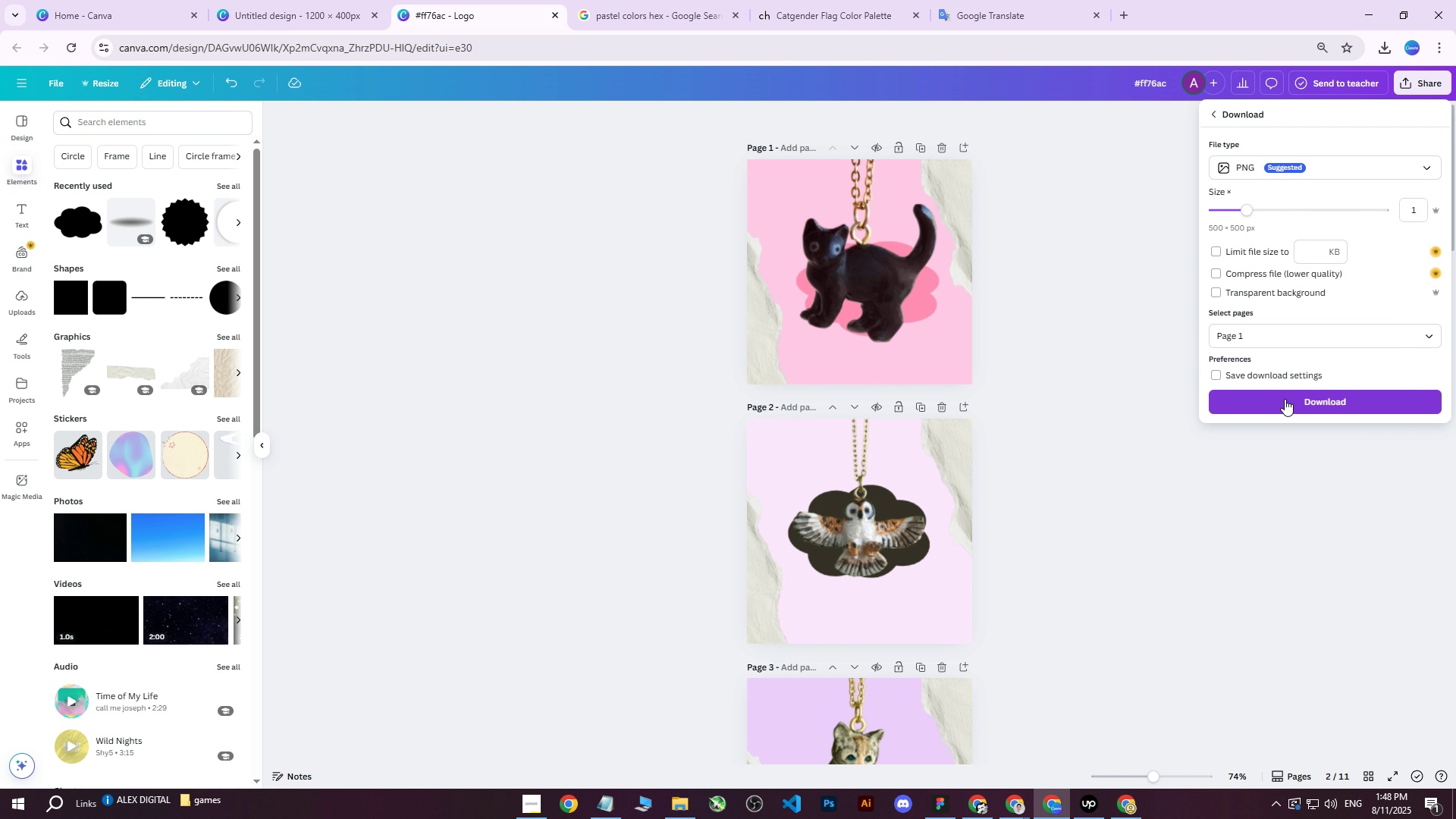 
left_click([1285, 398])
 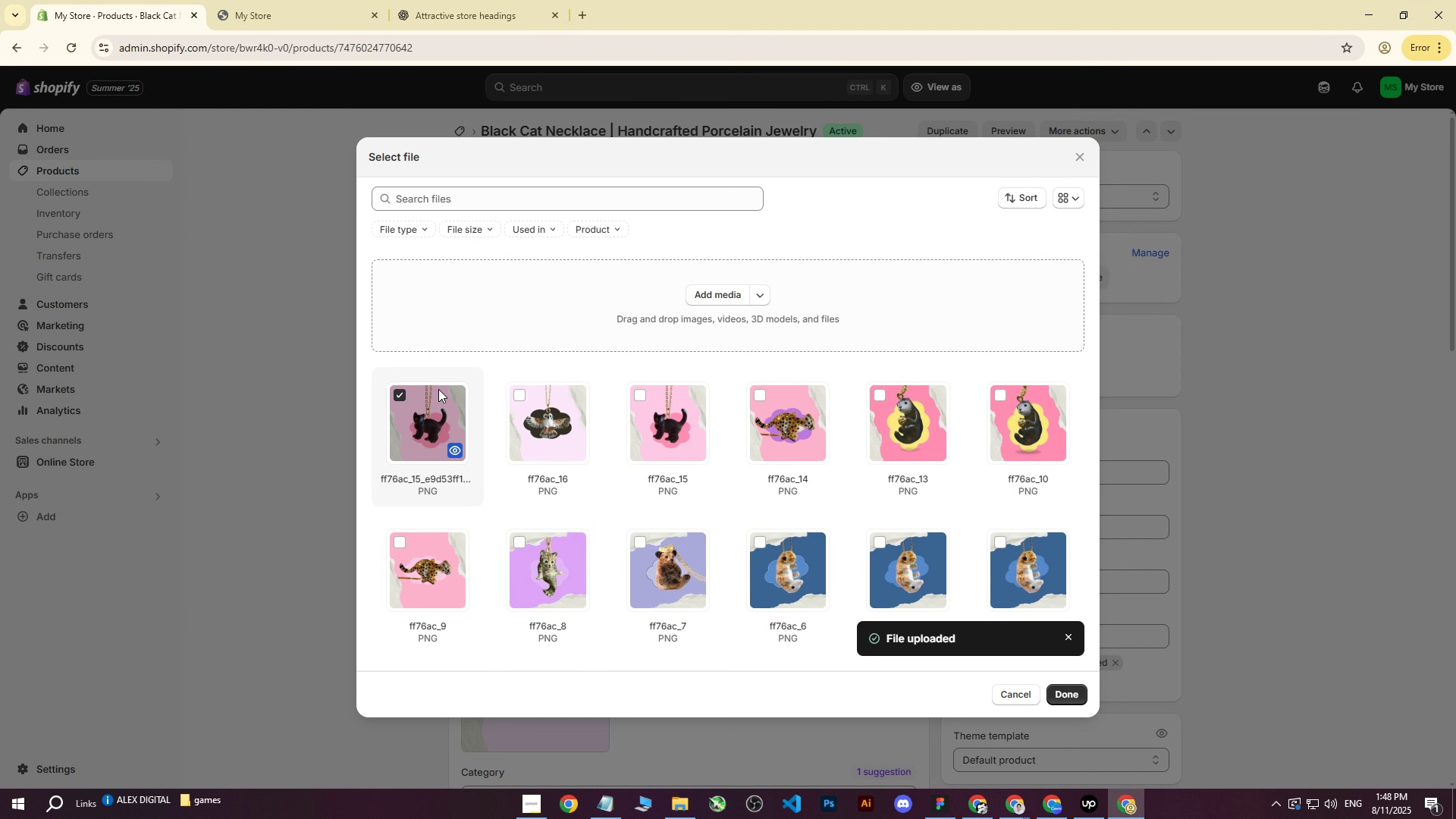 
left_click([717, 297])
 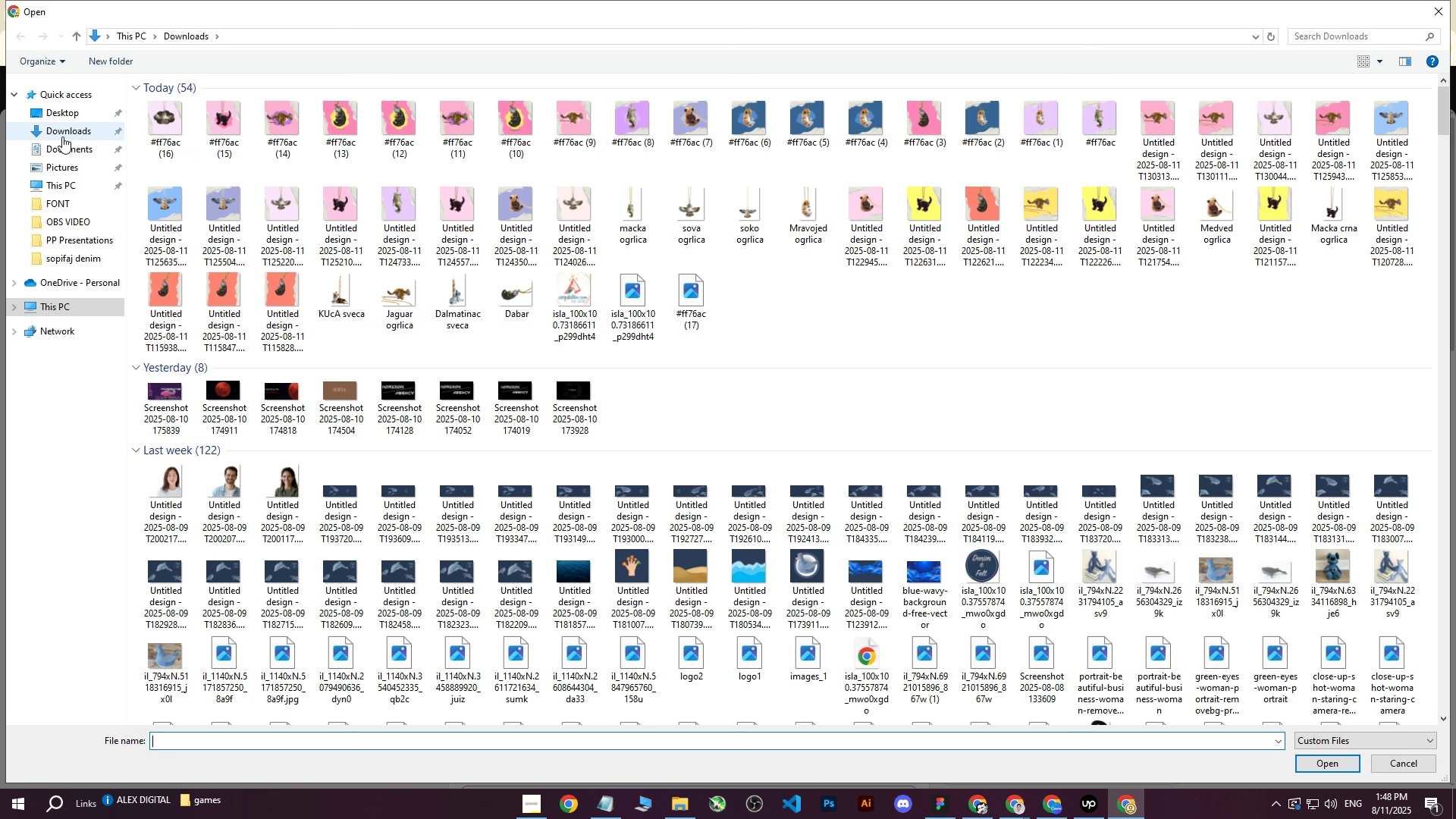 
double_click([70, 112])
 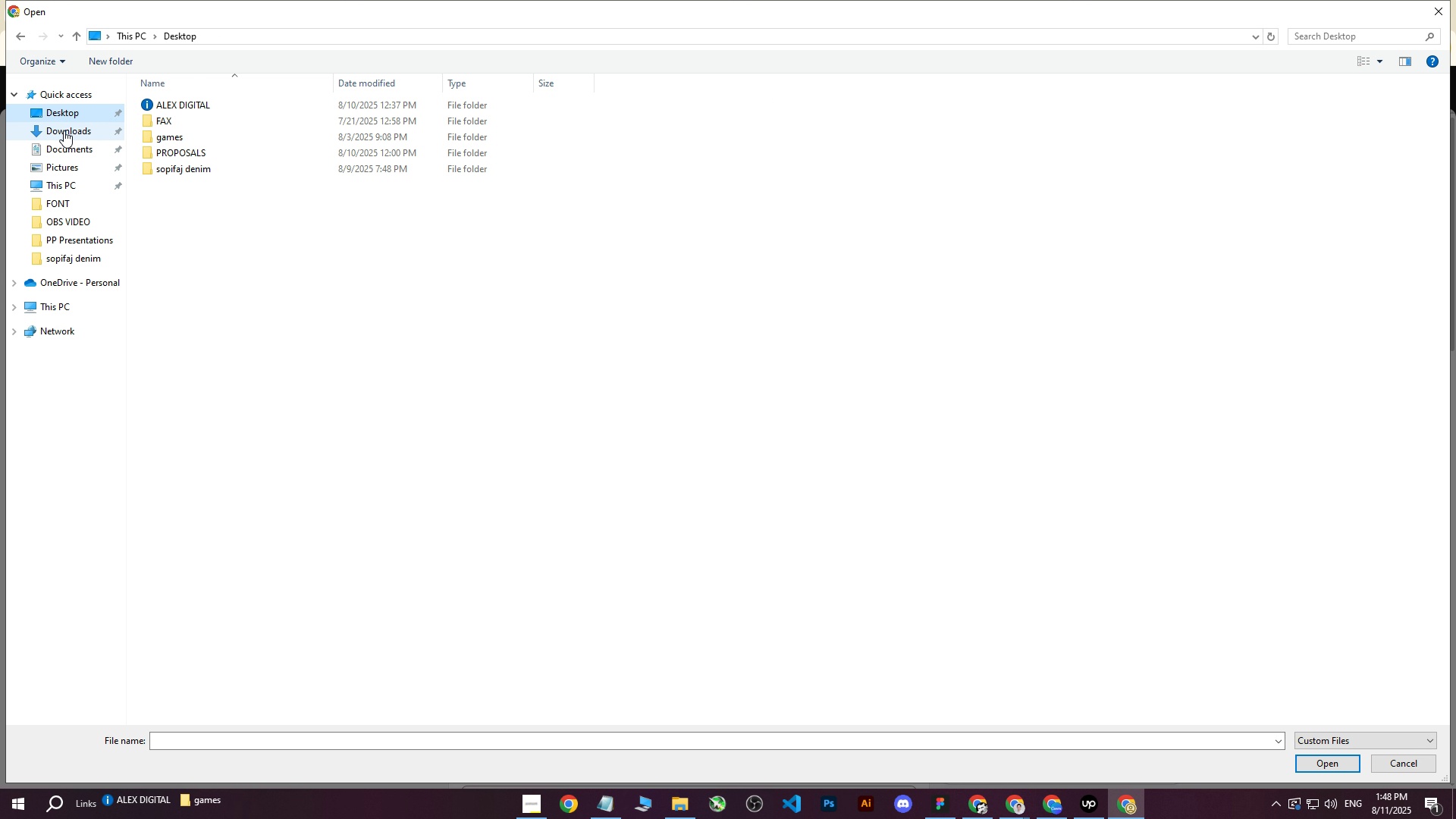 
triple_click([64, 130])
 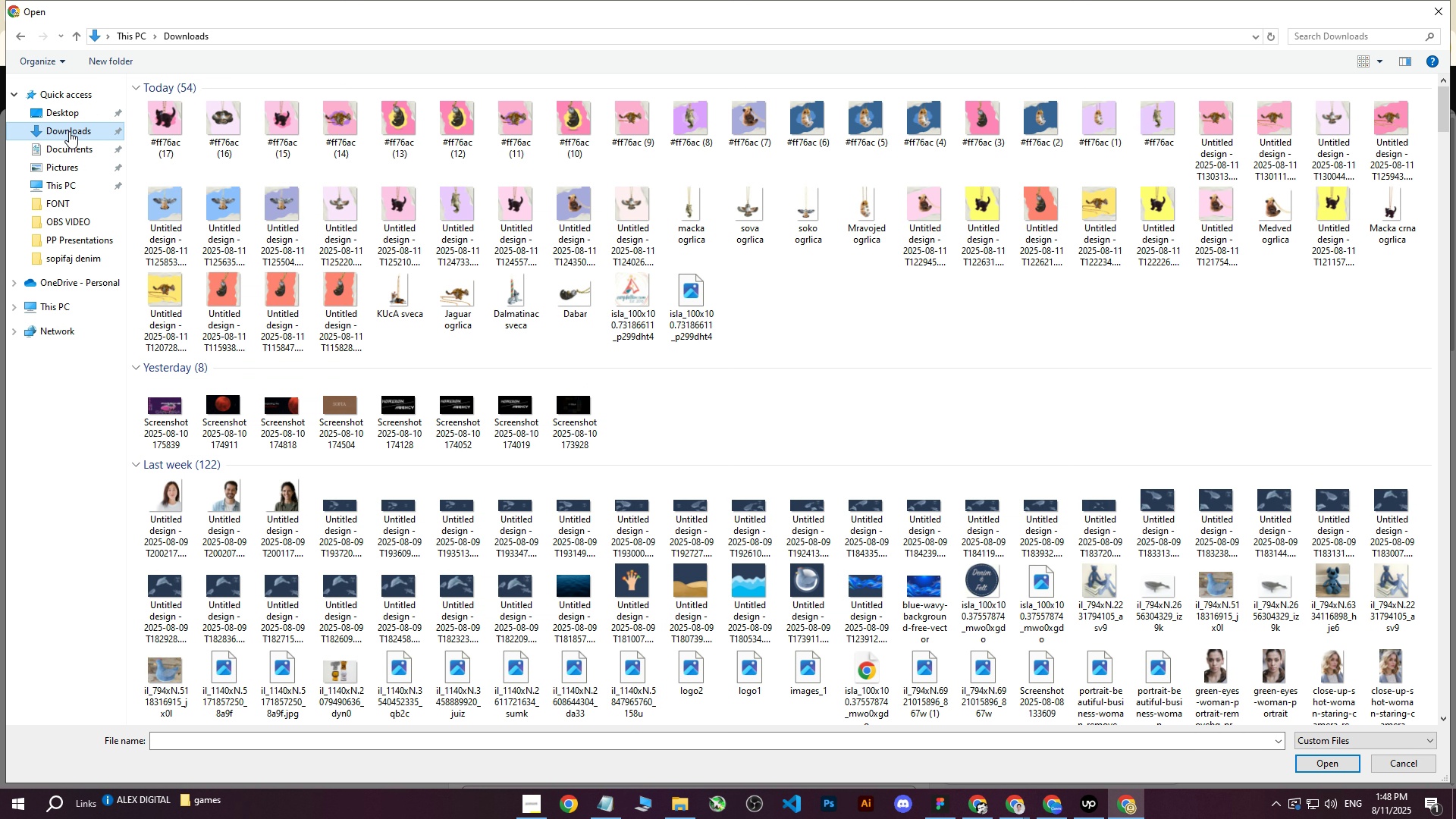 
left_click([154, 126])
 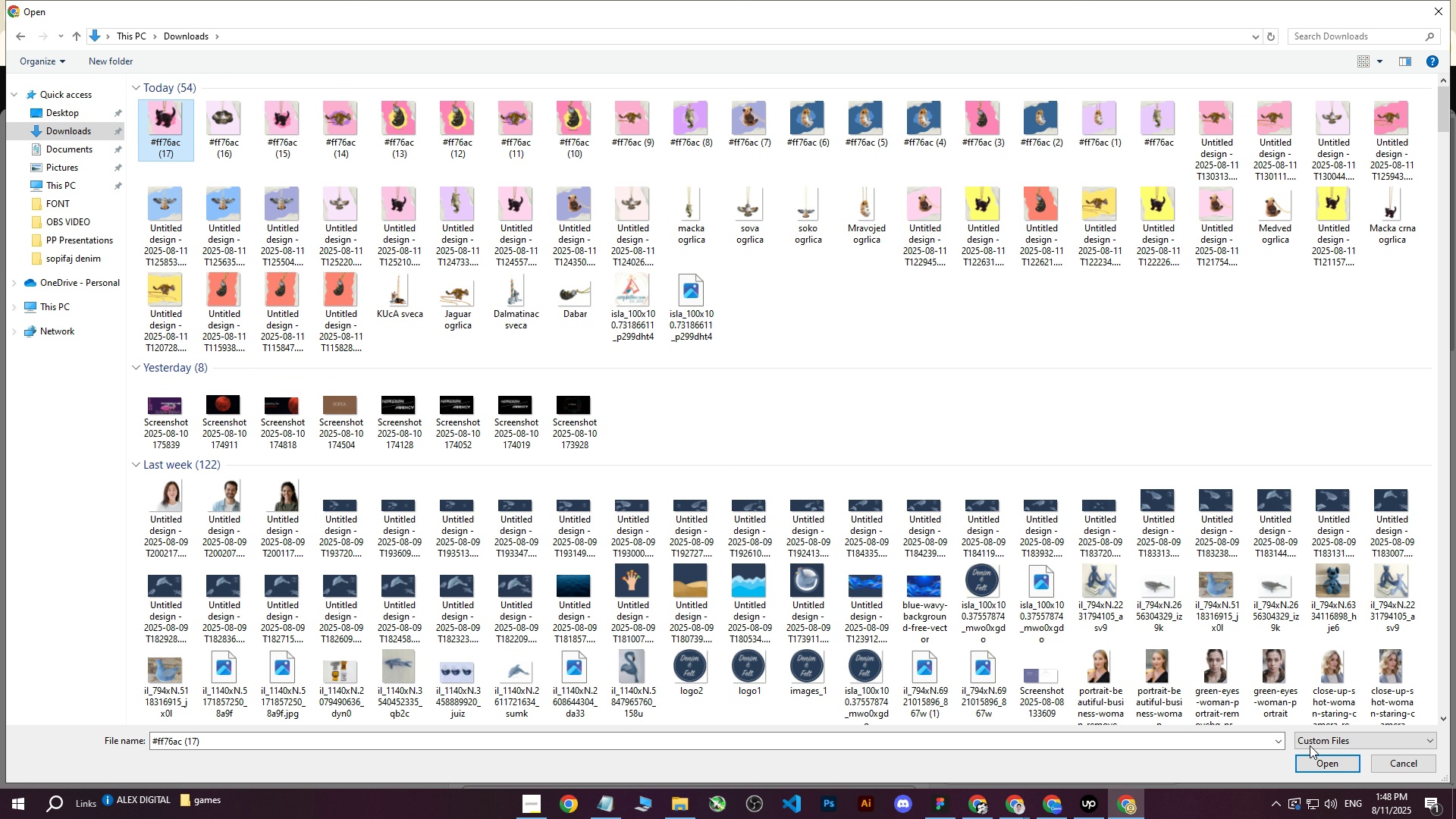 
left_click([1313, 764])
 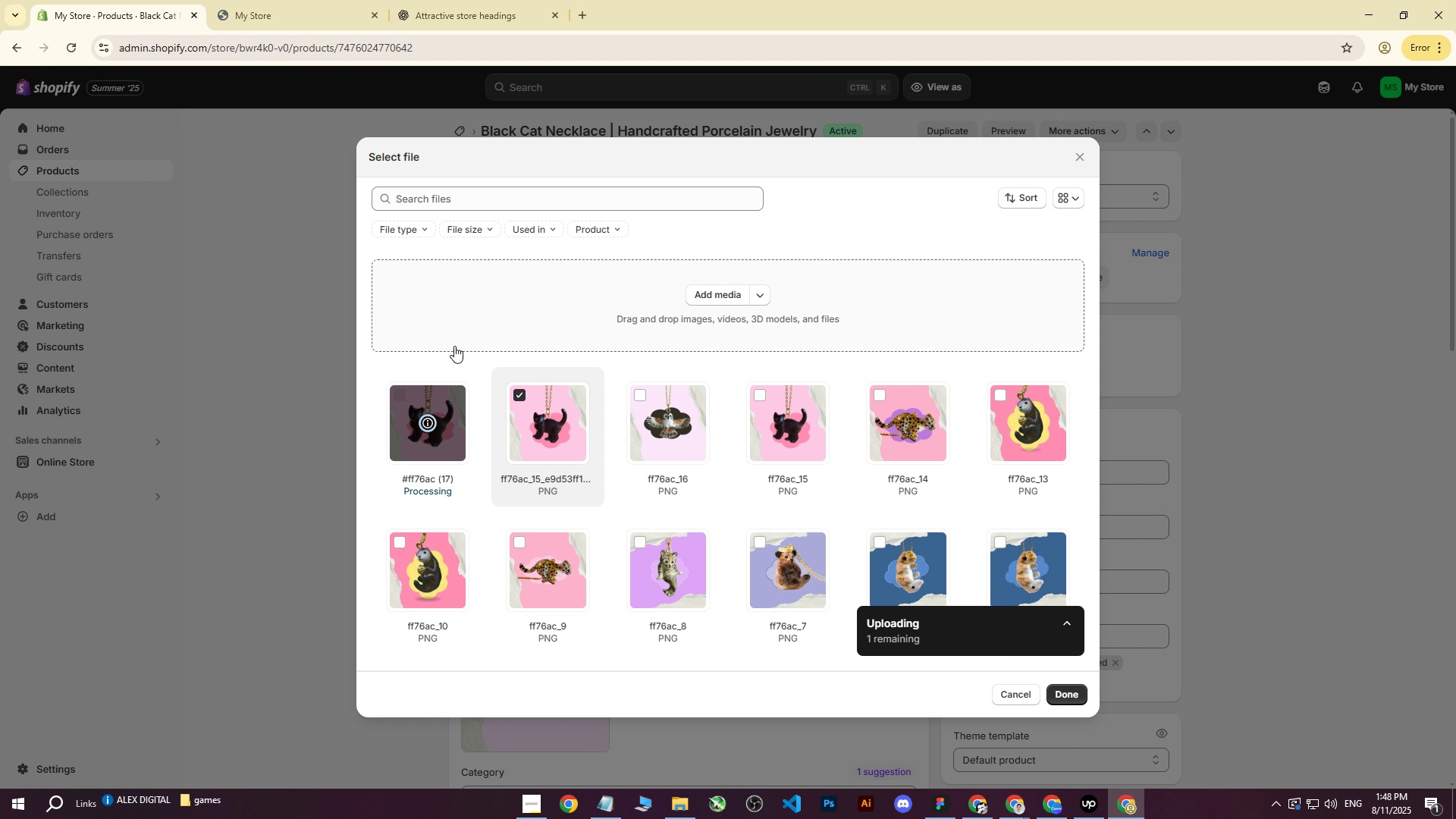 
left_click([517, 396])
 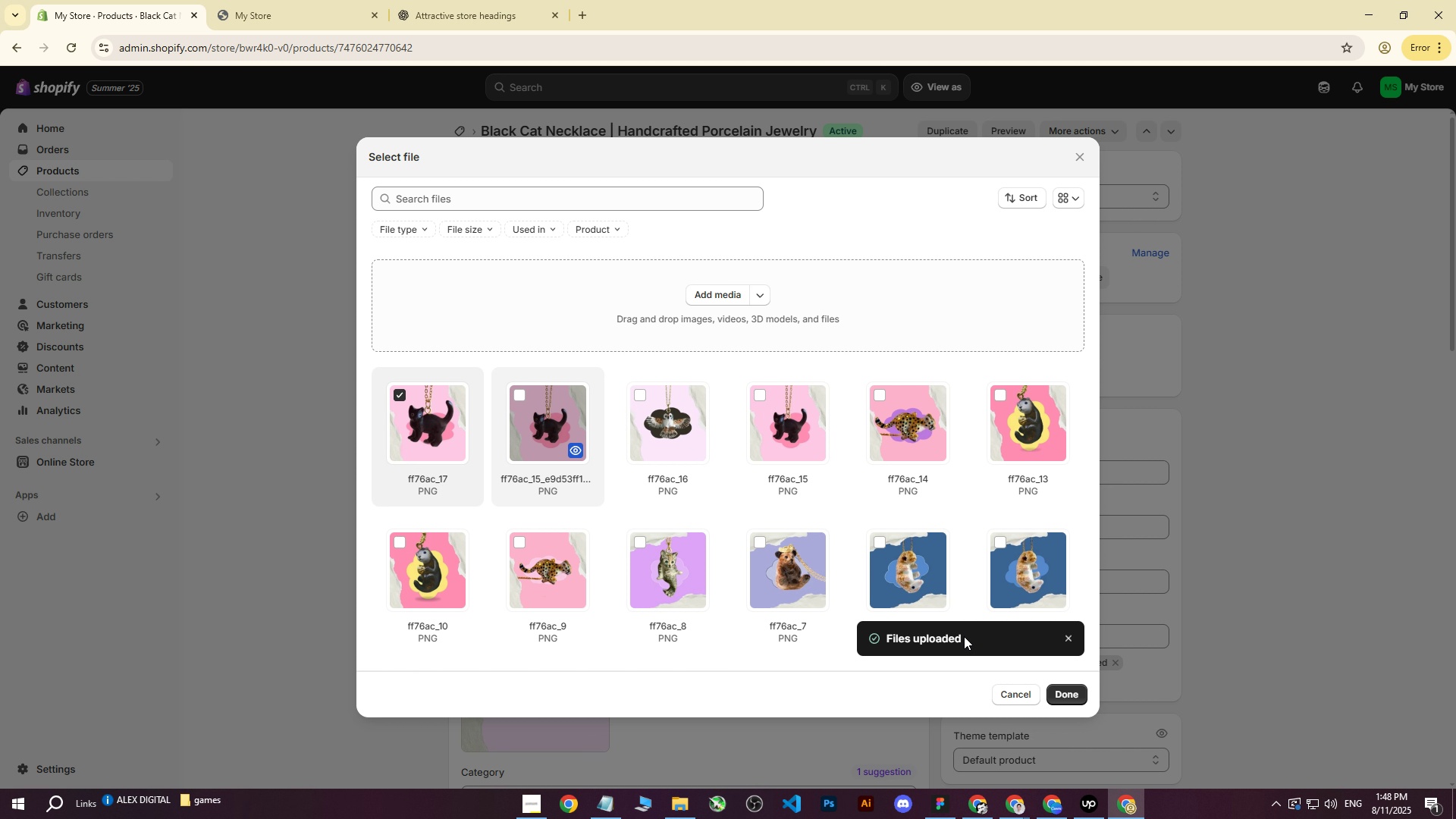 
left_click([1056, 698])
 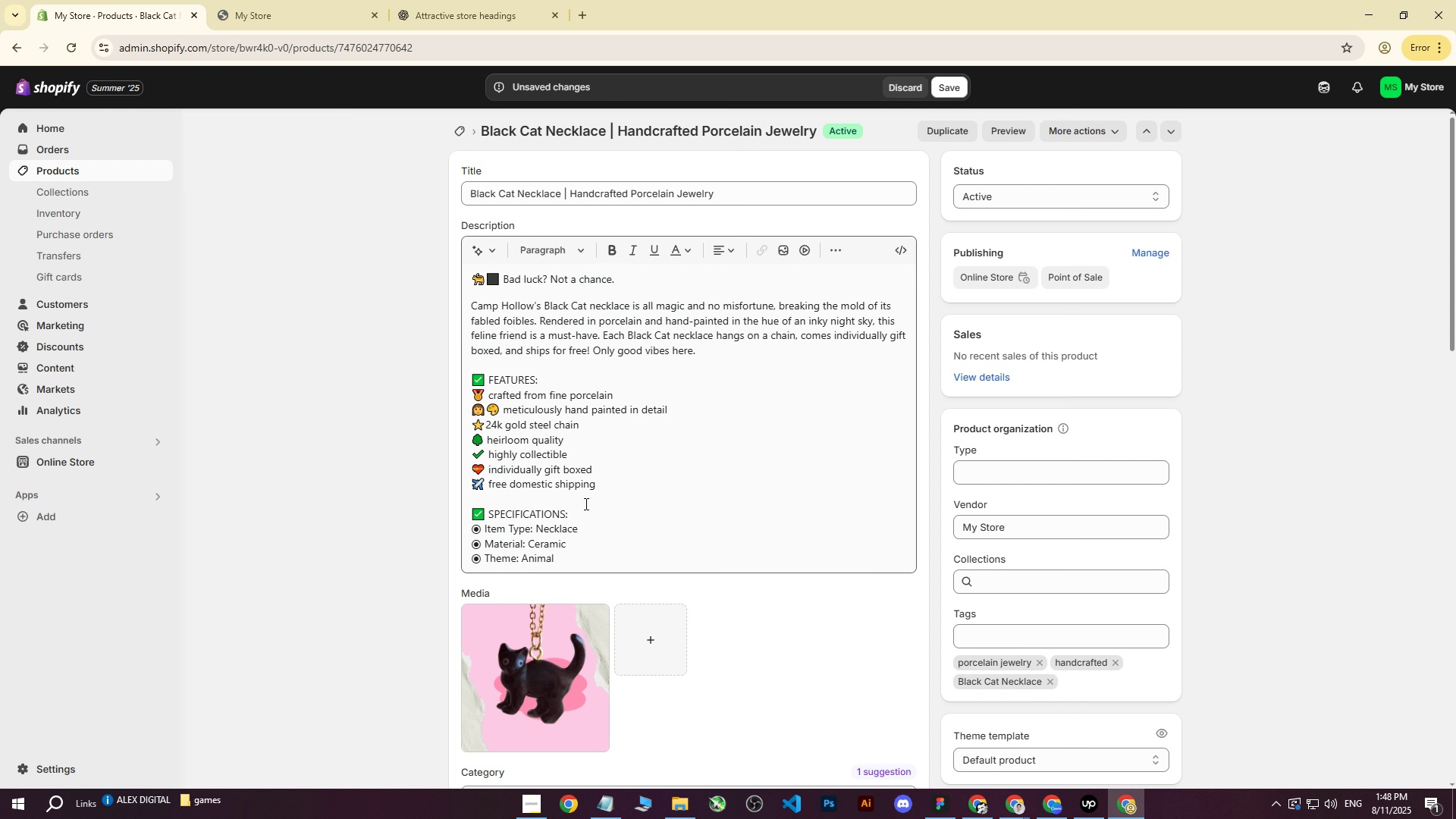 
scroll: coordinate [620, 538], scroll_direction: down, amount: 2.0
 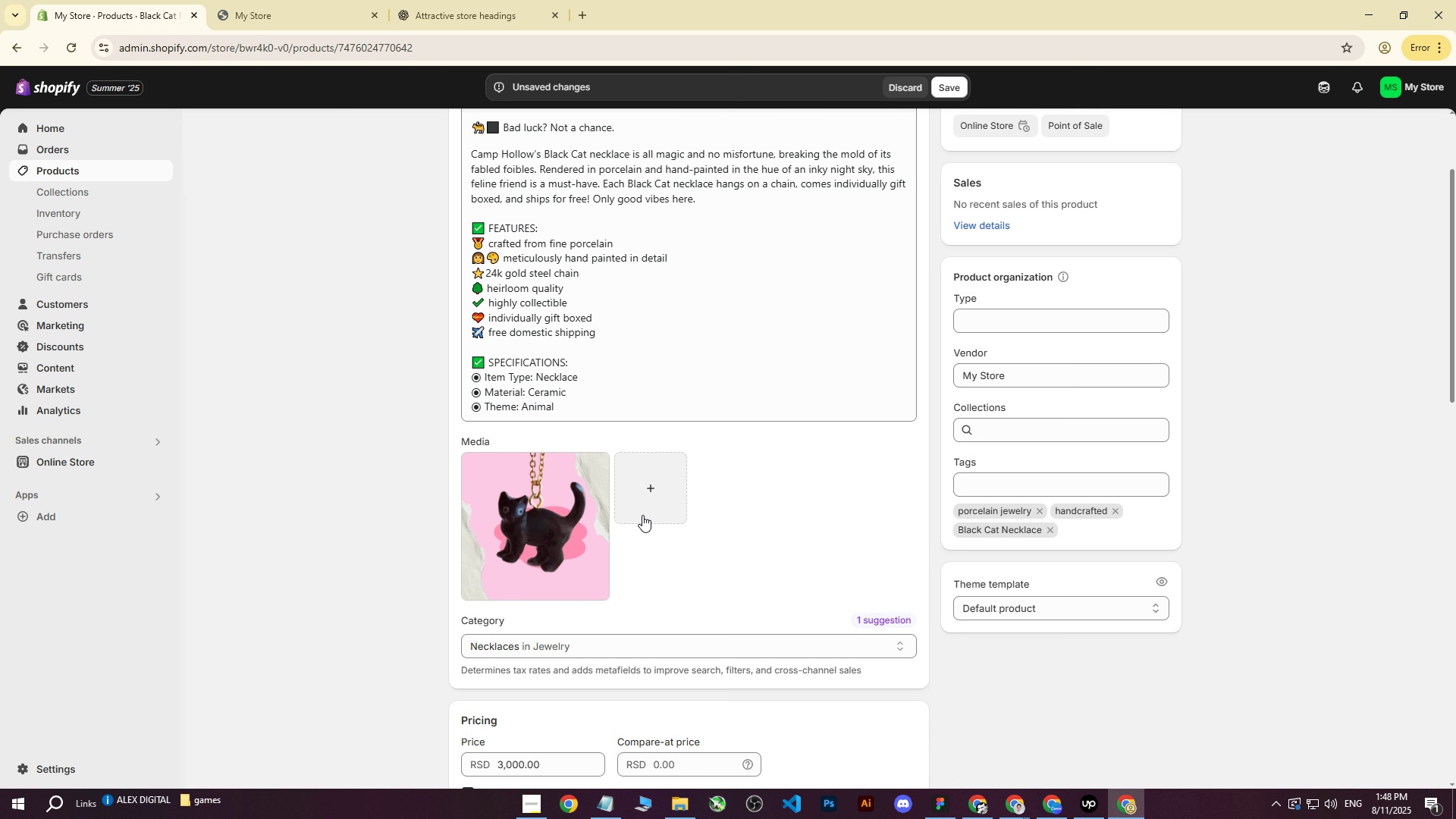 
scroll: coordinate [642, 515], scroll_direction: up, amount: 4.0
 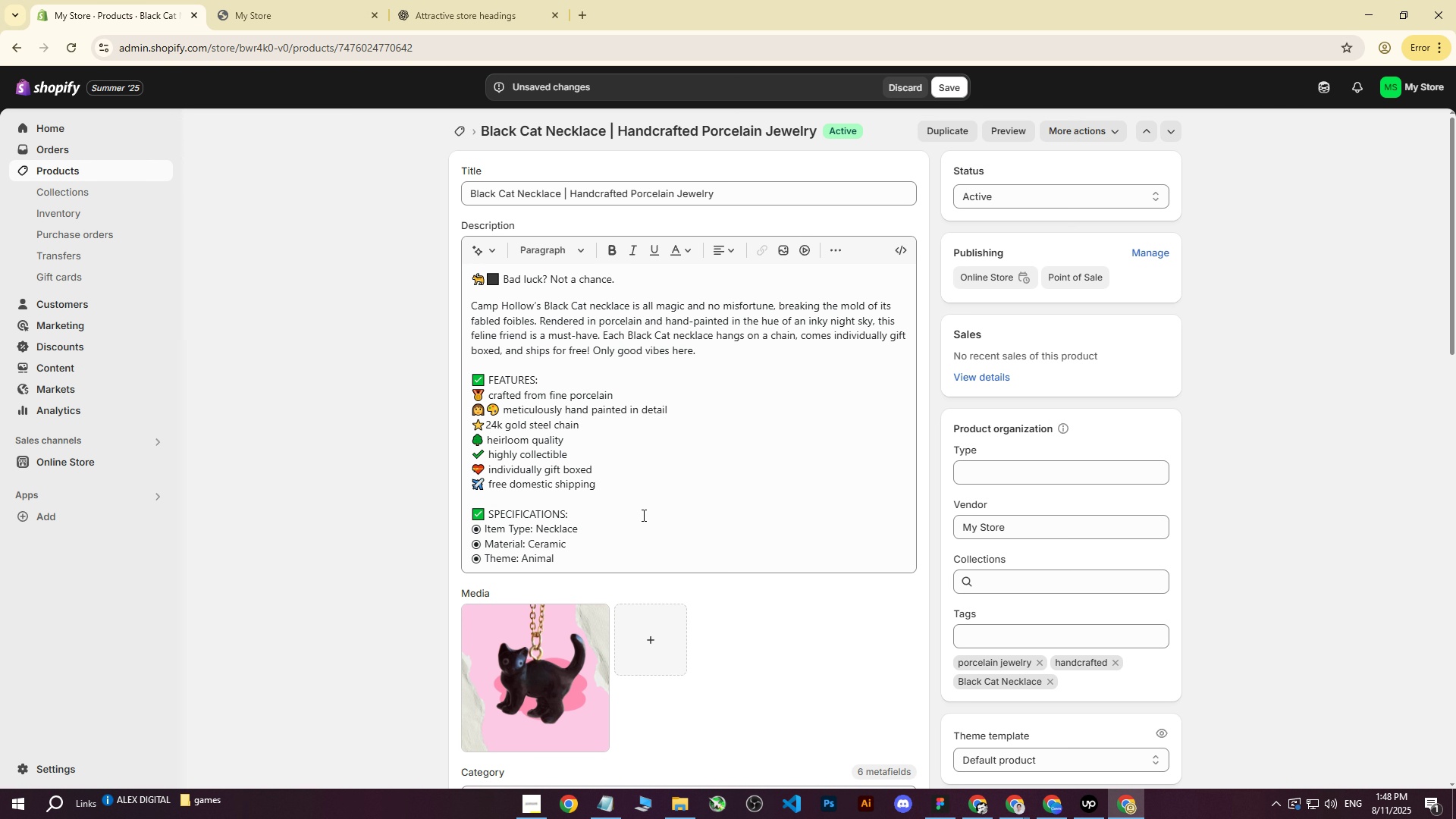 
scroll: coordinate [642, 515], scroll_direction: down, amount: 2.0
 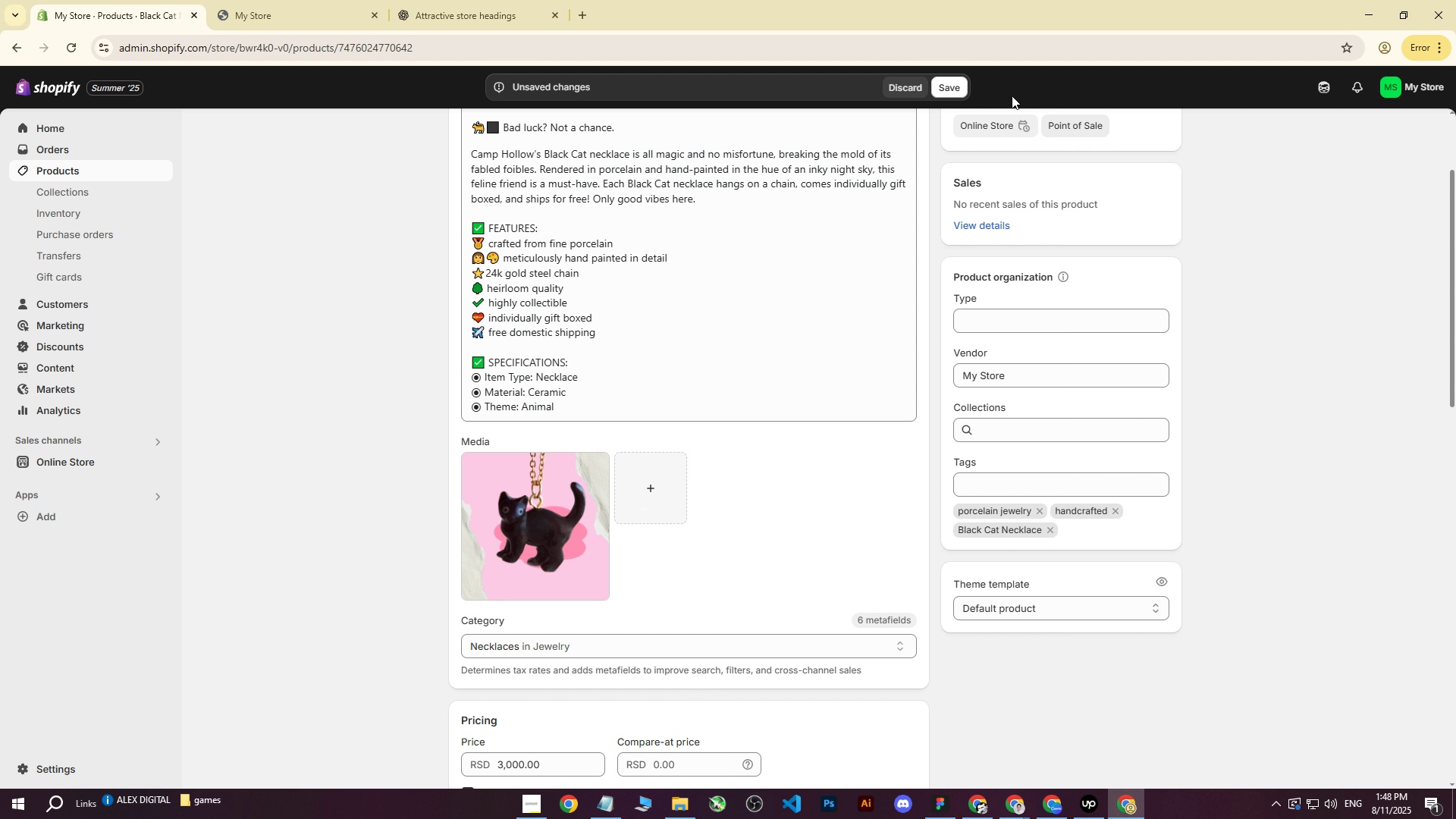 
left_click([953, 84])
 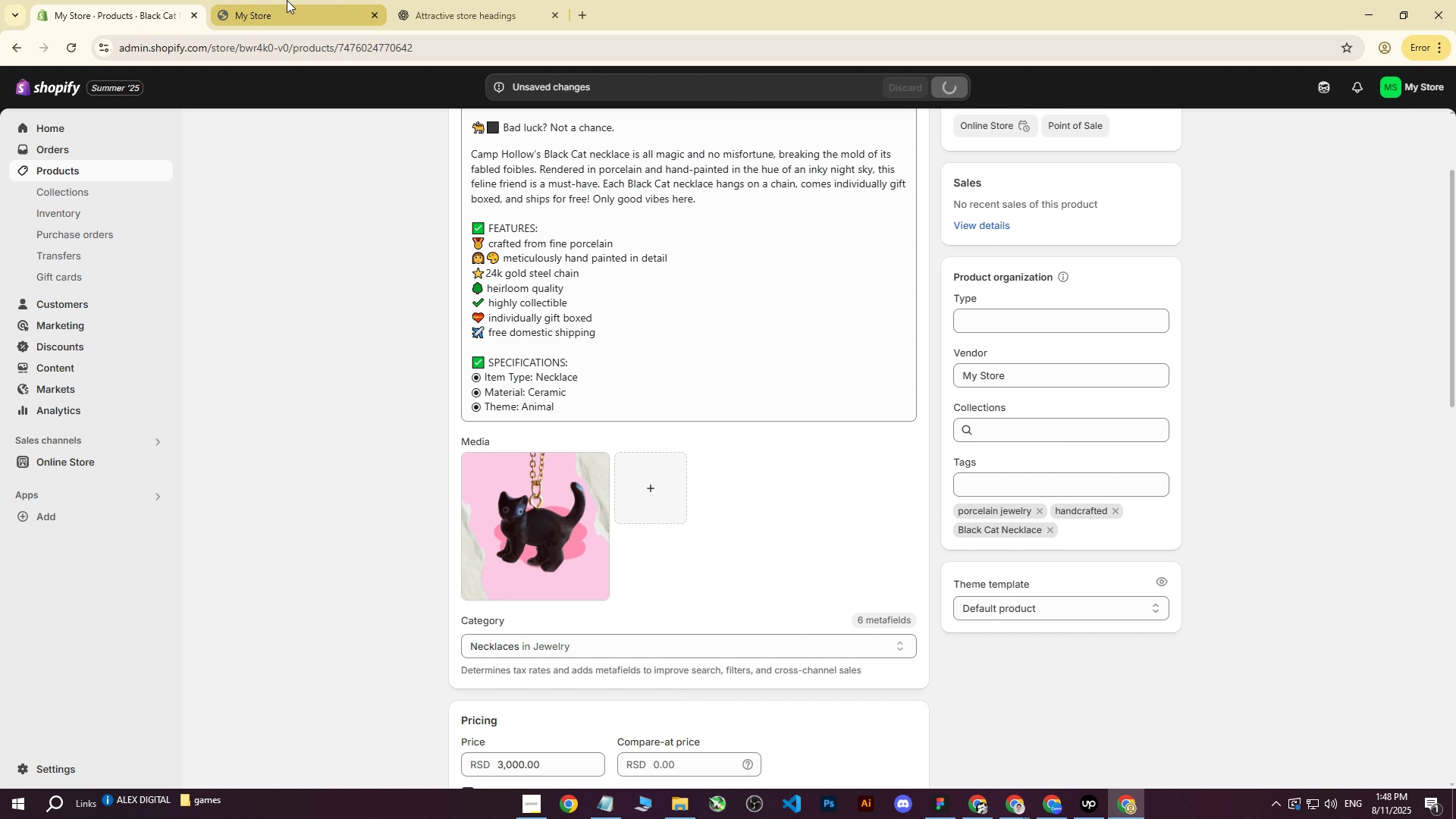 
left_click([287, 0])
 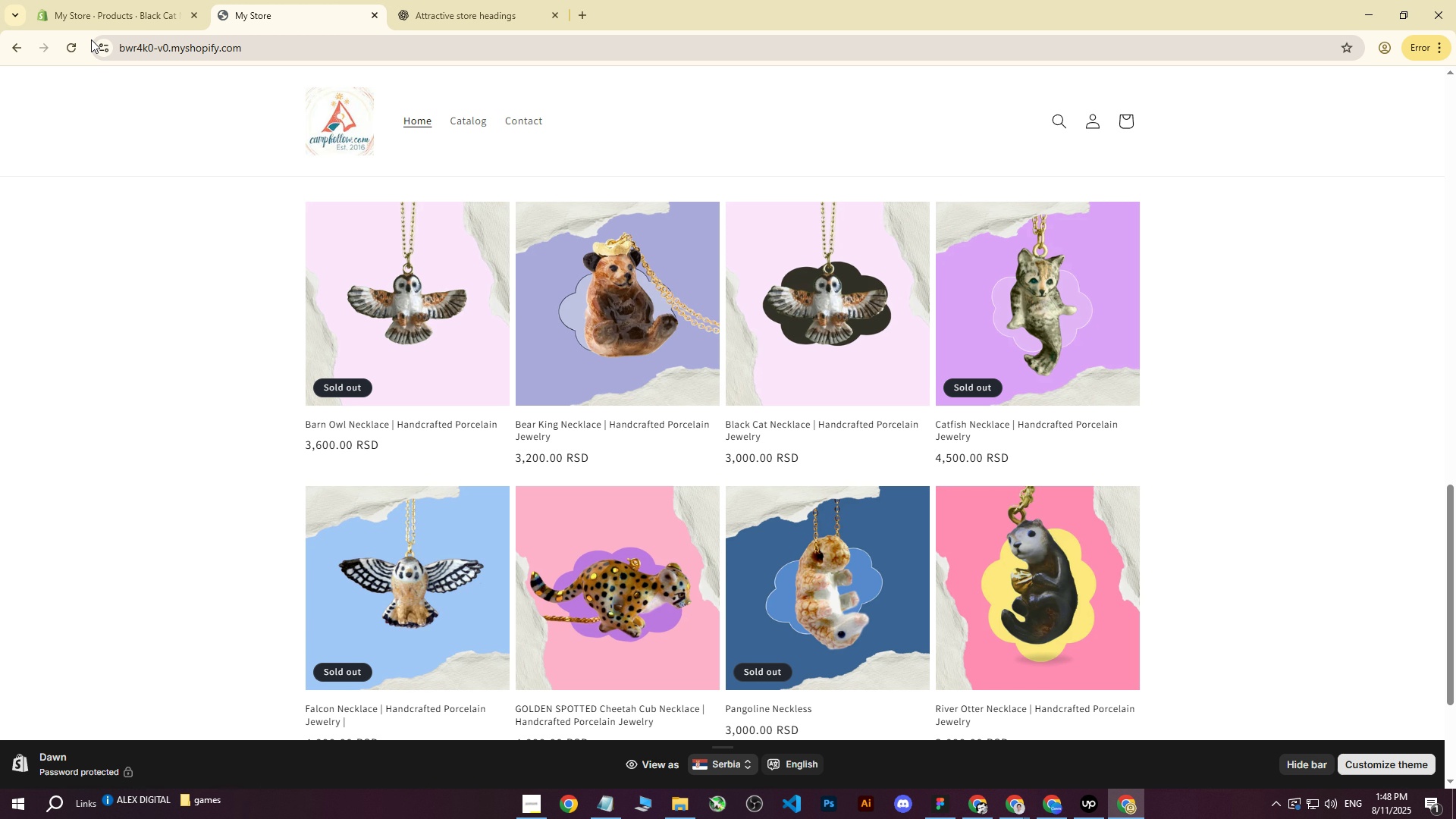 
left_click([68, 47])
 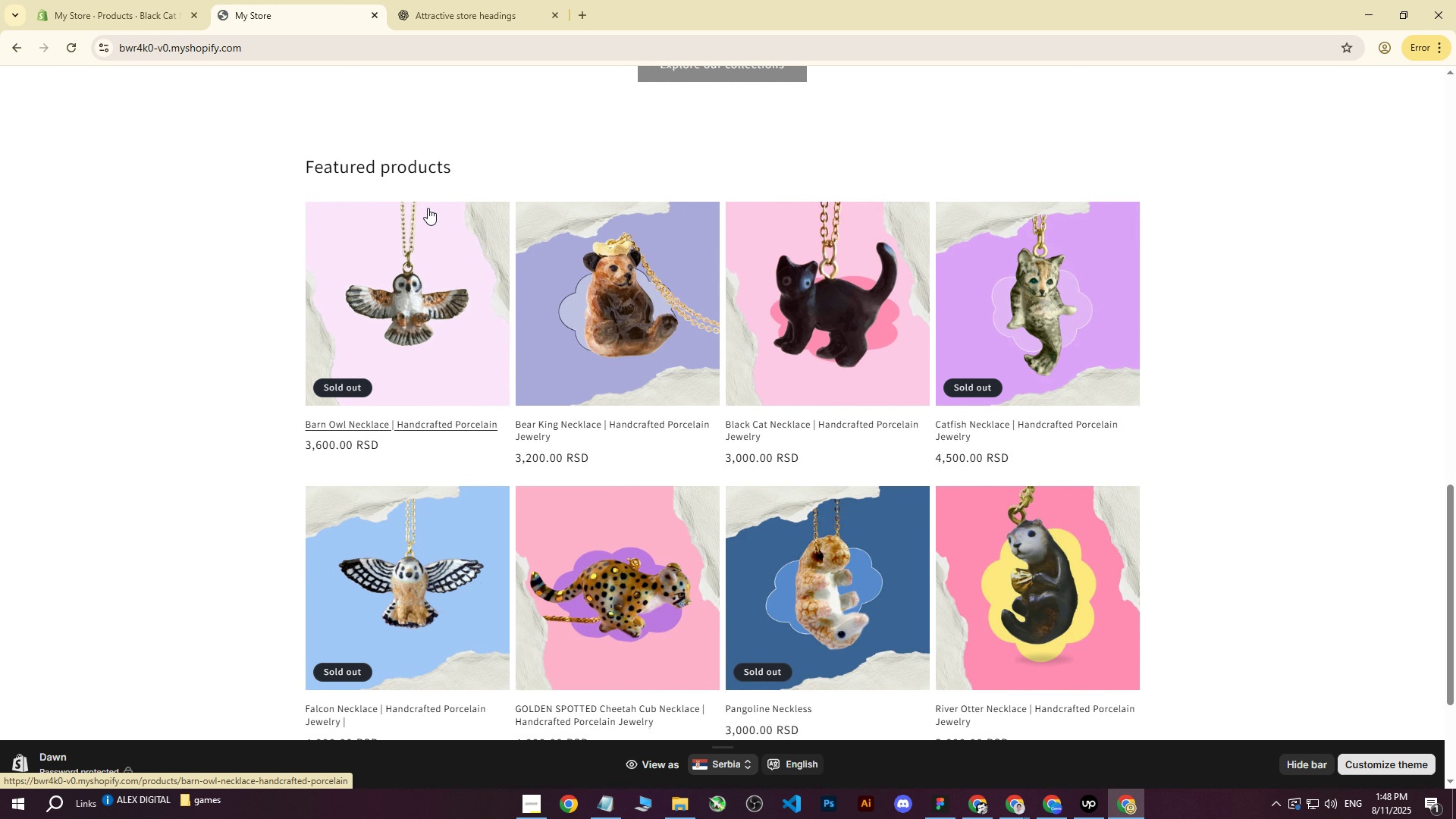 
wait(9.1)
 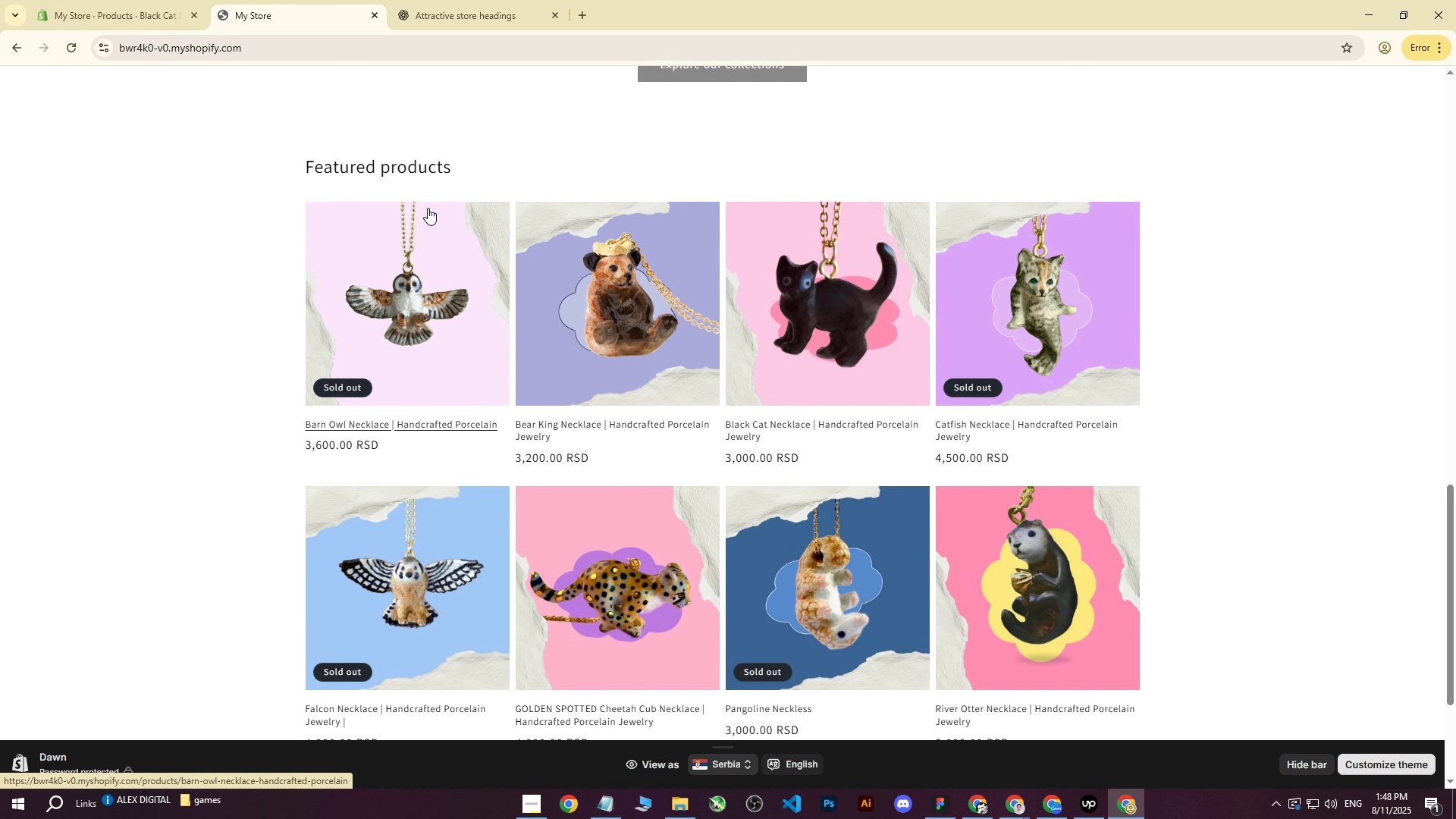 
left_click([171, 0])
 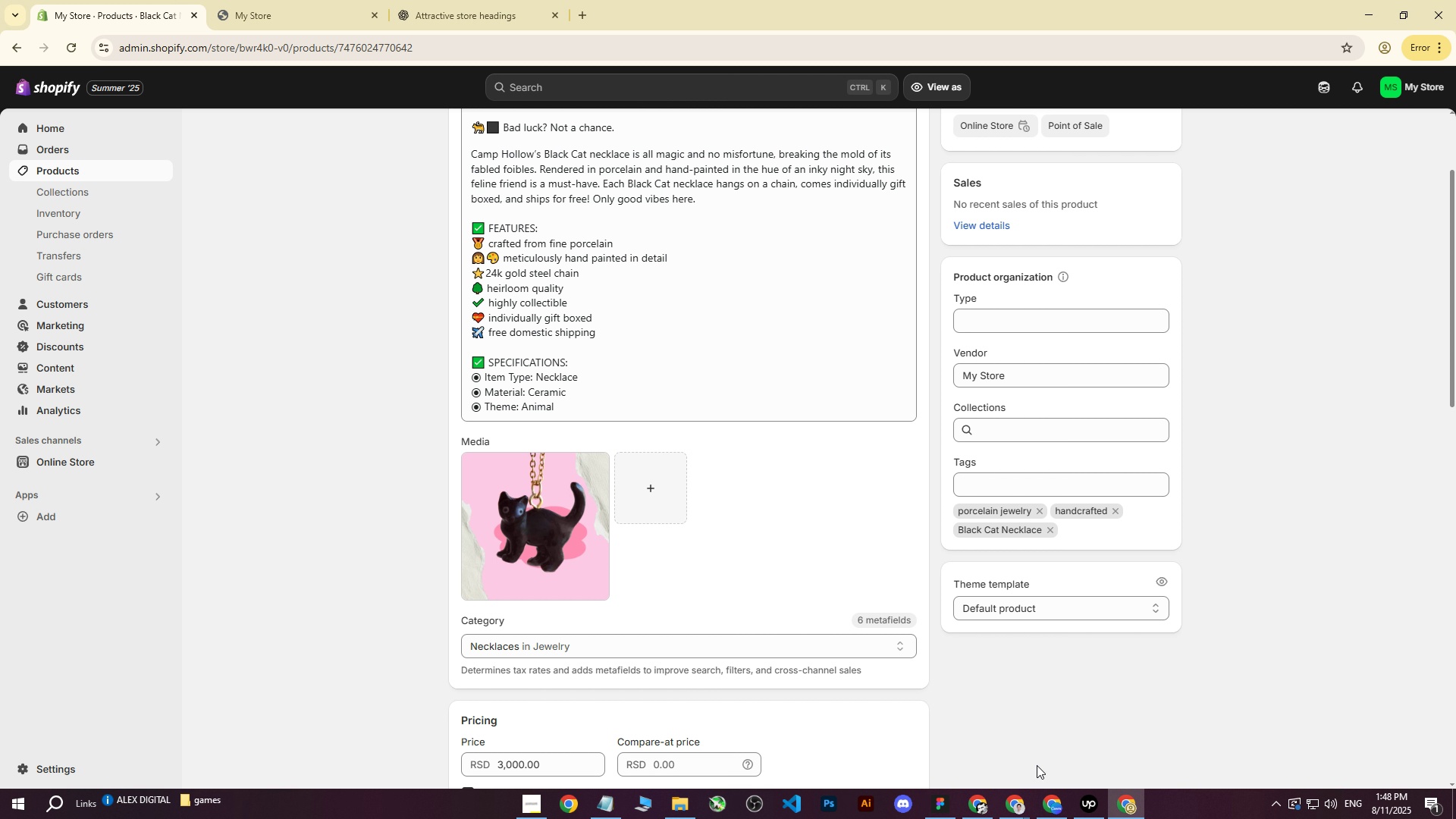 
left_click([1048, 810])
 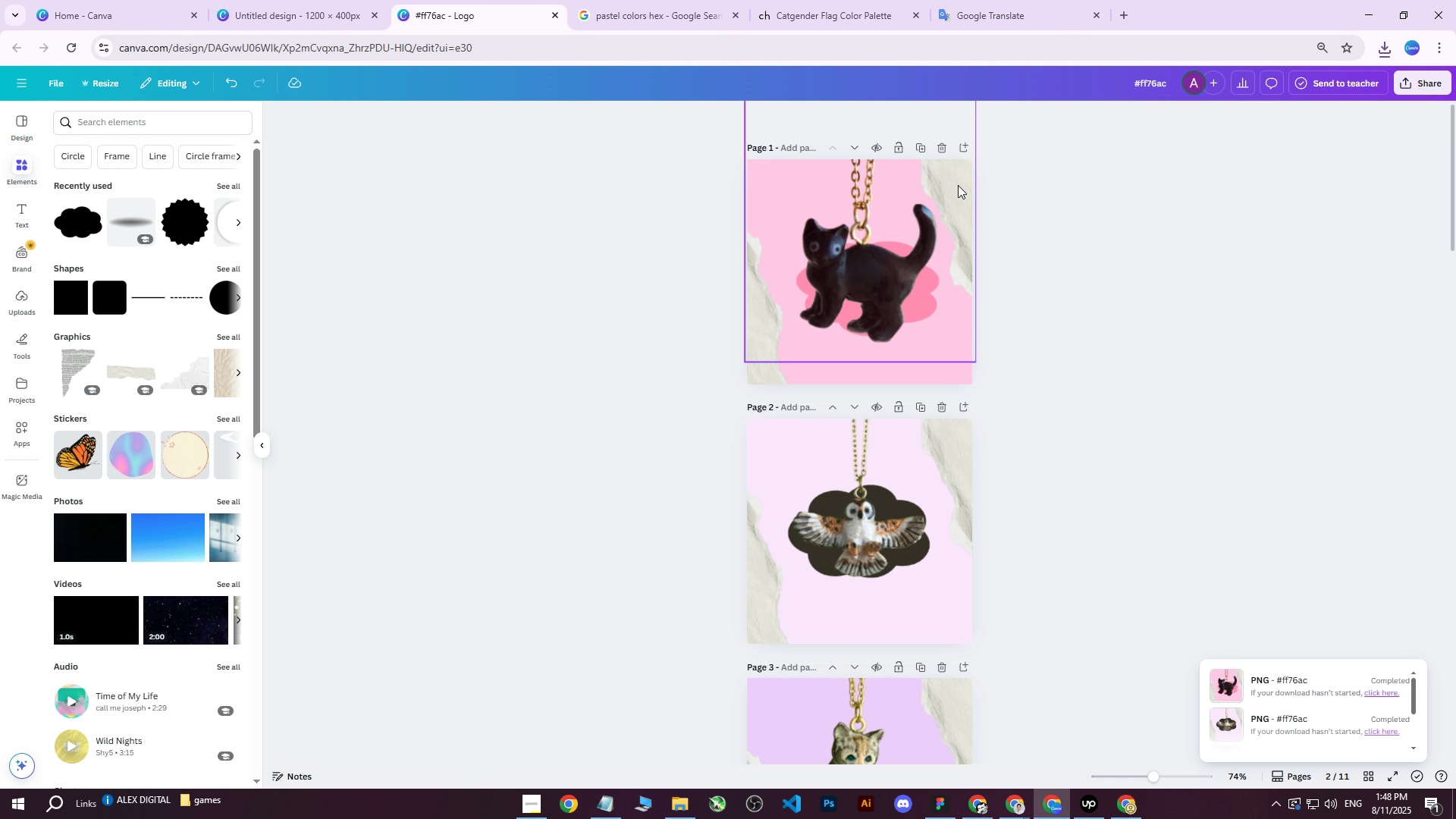 
left_click([908, 312])
 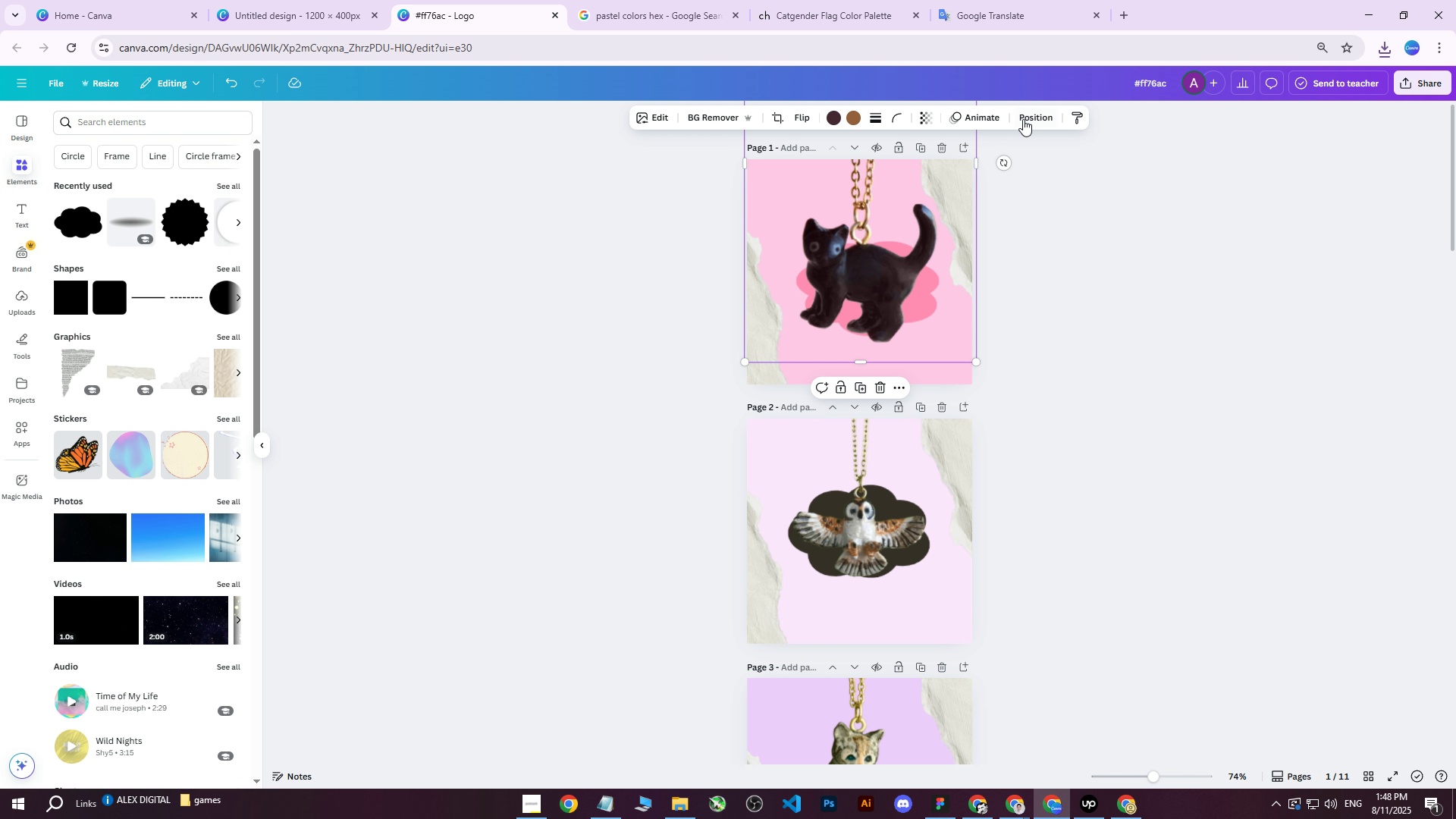 
left_click([1033, 118])
 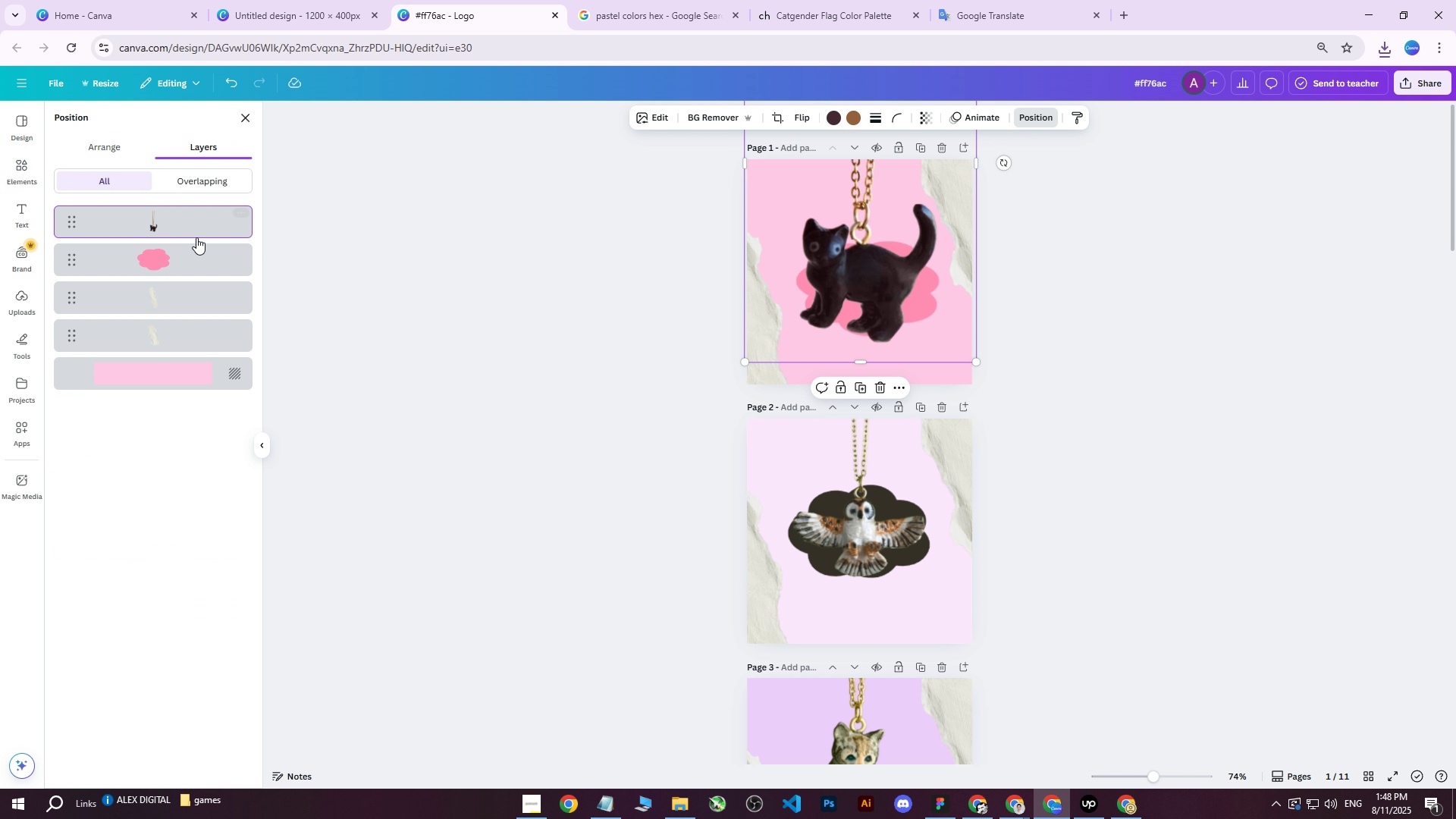 
left_click([165, 259])
 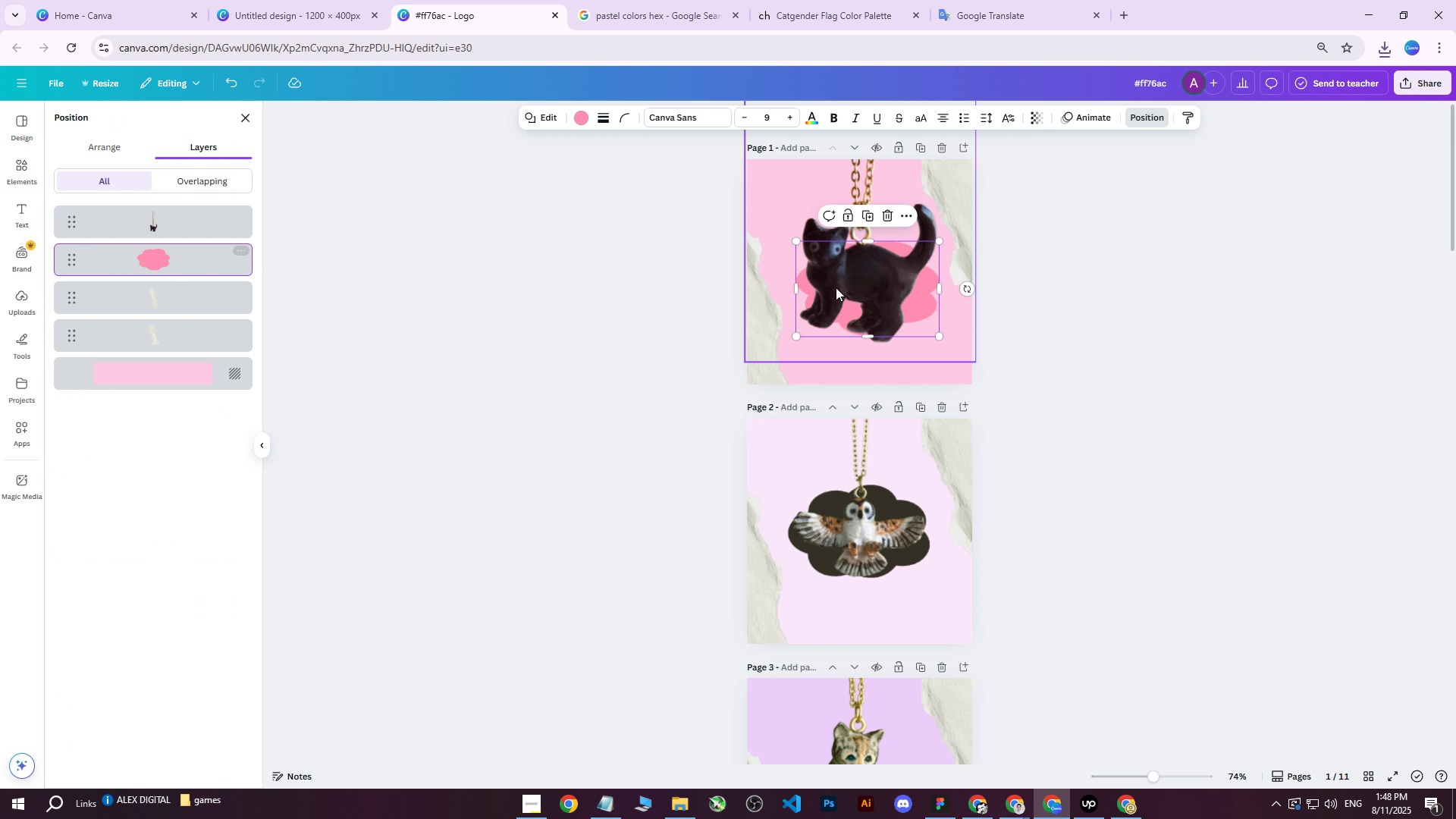 
scroll: coordinate [870, 287], scroll_direction: up, amount: 1.0
 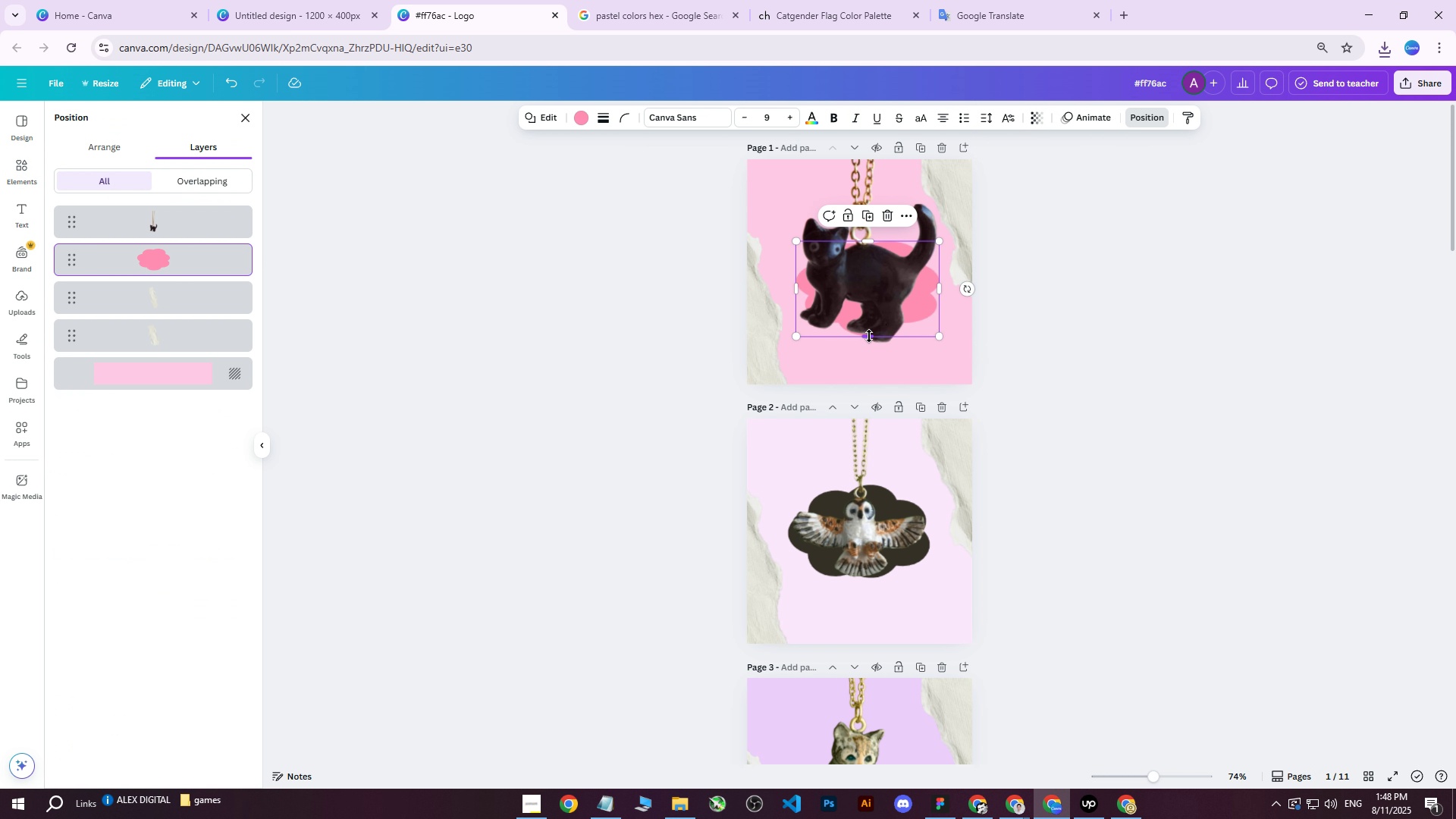 
left_click_drag(start_coordinate=[869, 337], to_coordinate=[861, 340])
 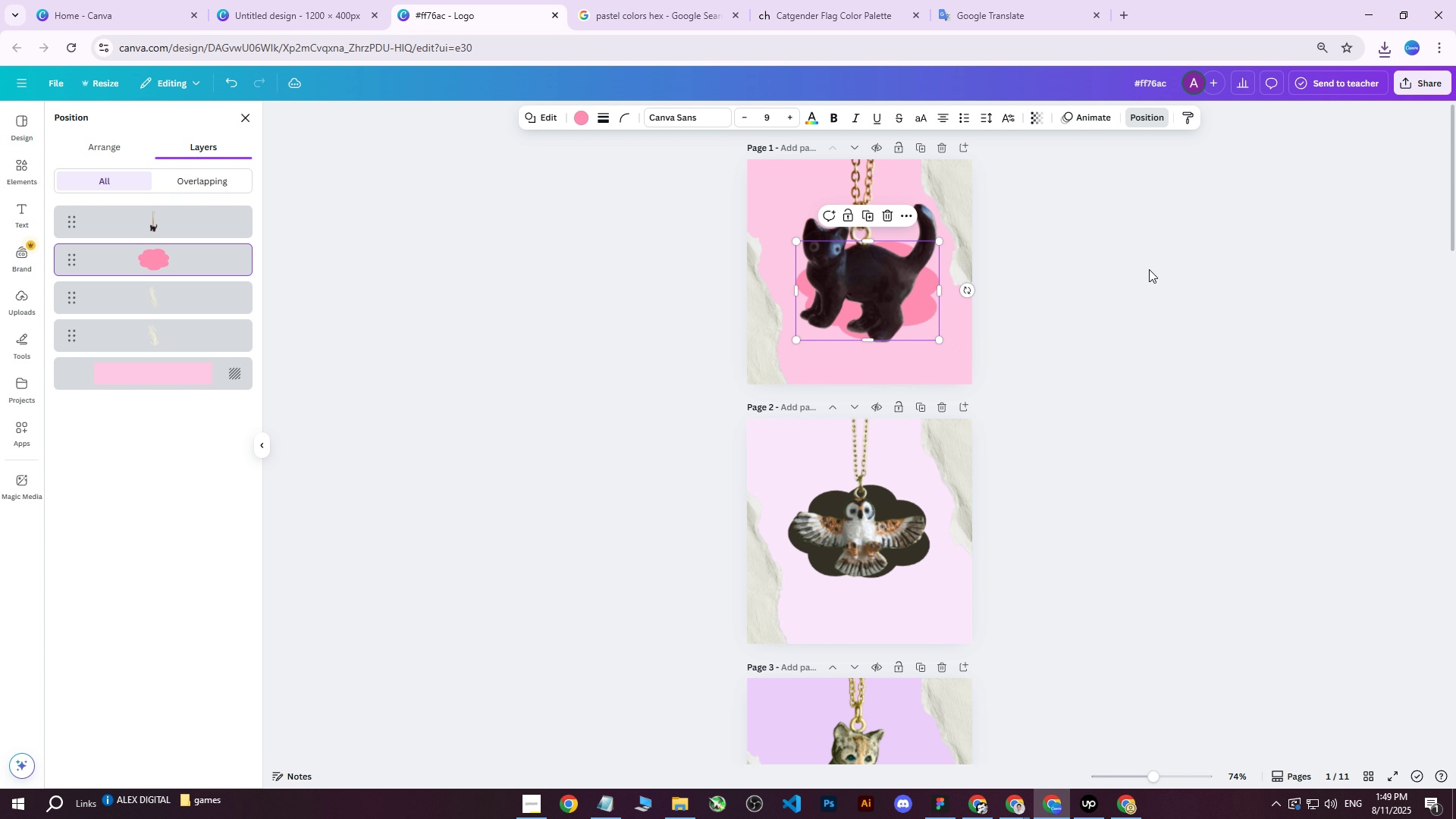 
left_click([1154, 268])
 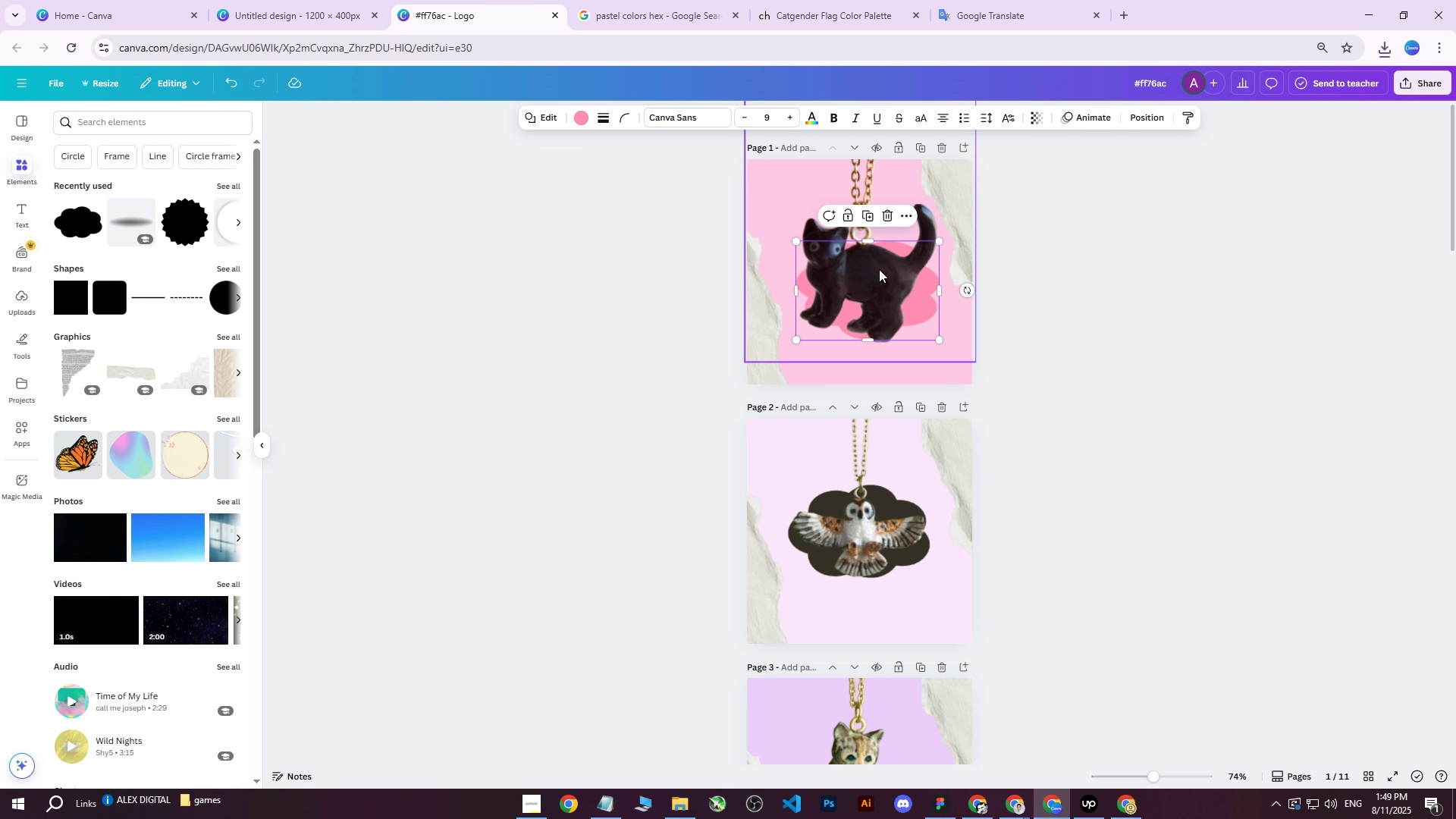 
left_click([1170, 246])
 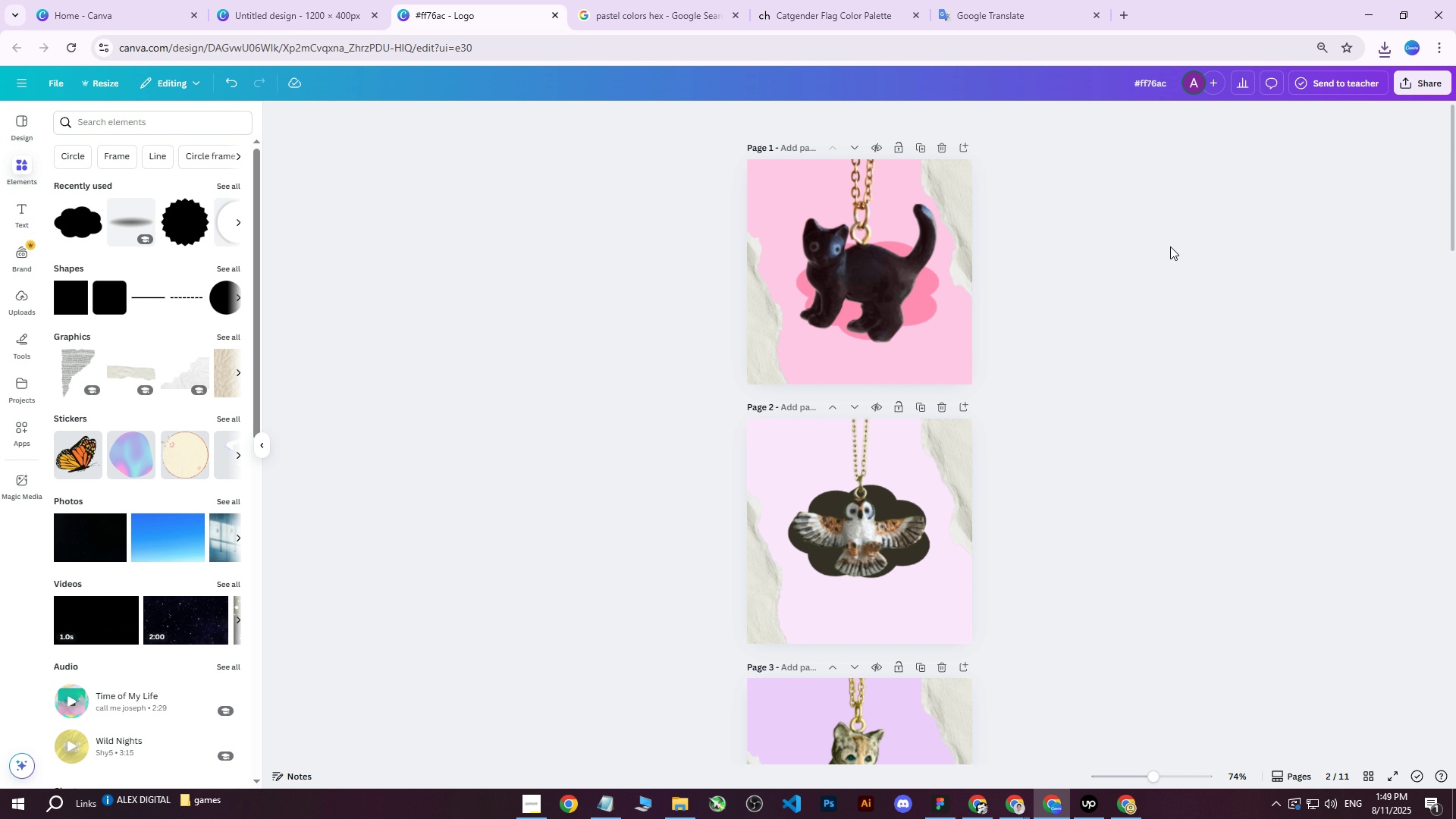 
scroll: coordinate [1169, 265], scroll_direction: down, amount: 16.0
 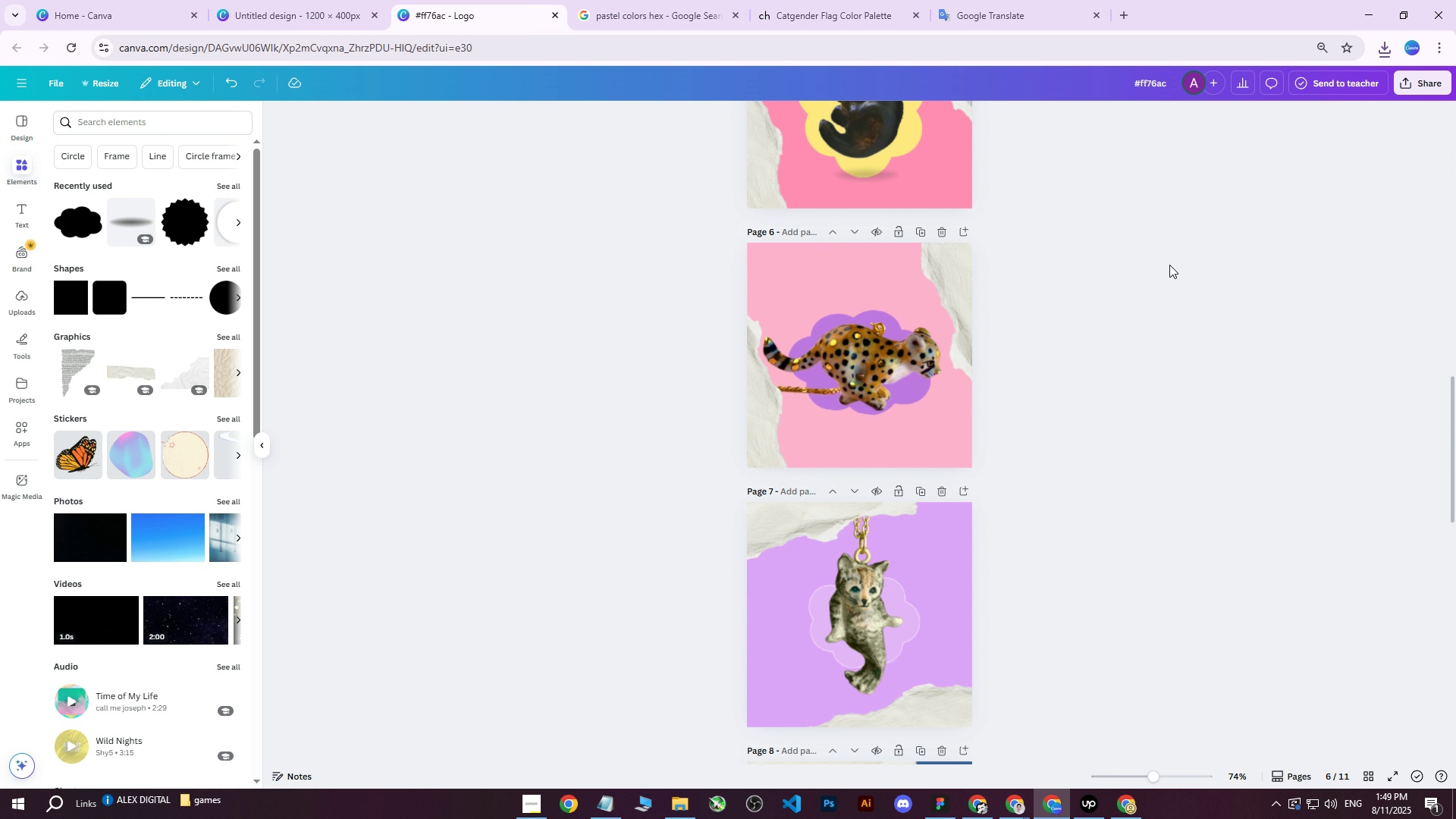 
scroll: coordinate [1168, 265], scroll_direction: up, amount: 4.0
 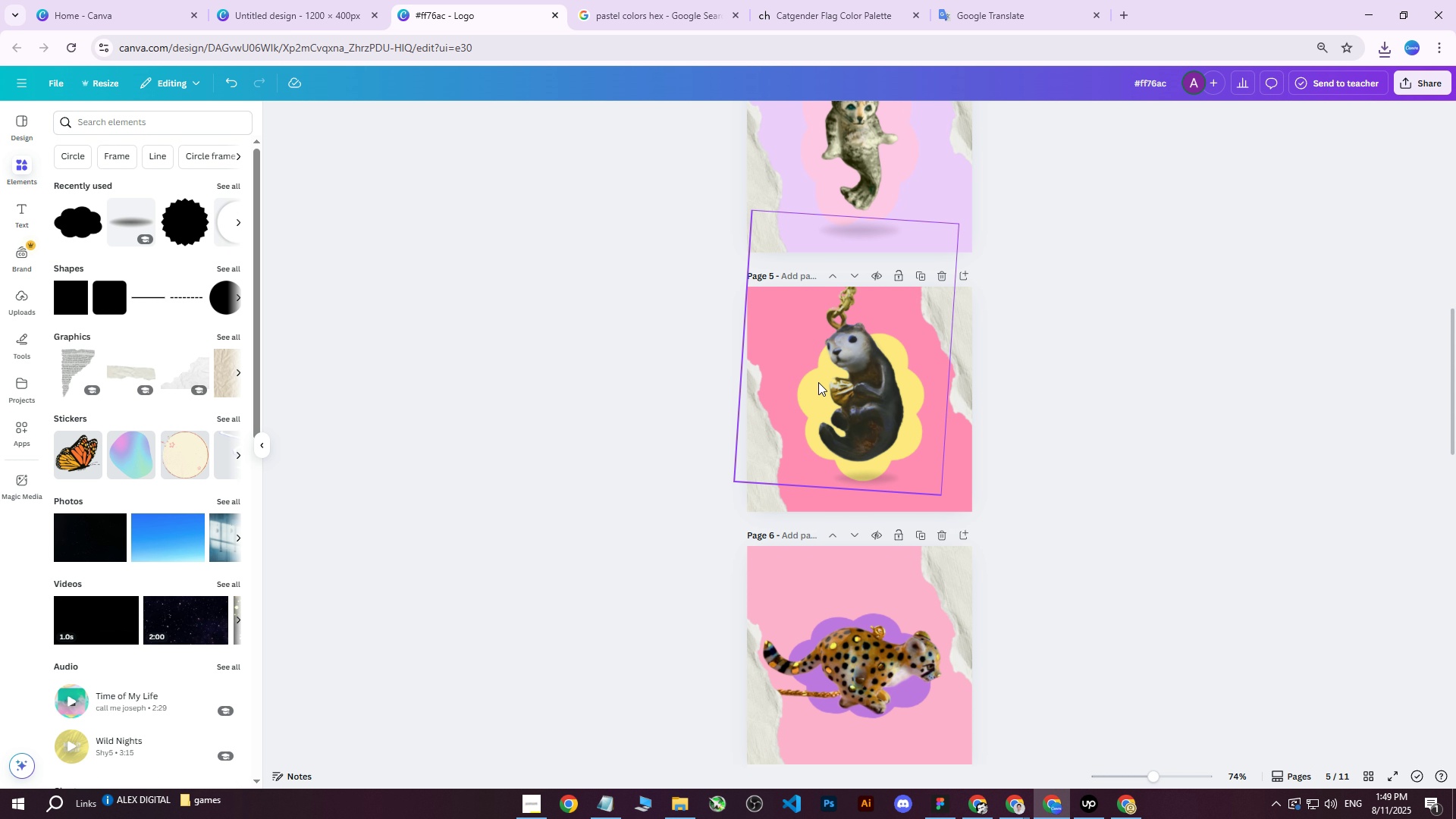 
left_click([806, 378])
 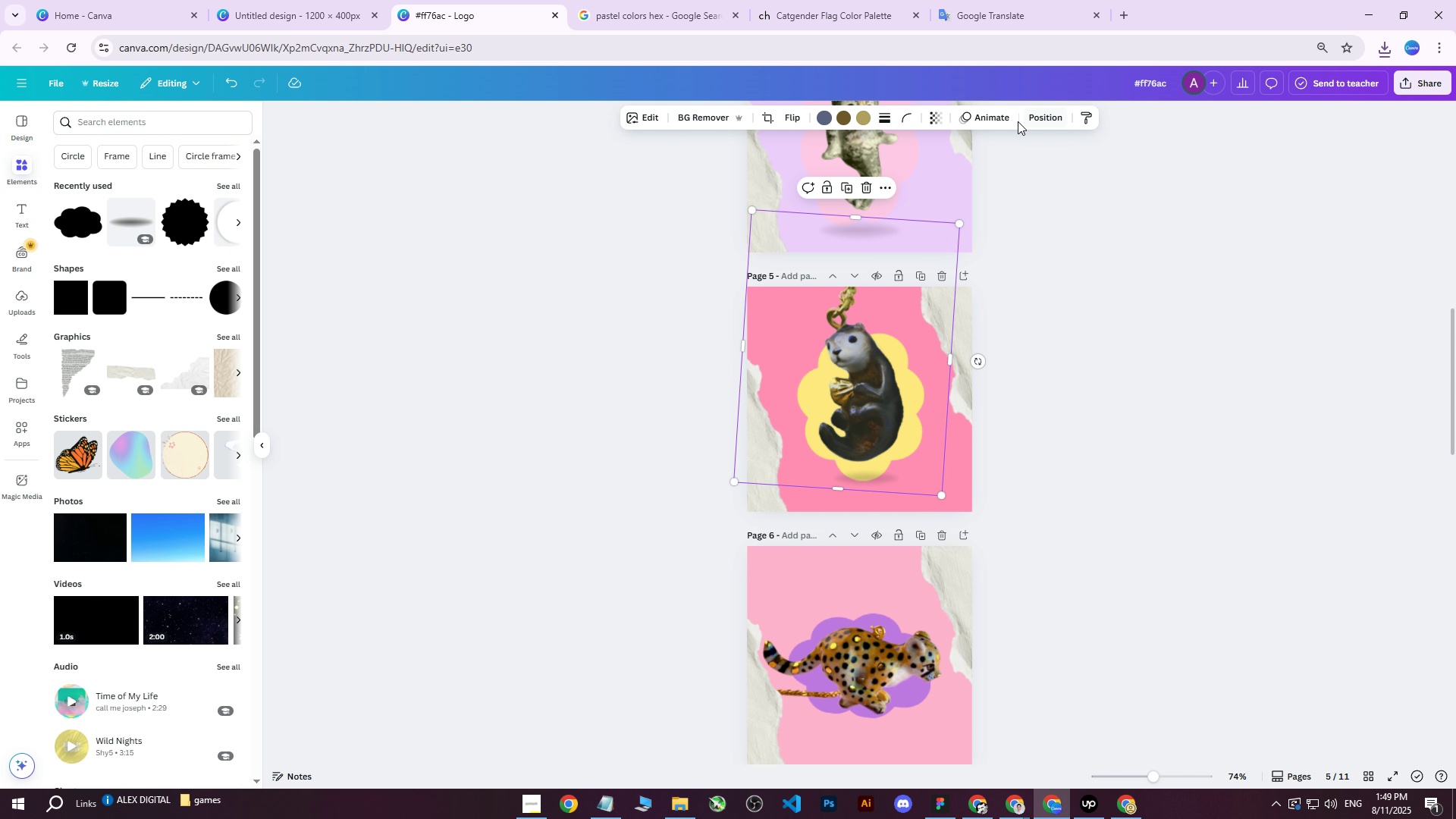 
left_click([1033, 121])
 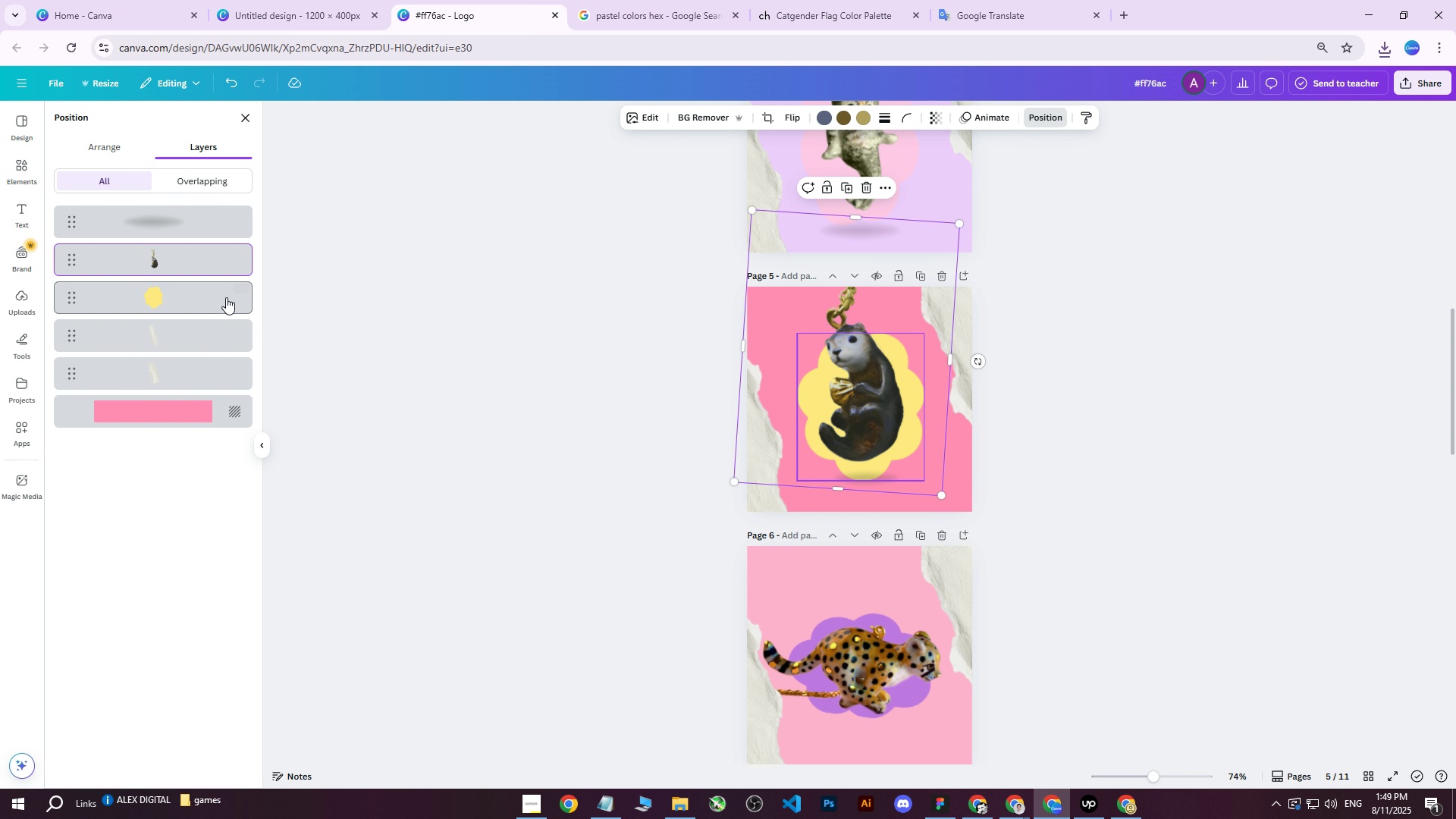 
left_click([179, 298])
 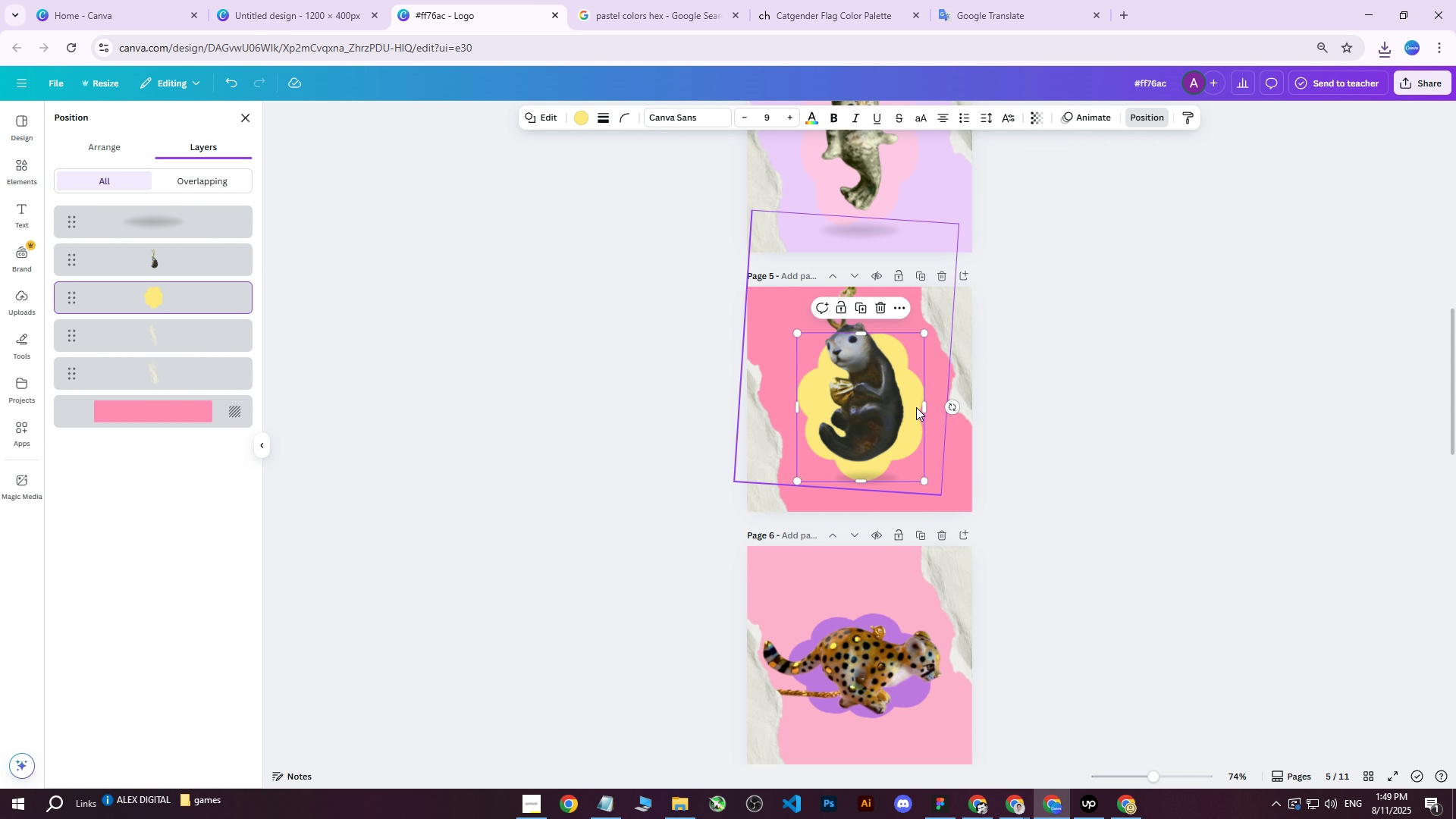 
left_click_drag(start_coordinate=[921, 407], to_coordinate=[910, 422])
 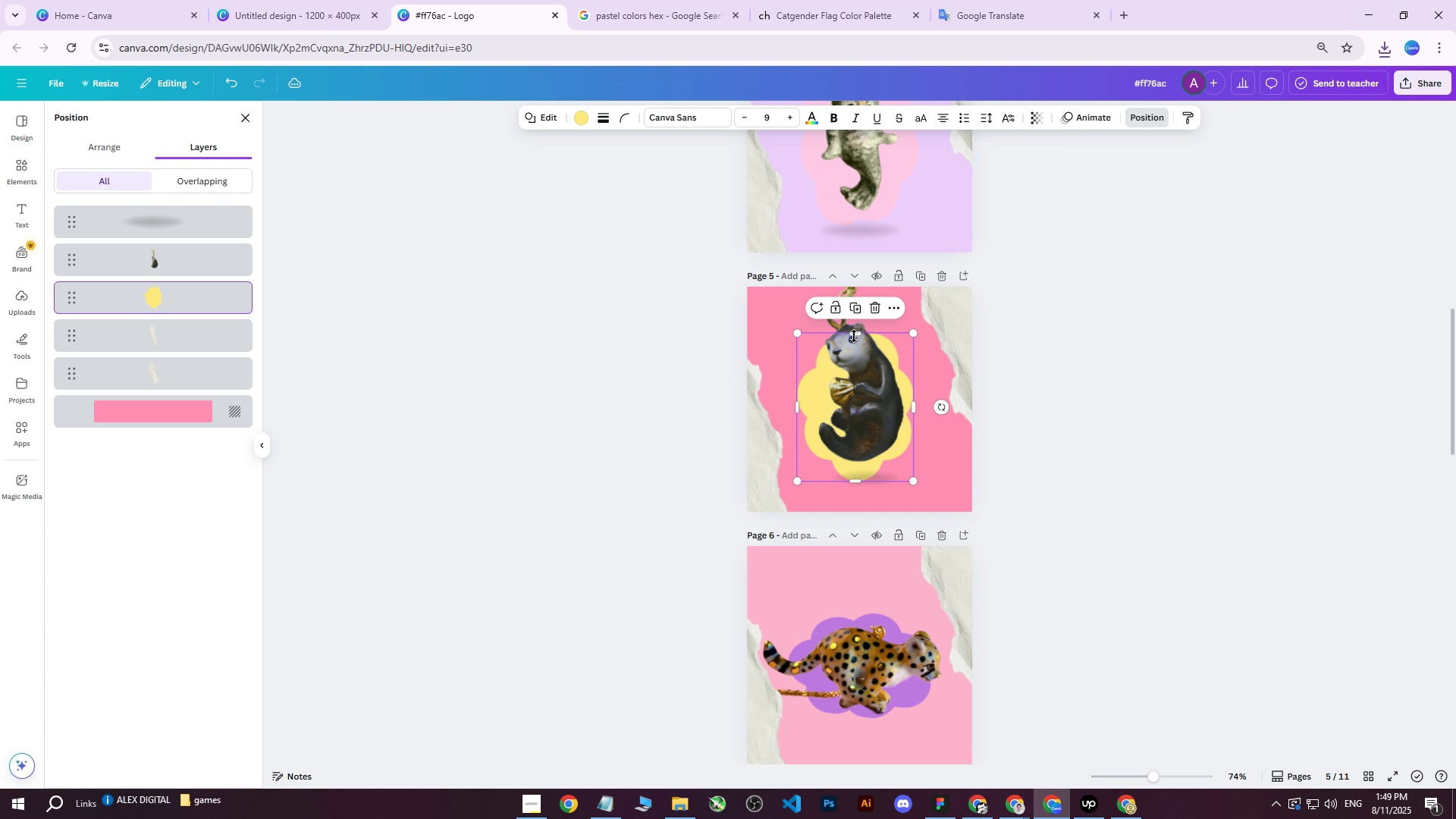 
left_click_drag(start_coordinate=[853, 334], to_coordinate=[864, 350])
 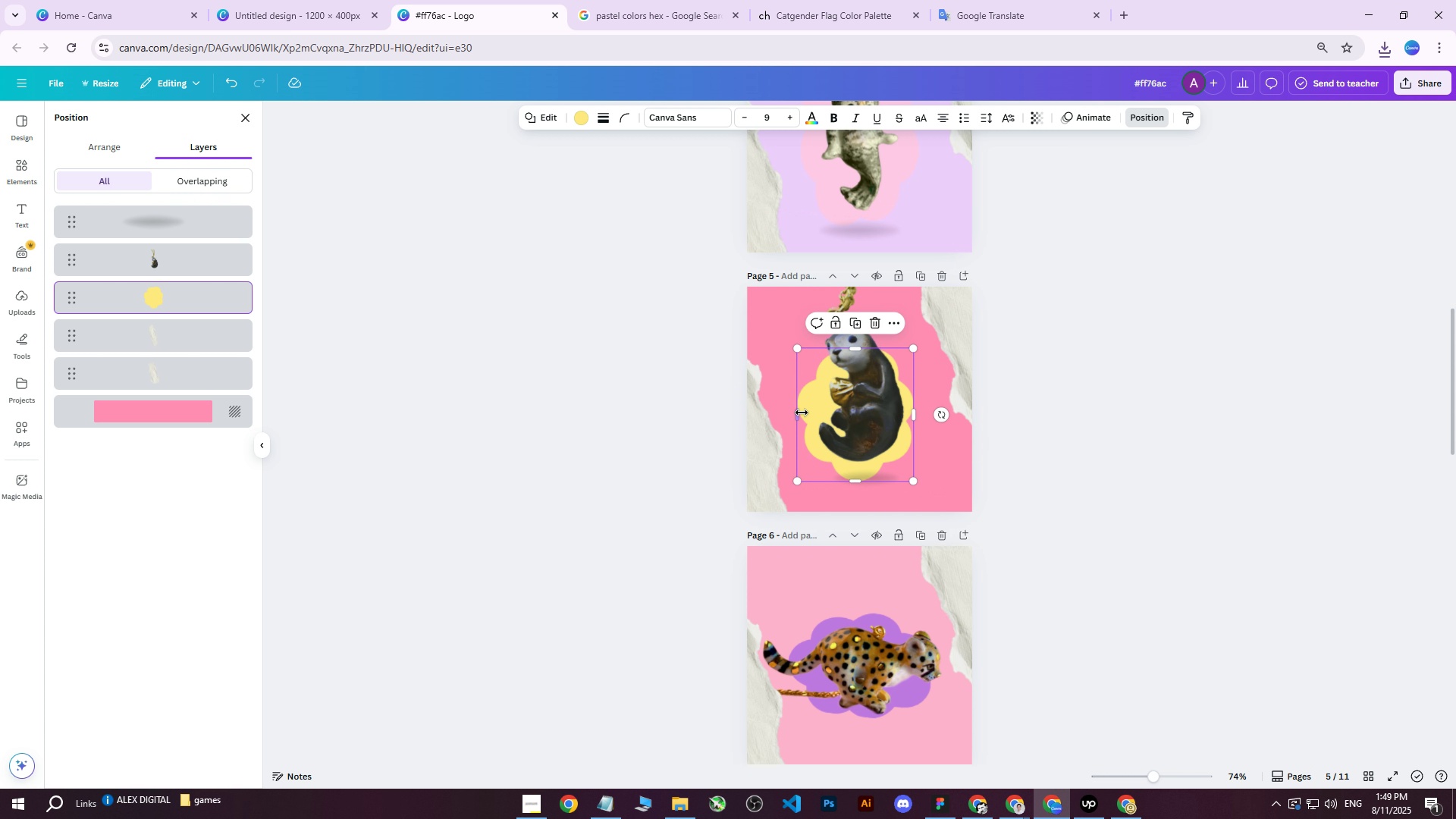 
left_click_drag(start_coordinate=[799, 414], to_coordinate=[811, 401])
 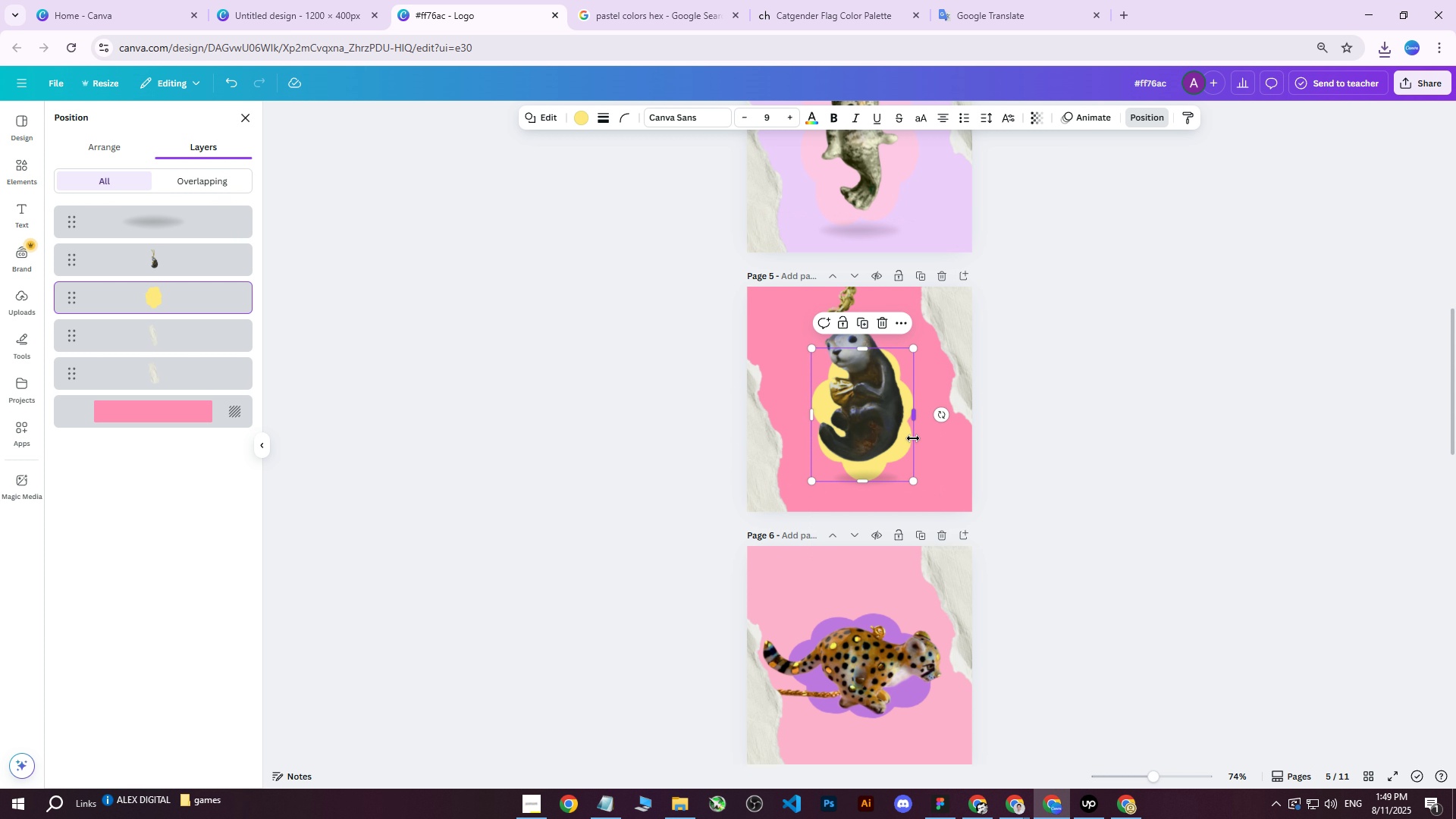 
left_click_drag(start_coordinate=[912, 484], to_coordinate=[917, 488])
 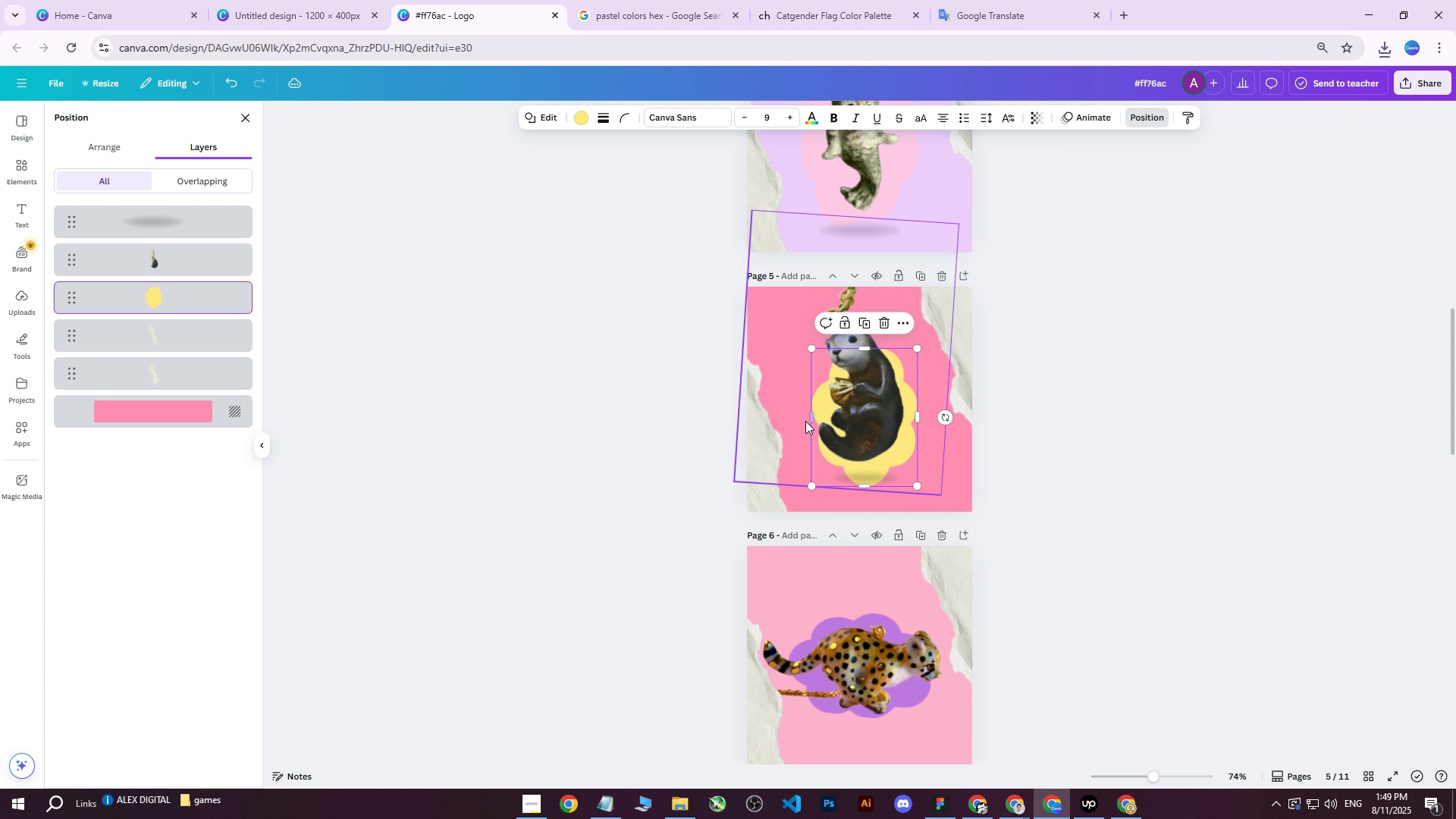 
left_click_drag(start_coordinate=[811, 419], to_coordinate=[798, 419])
 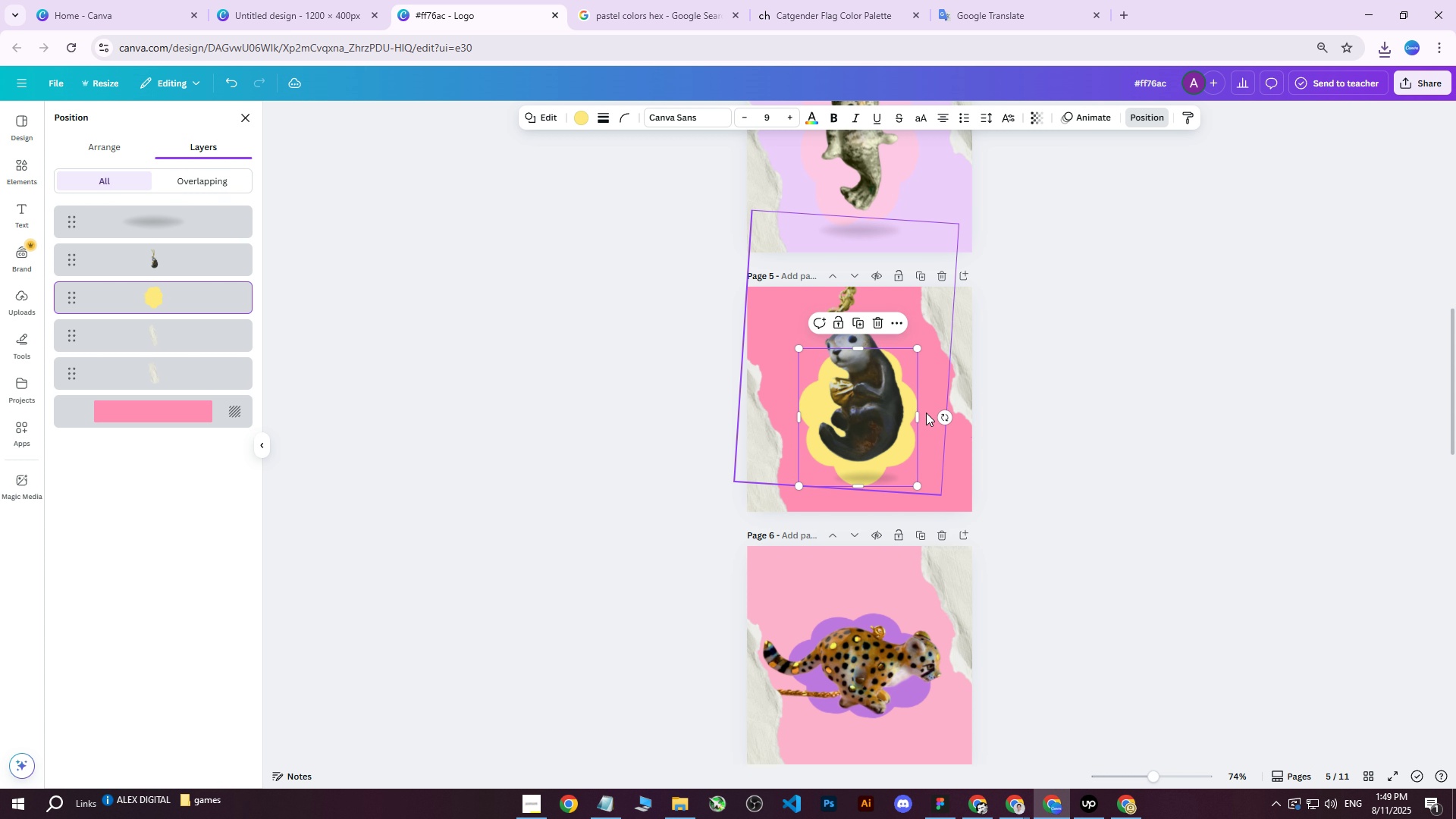 
left_click_drag(start_coordinate=[918, 416], to_coordinate=[918, 420])
 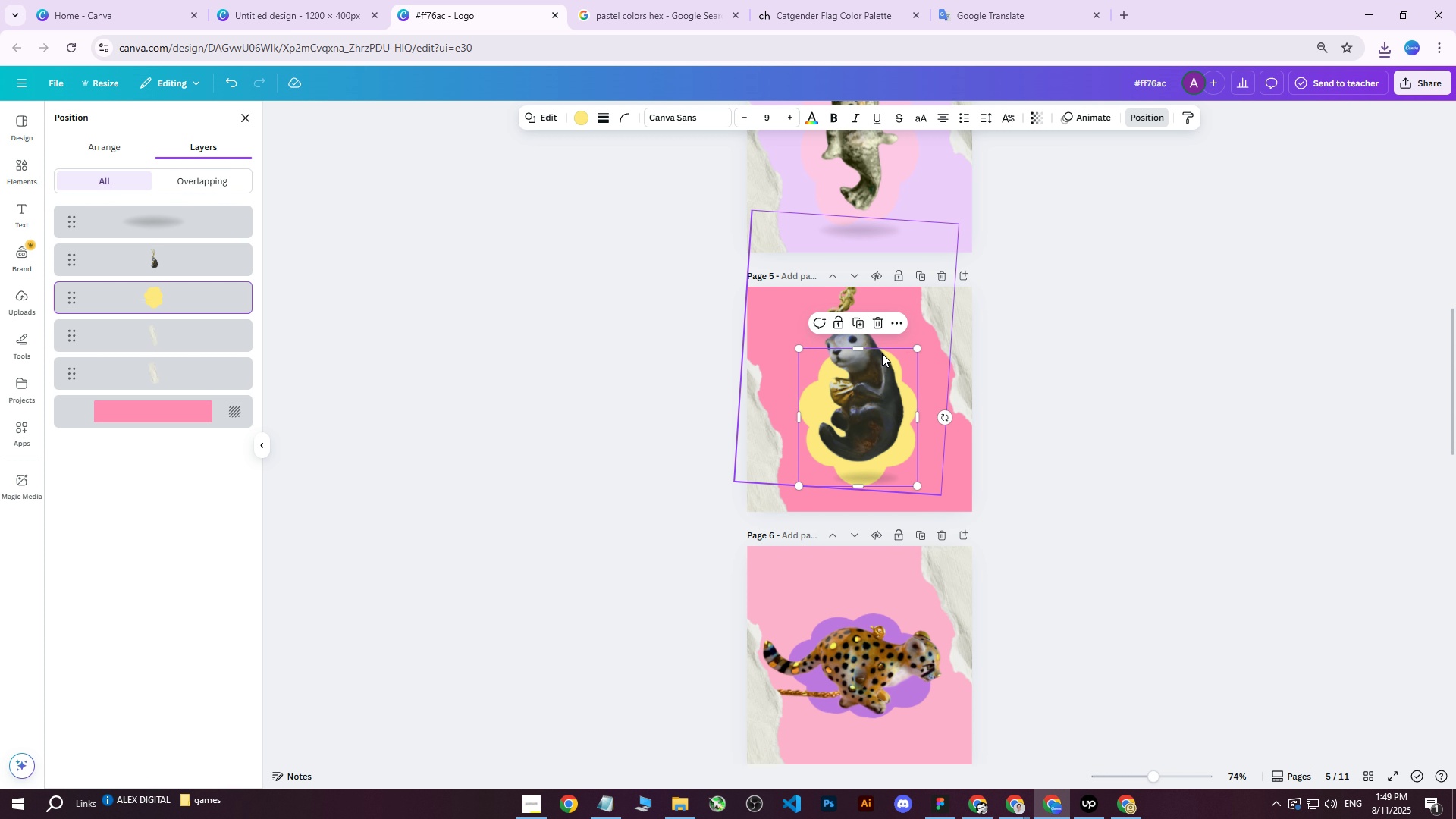 
left_click_drag(start_coordinate=[858, 348], to_coordinate=[858, 357])
 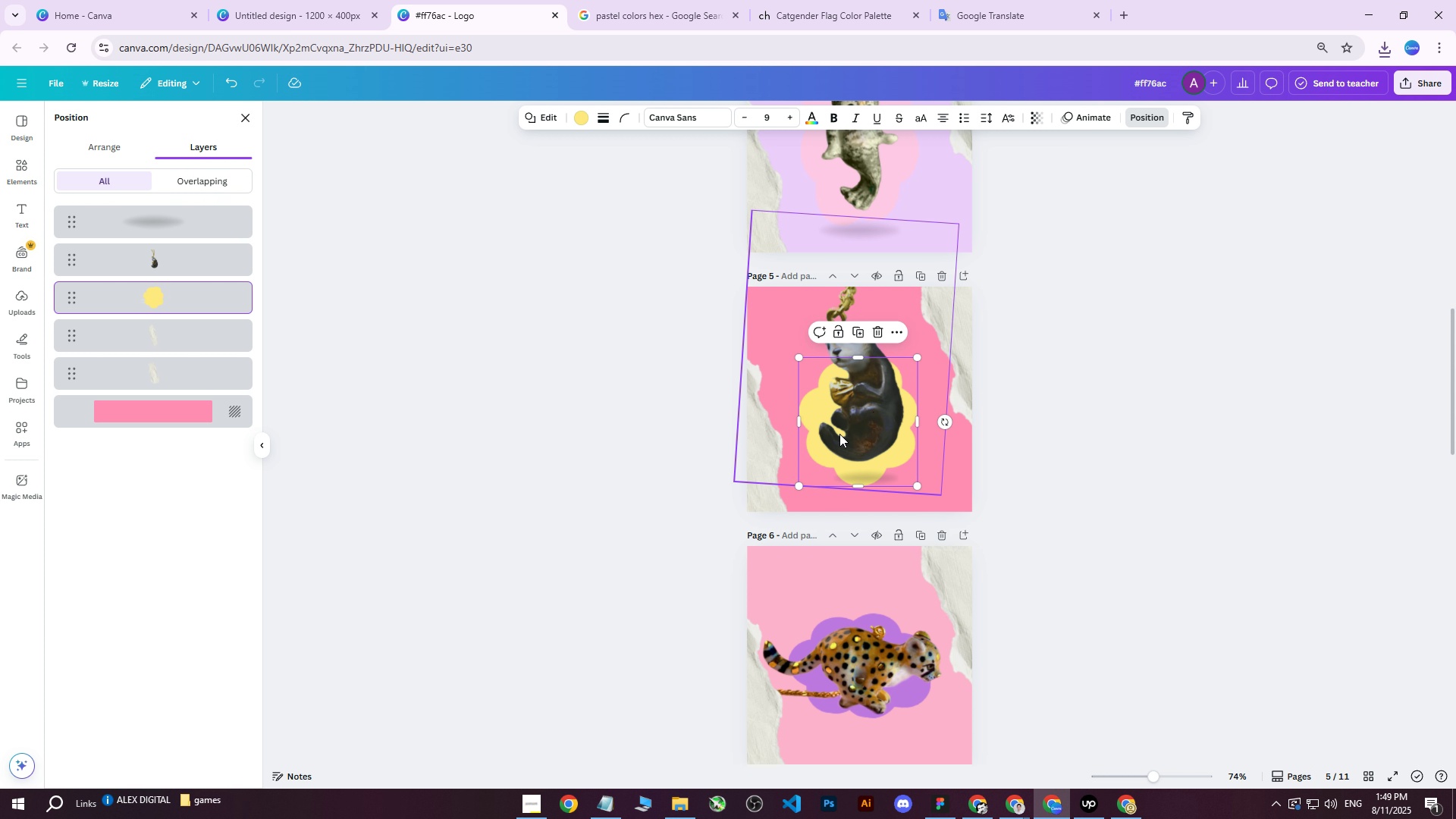 
left_click_drag(start_coordinate=[830, 429], to_coordinate=[834, 423])
 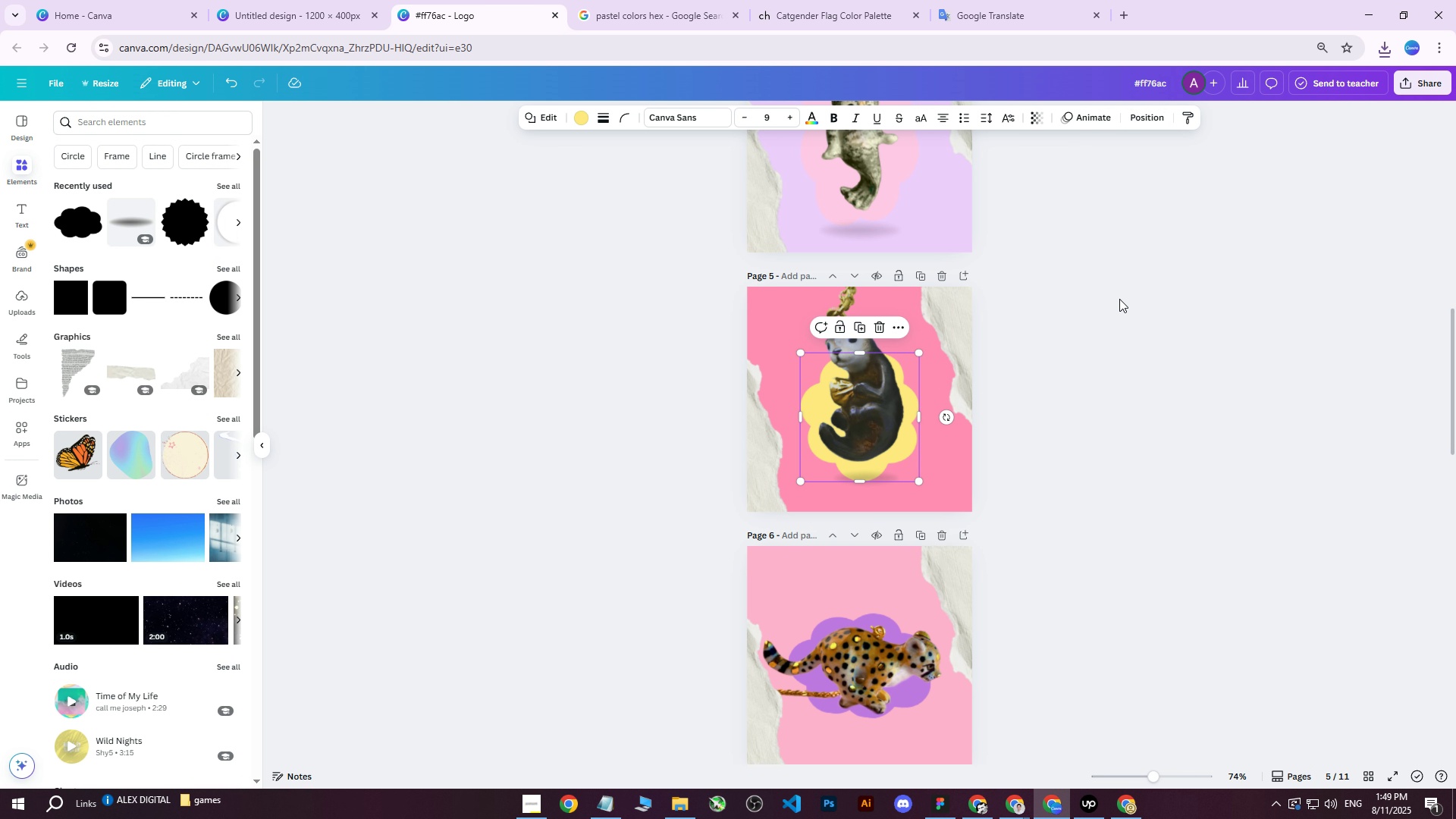 
double_click([1119, 298])
 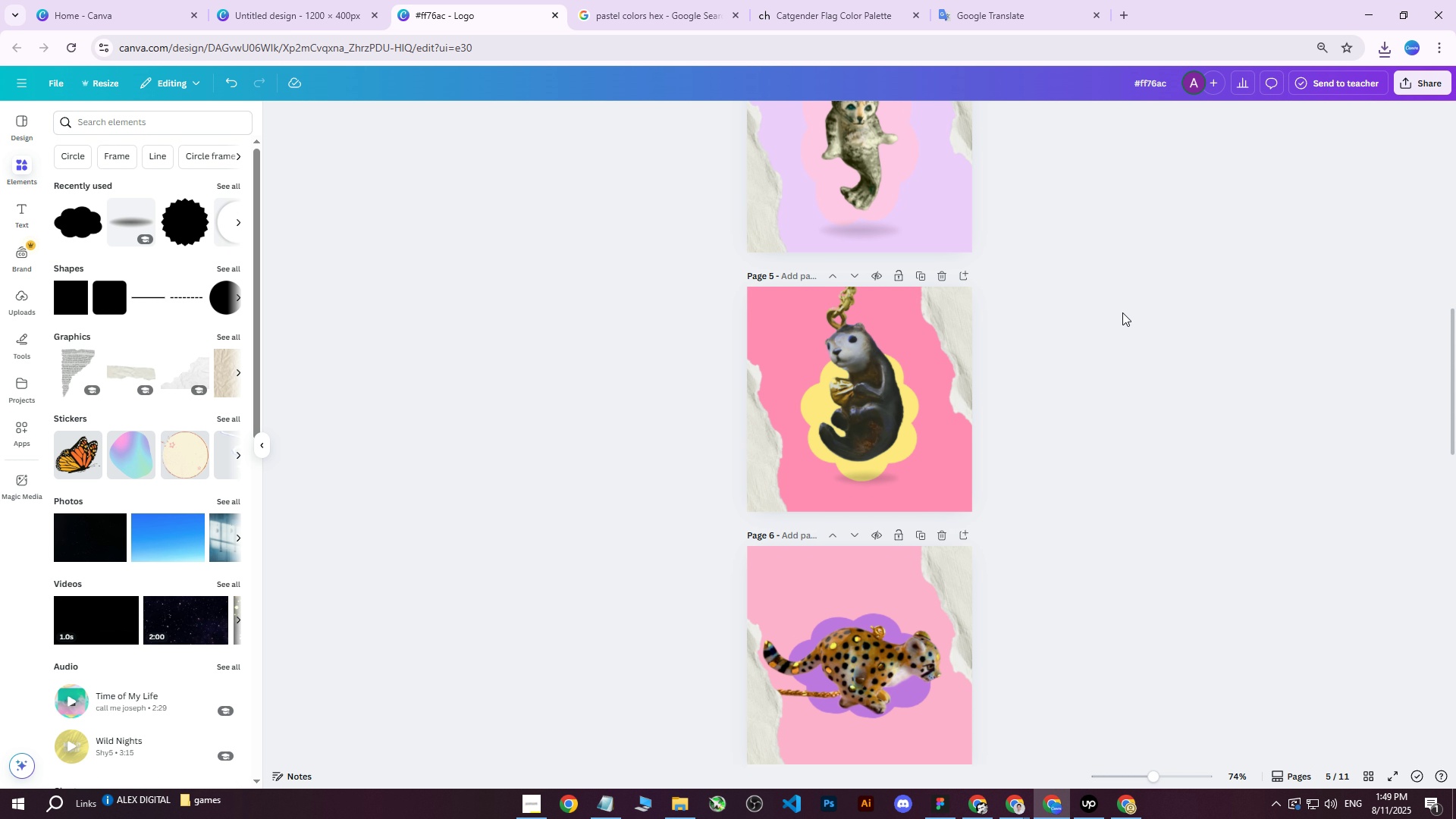 
scroll: coordinate [1128, 306], scroll_direction: down, amount: 3.0
 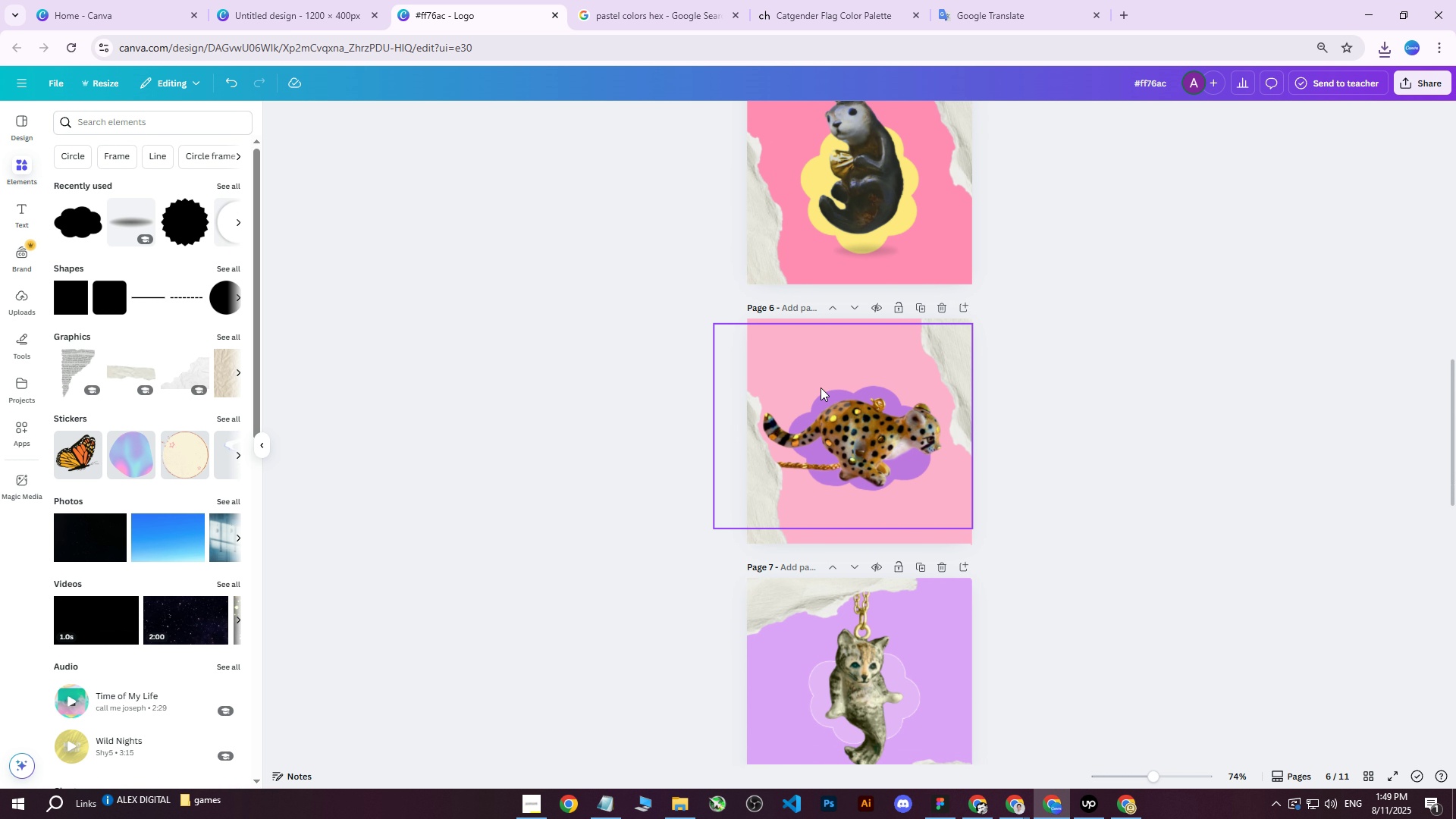 
left_click([821, 395])
 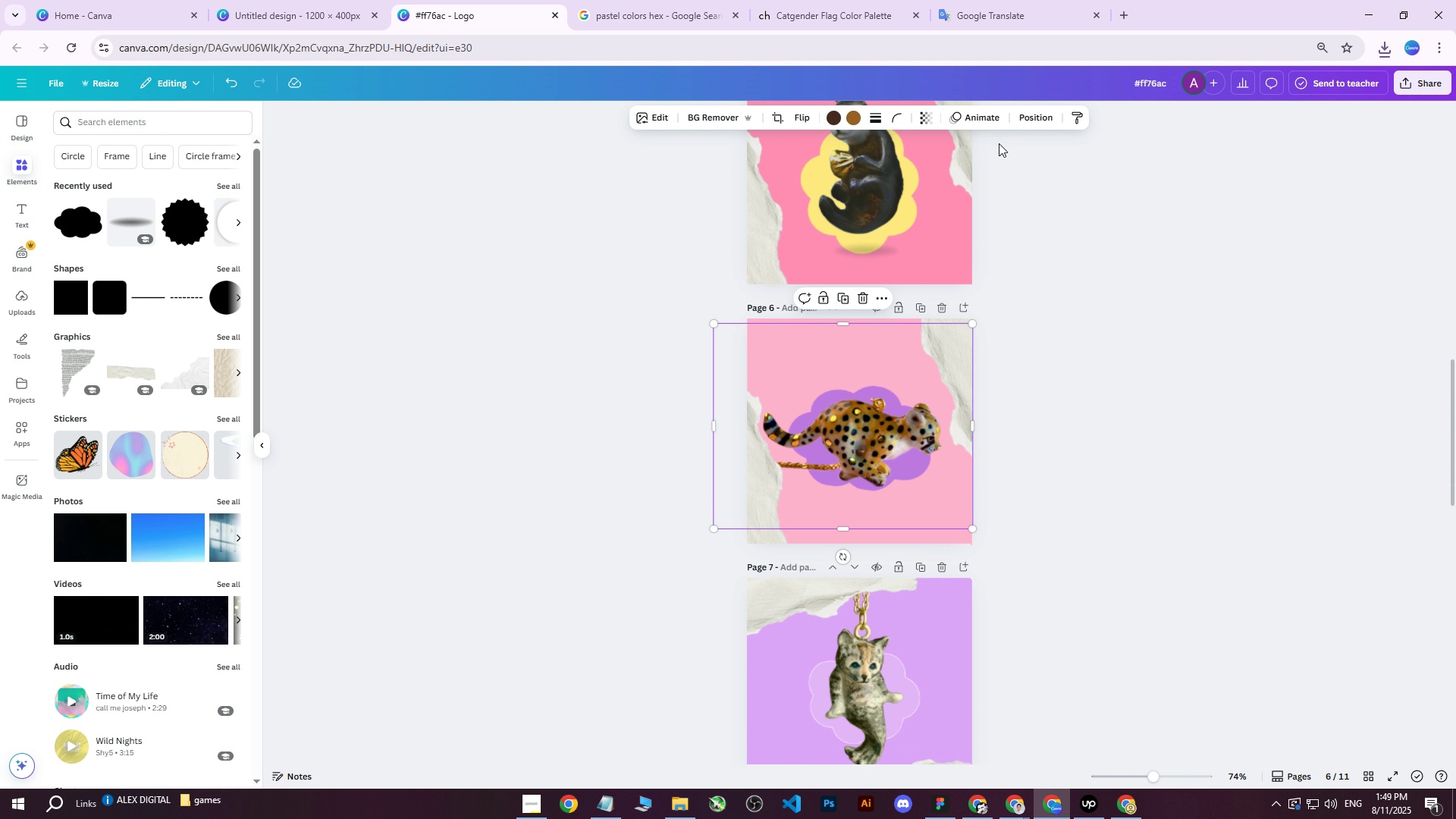 
left_click([1030, 120])
 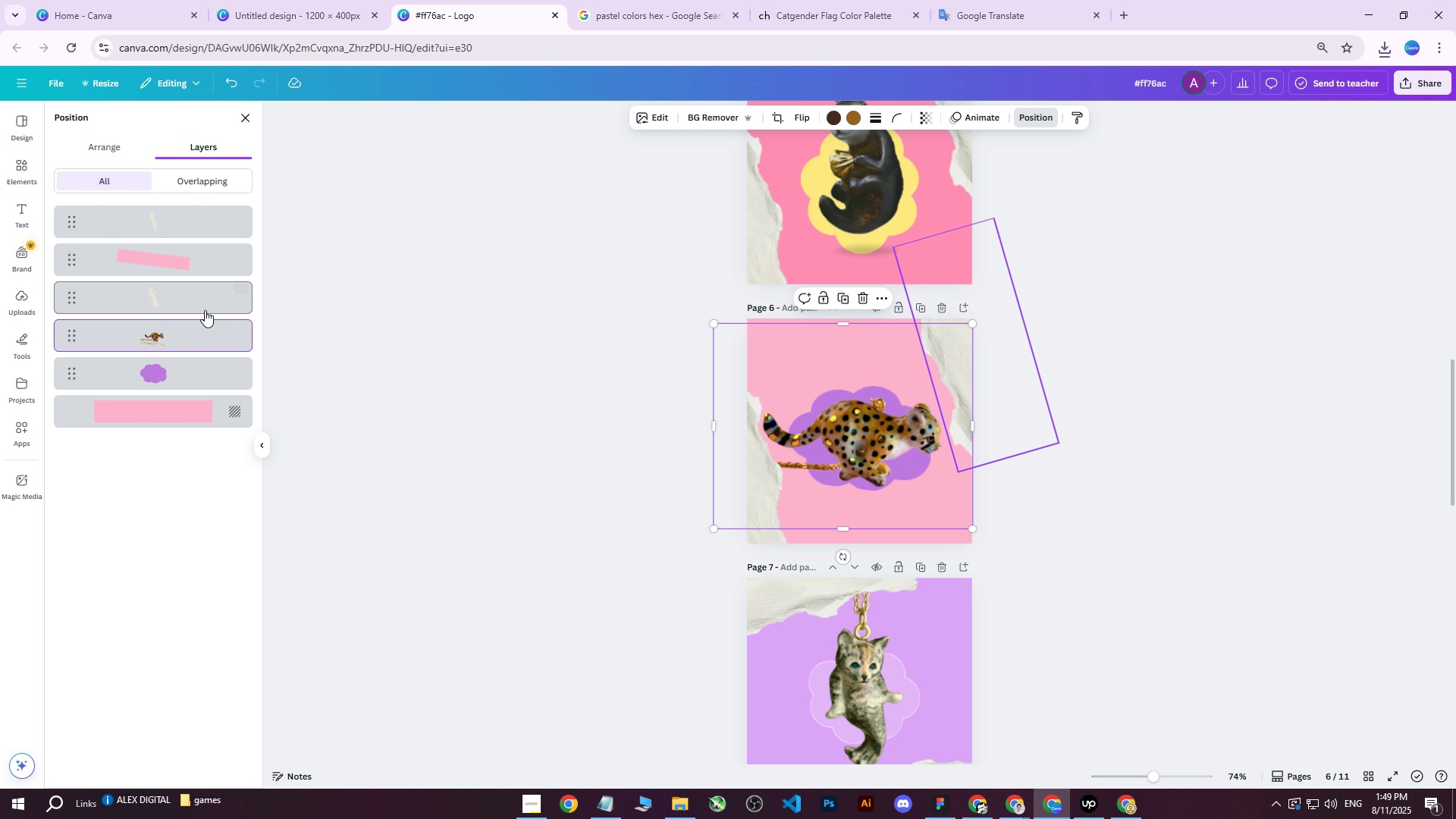 
left_click([147, 366])
 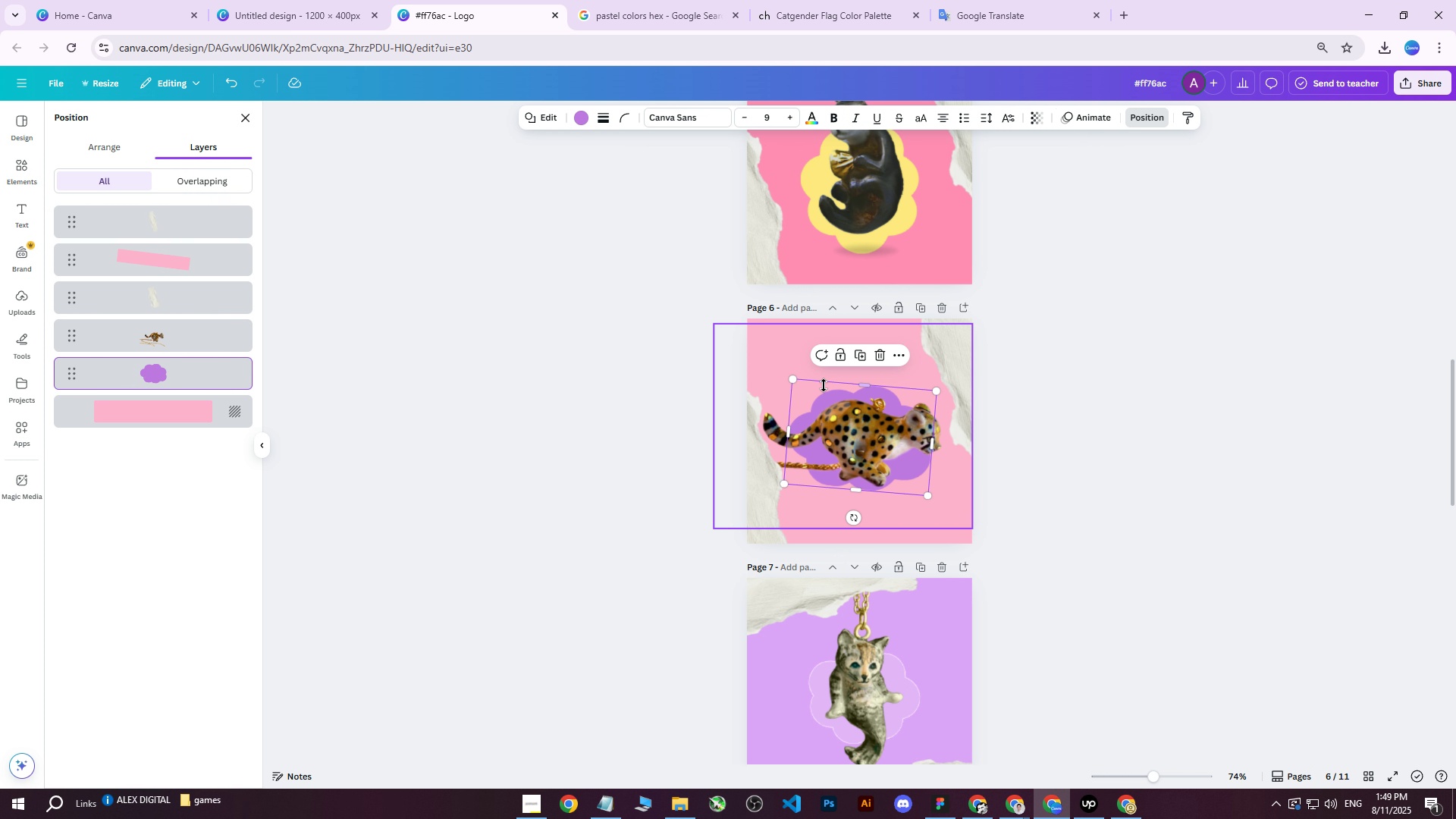 
left_click_drag(start_coordinate=[863, 384], to_coordinate=[857, 391])
 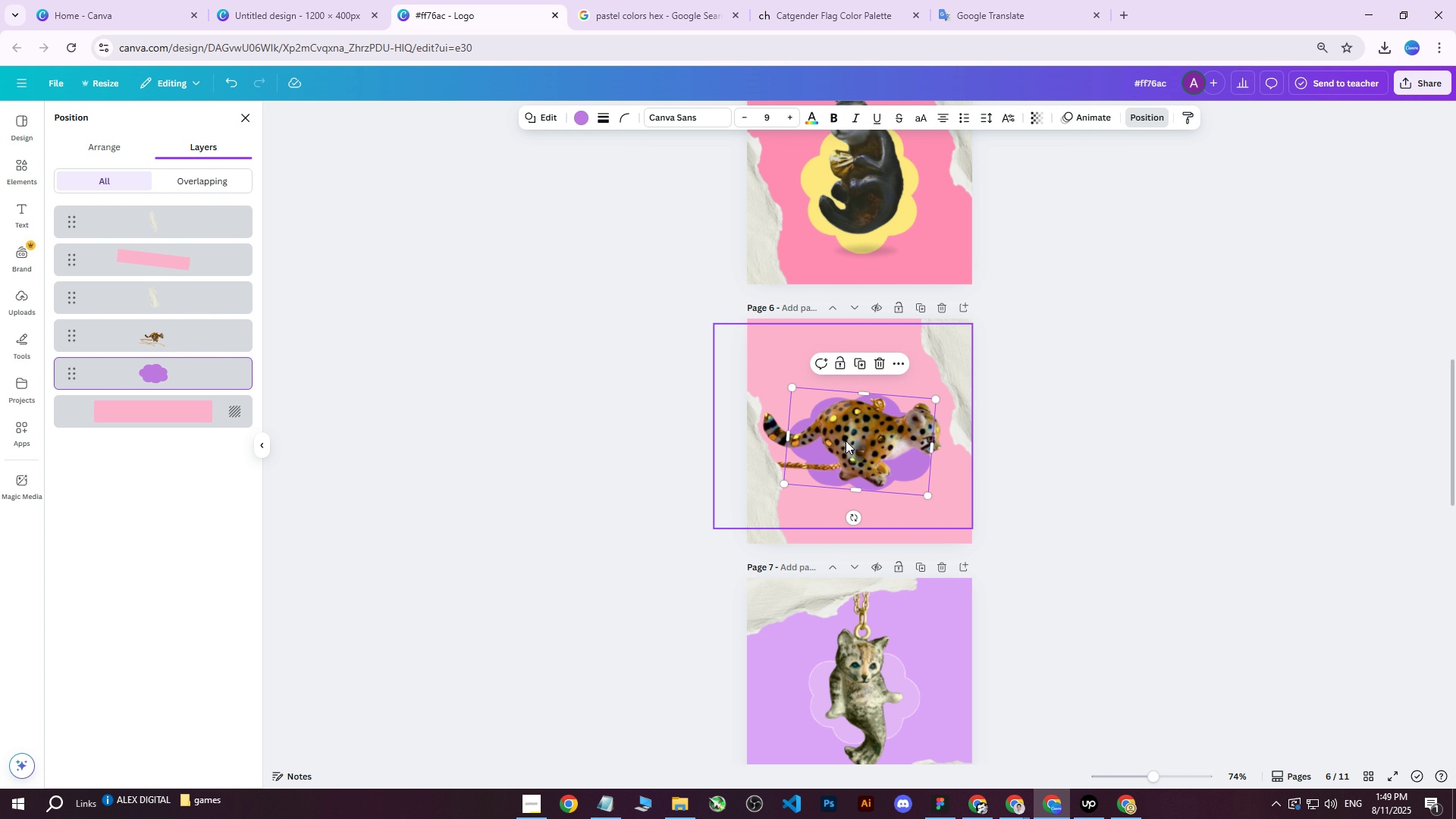 
left_click_drag(start_coordinate=[843, 439], to_coordinate=[833, 437])
 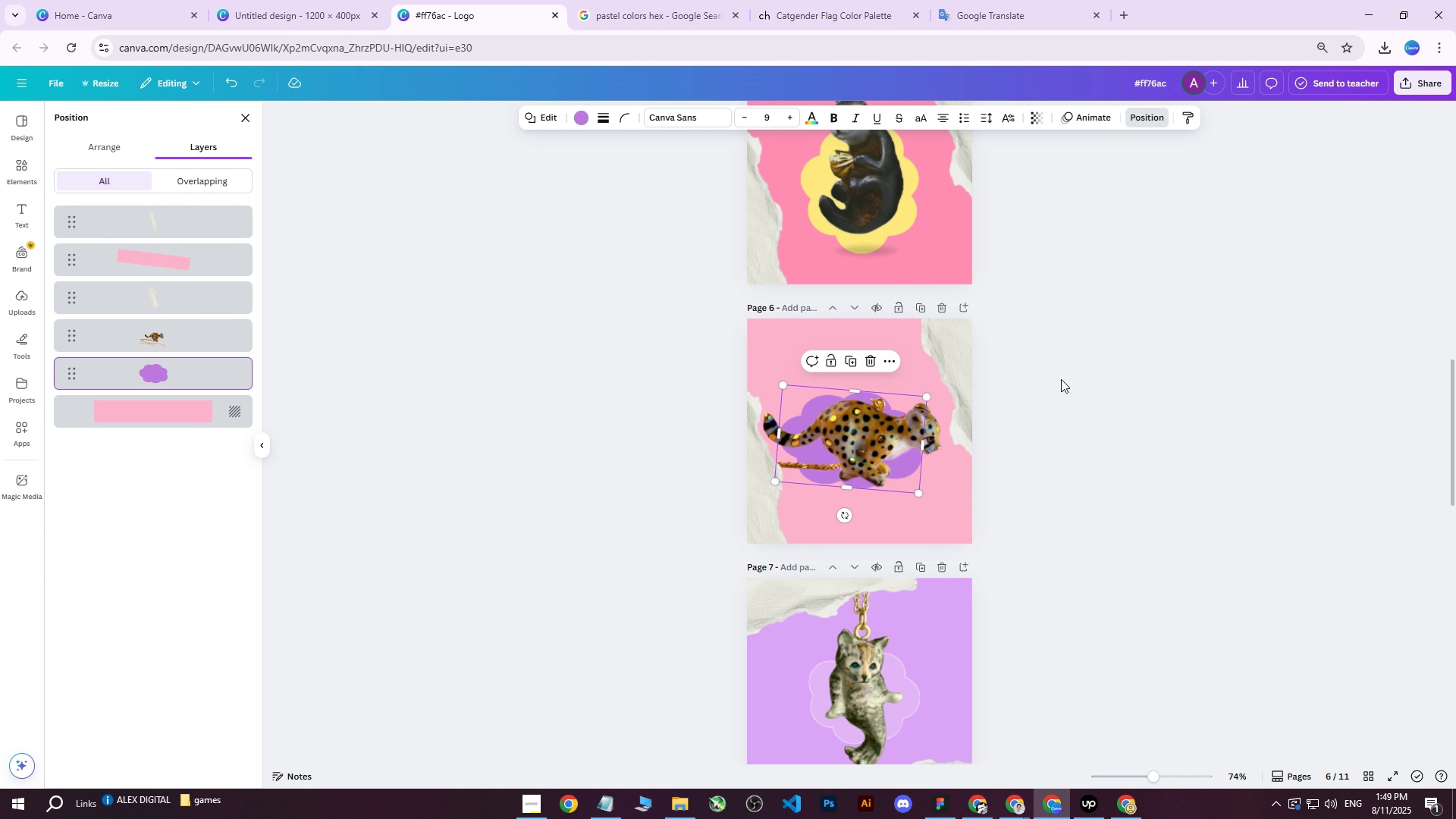 
left_click([1068, 375])
 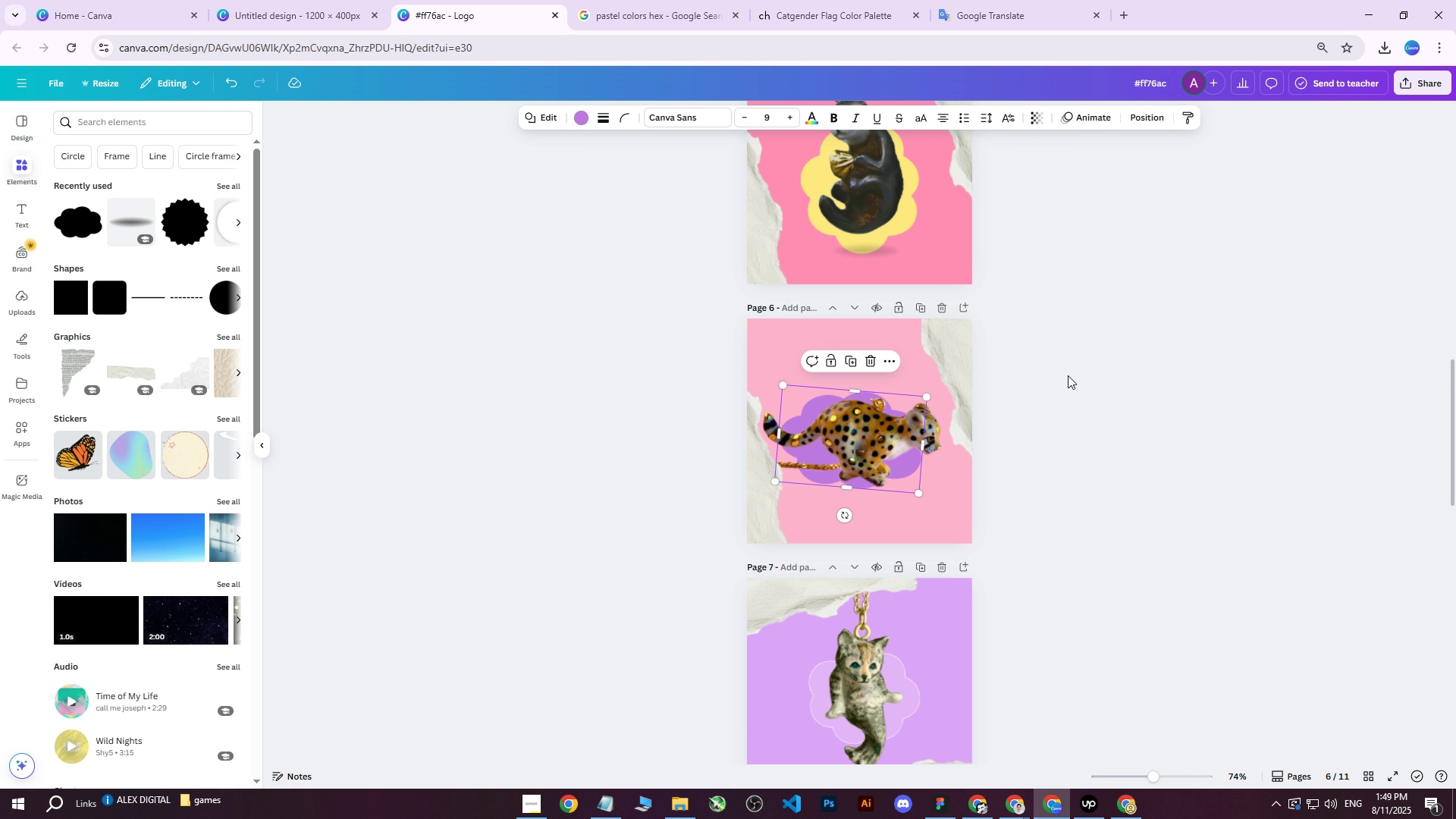 
left_click([1068, 375])
 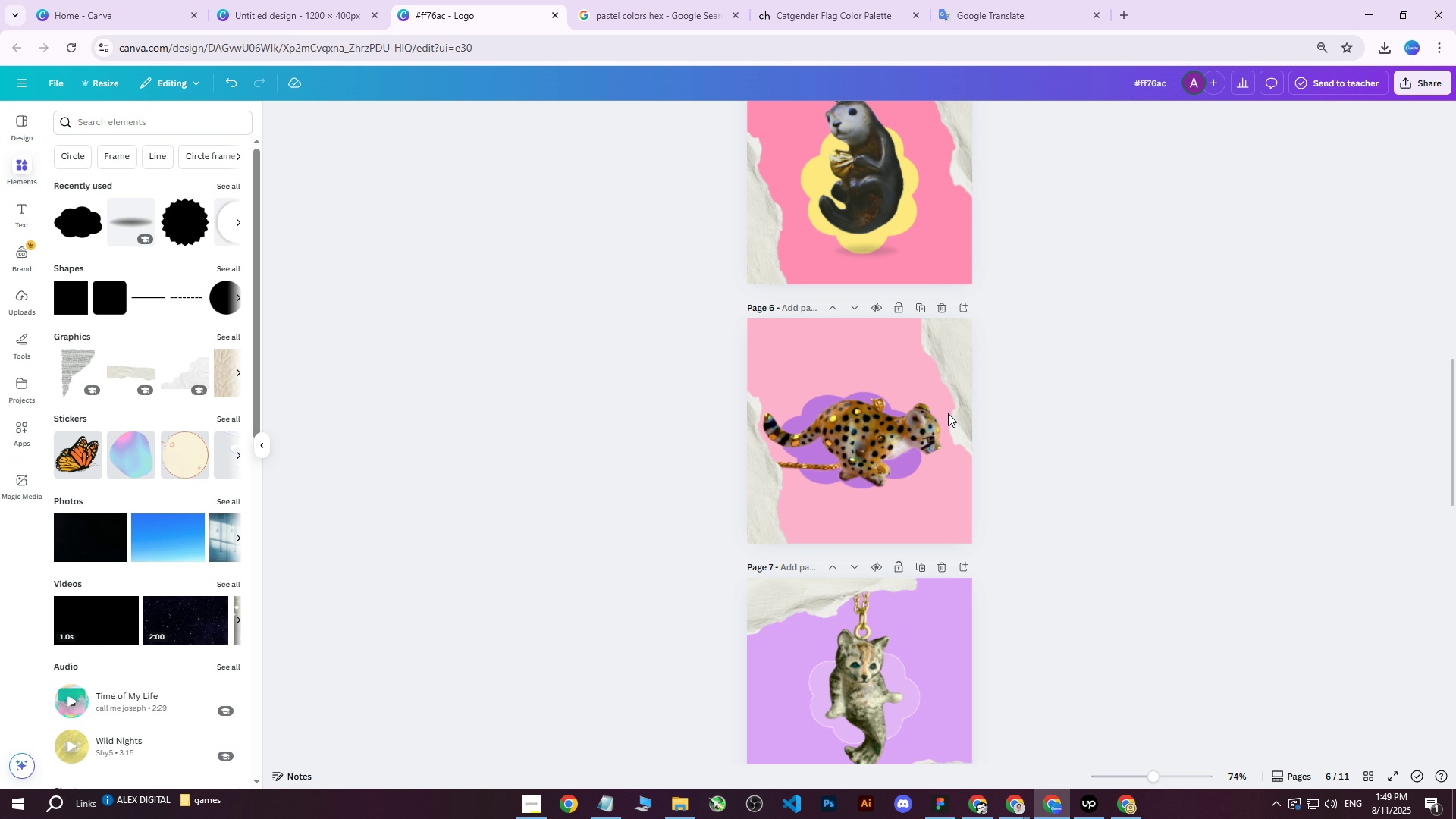 
left_click([875, 425])
 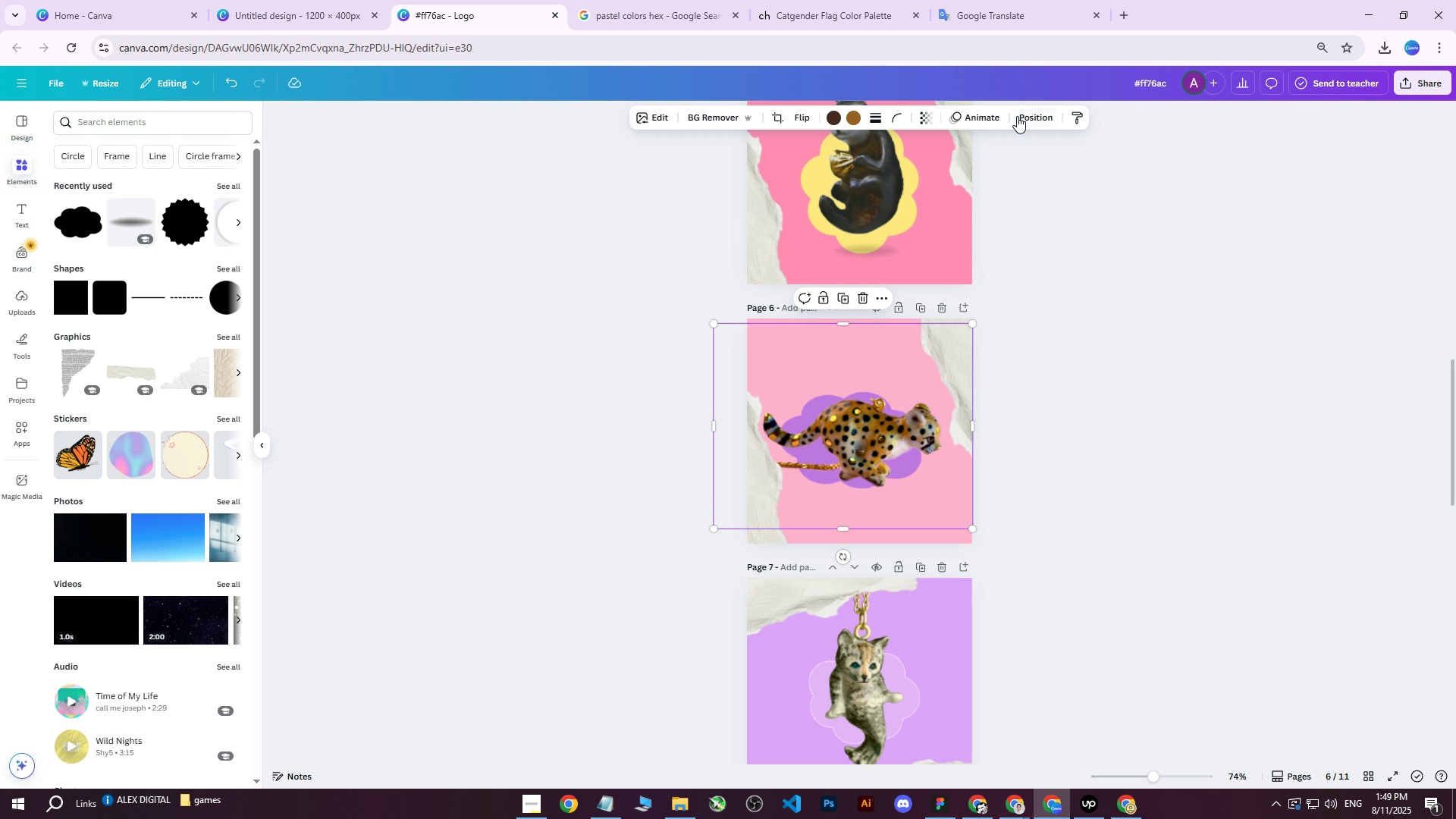 
left_click([1021, 117])
 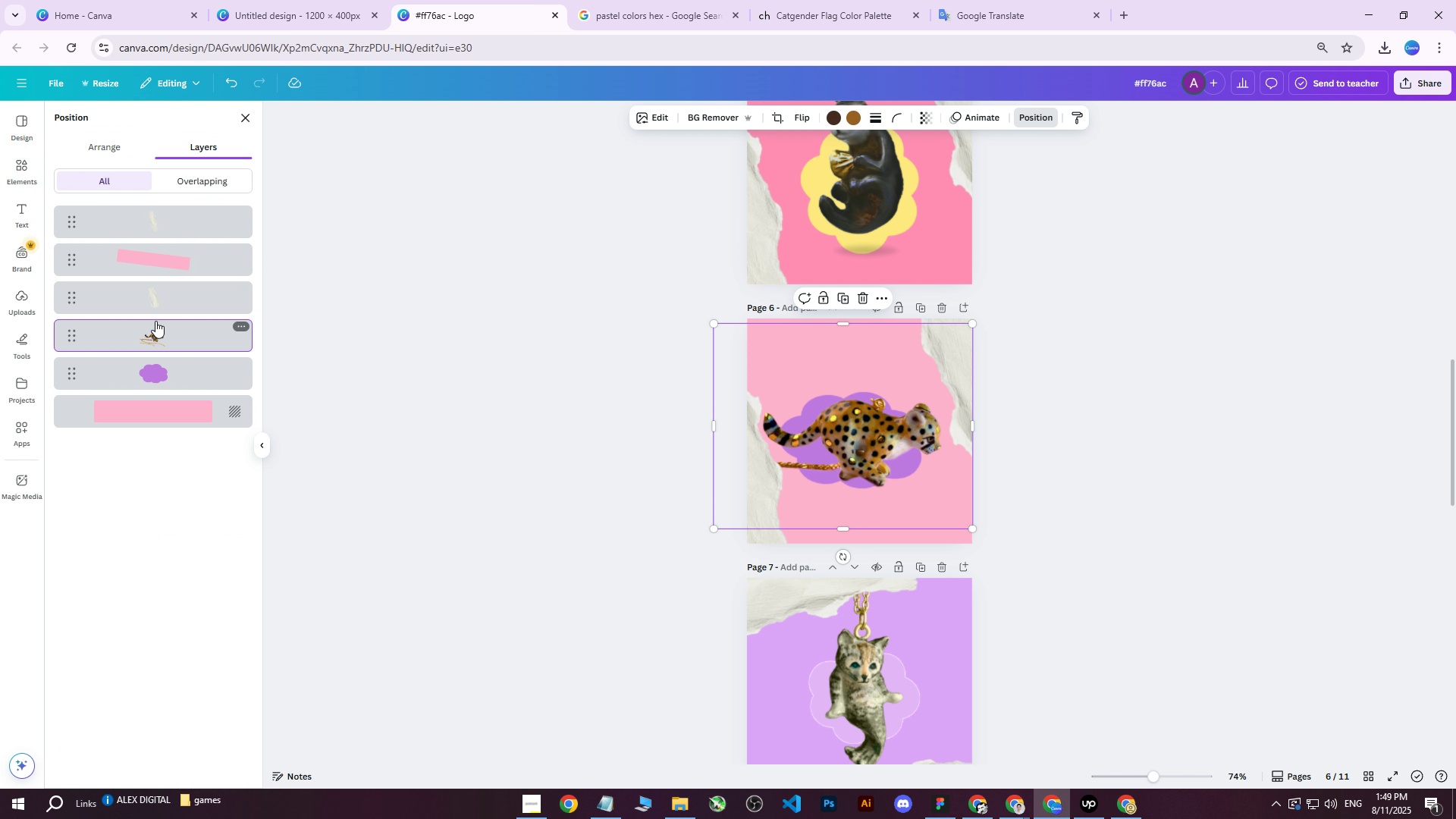 
hold_key(key=ControlLeft, duration=0.61)
left_click([155, 372])
 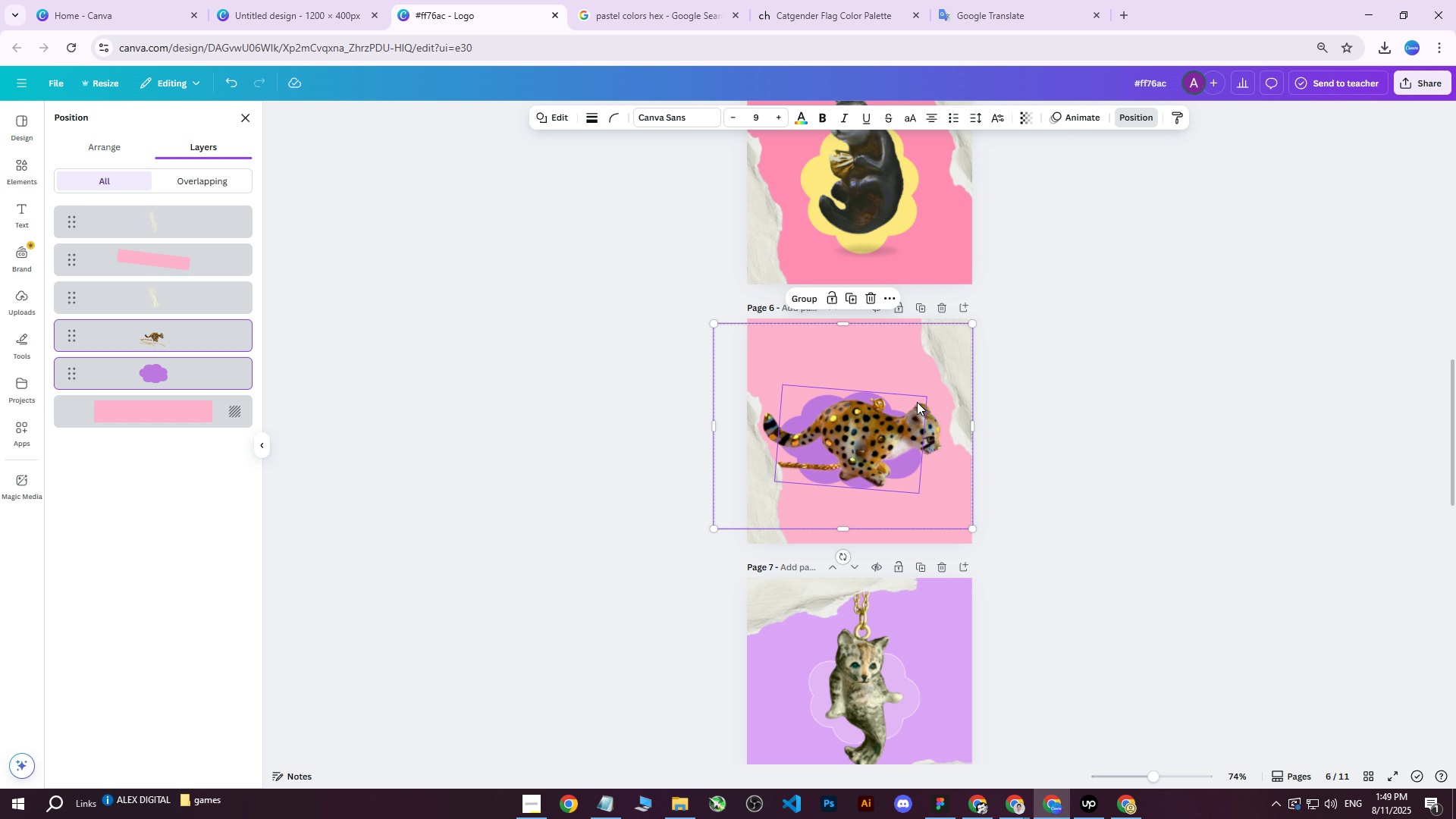 
left_click_drag(start_coordinate=[861, 421], to_coordinate=[865, 421])
 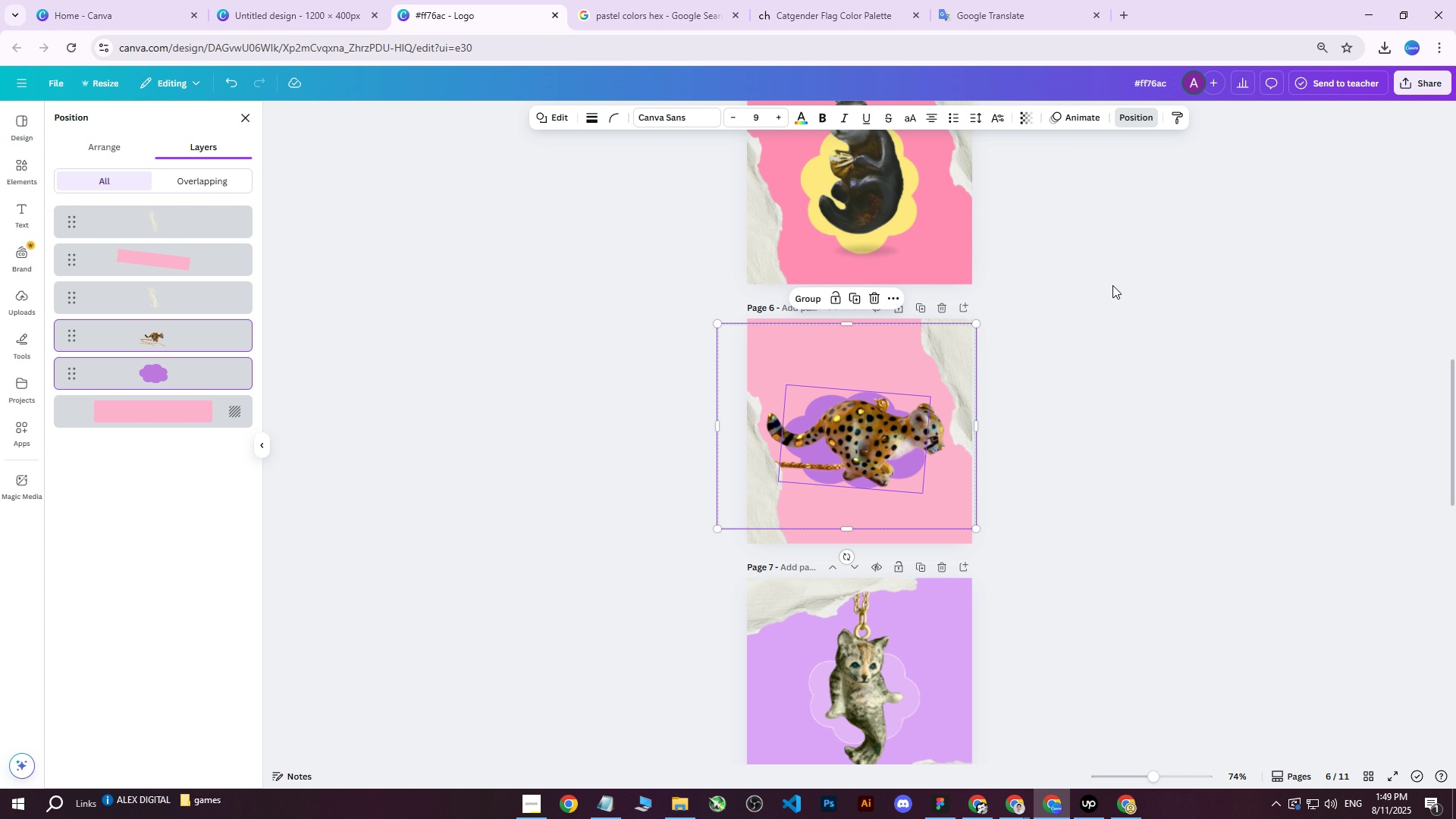 
left_click([1131, 278])
 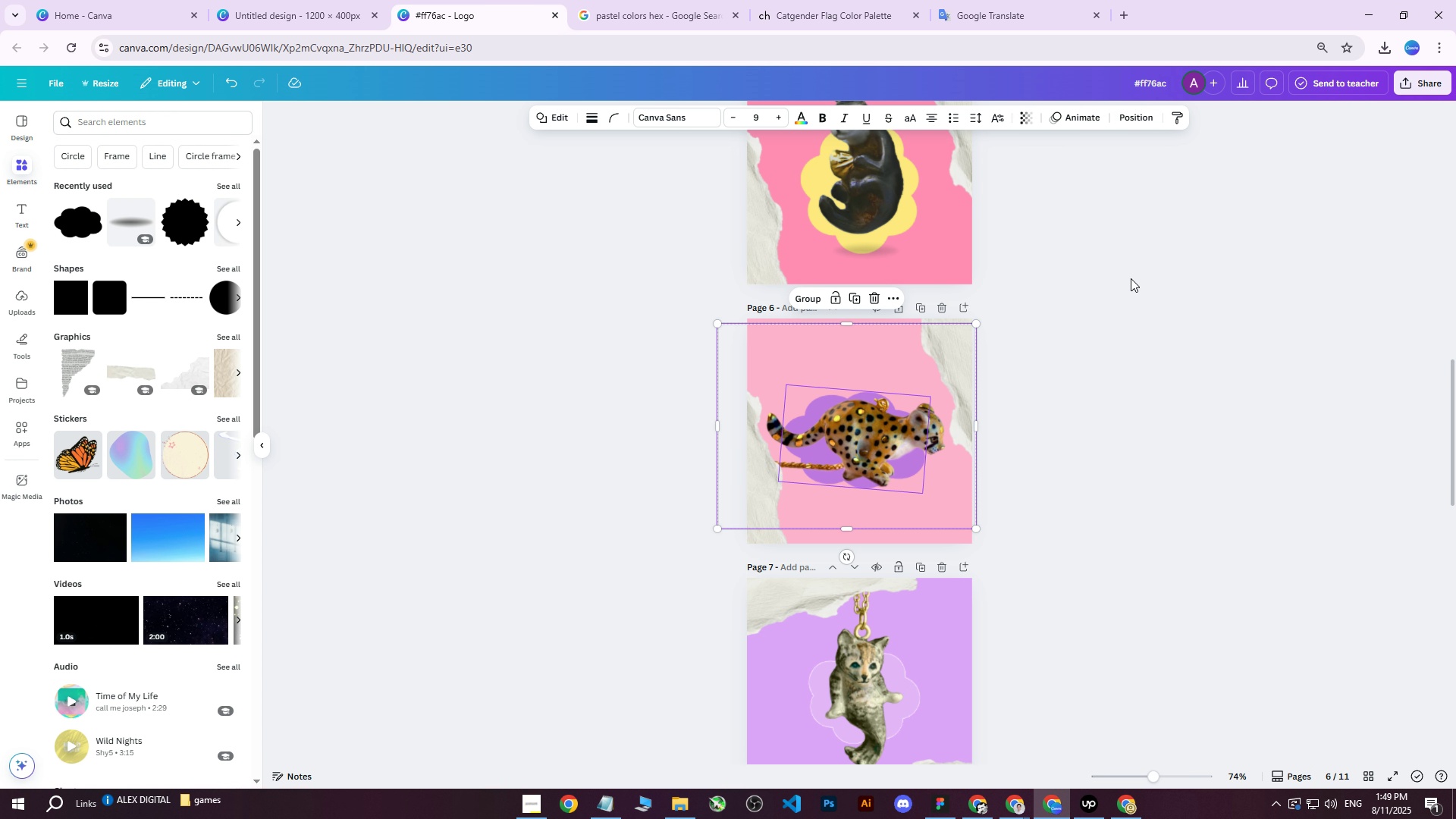 
left_click([1131, 278])
 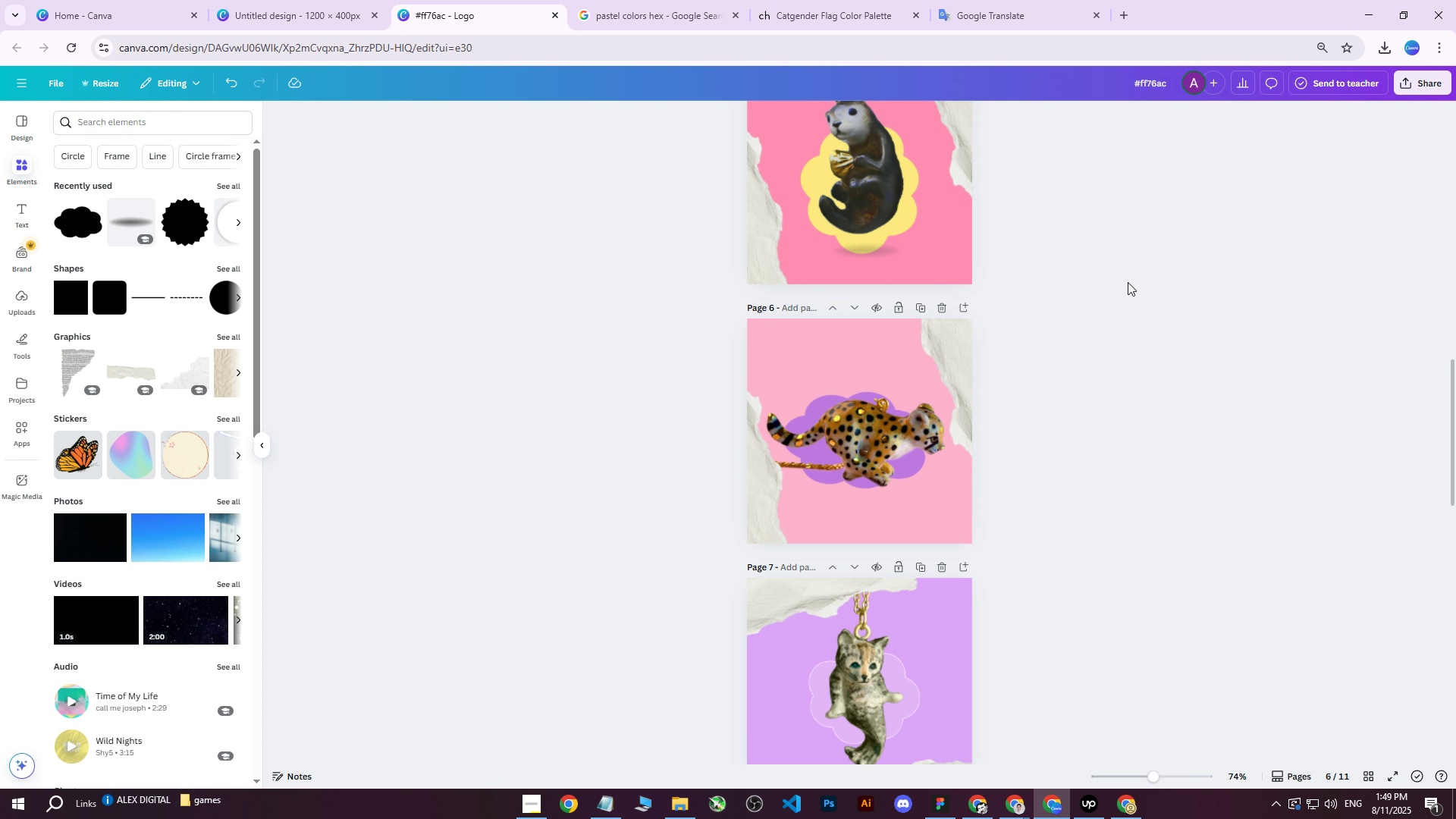 
scroll: coordinate [1116, 294], scroll_direction: up, amount: 4.0
 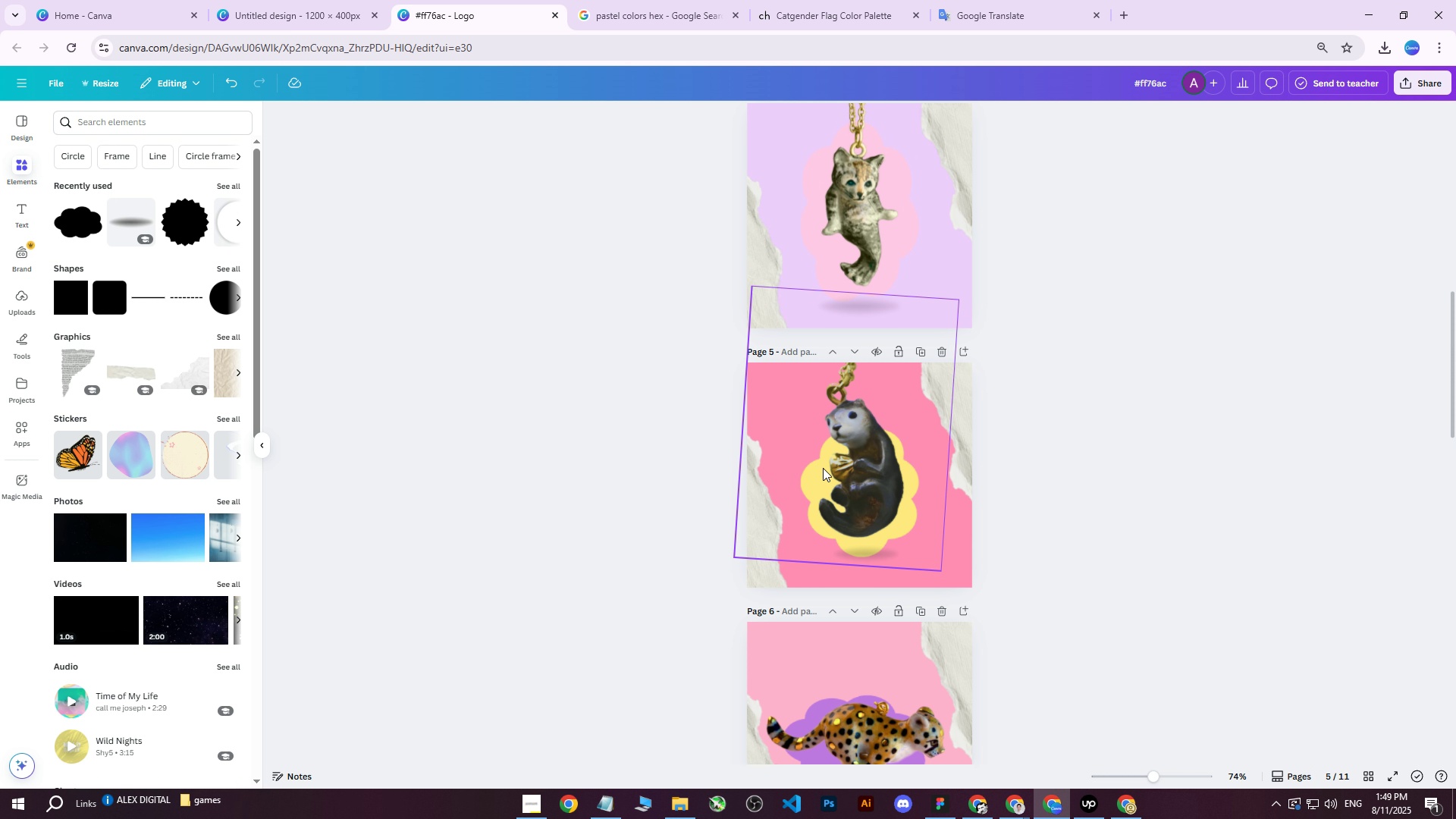 
left_click([799, 481])
 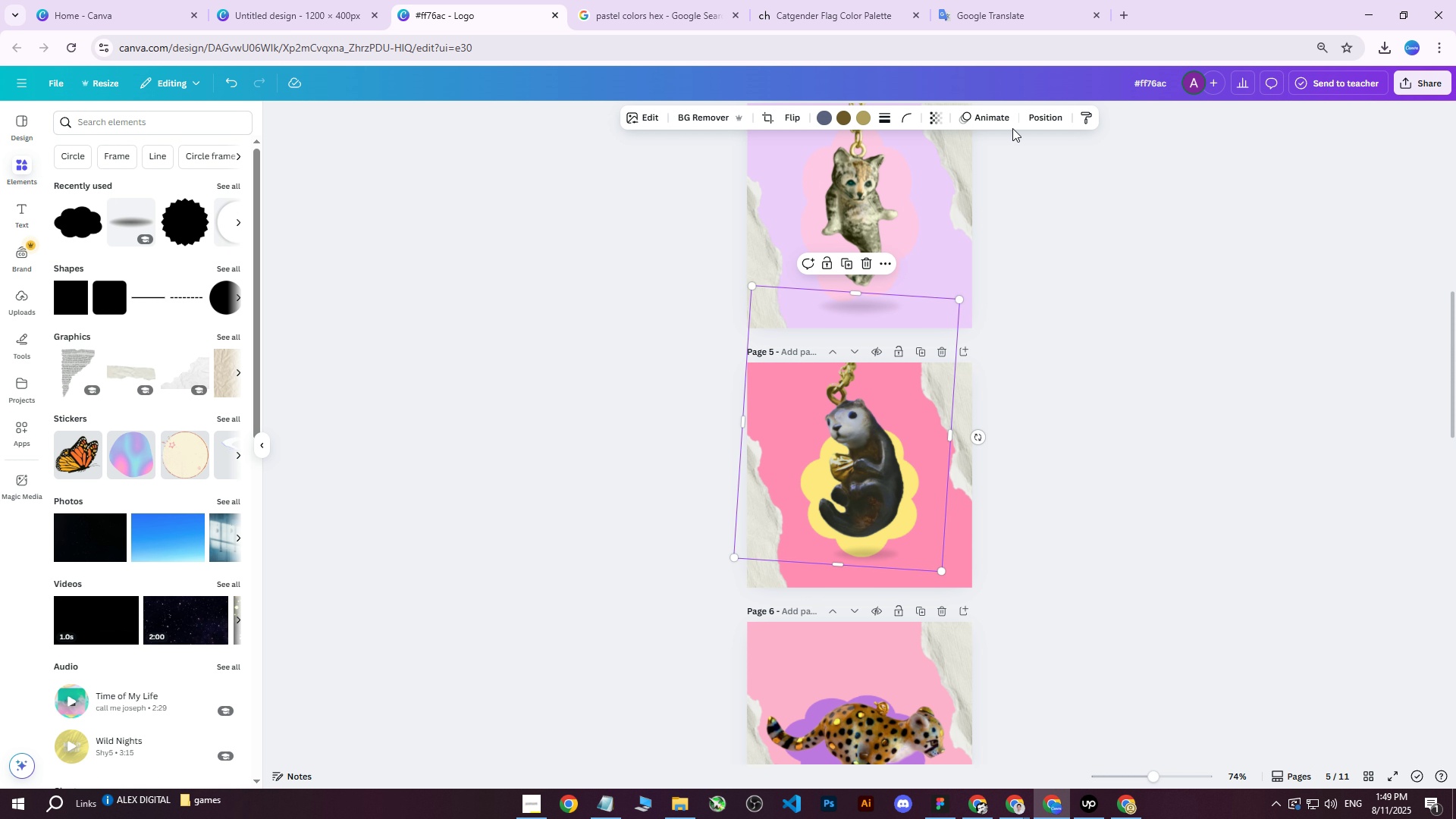 
left_click([1043, 121])
 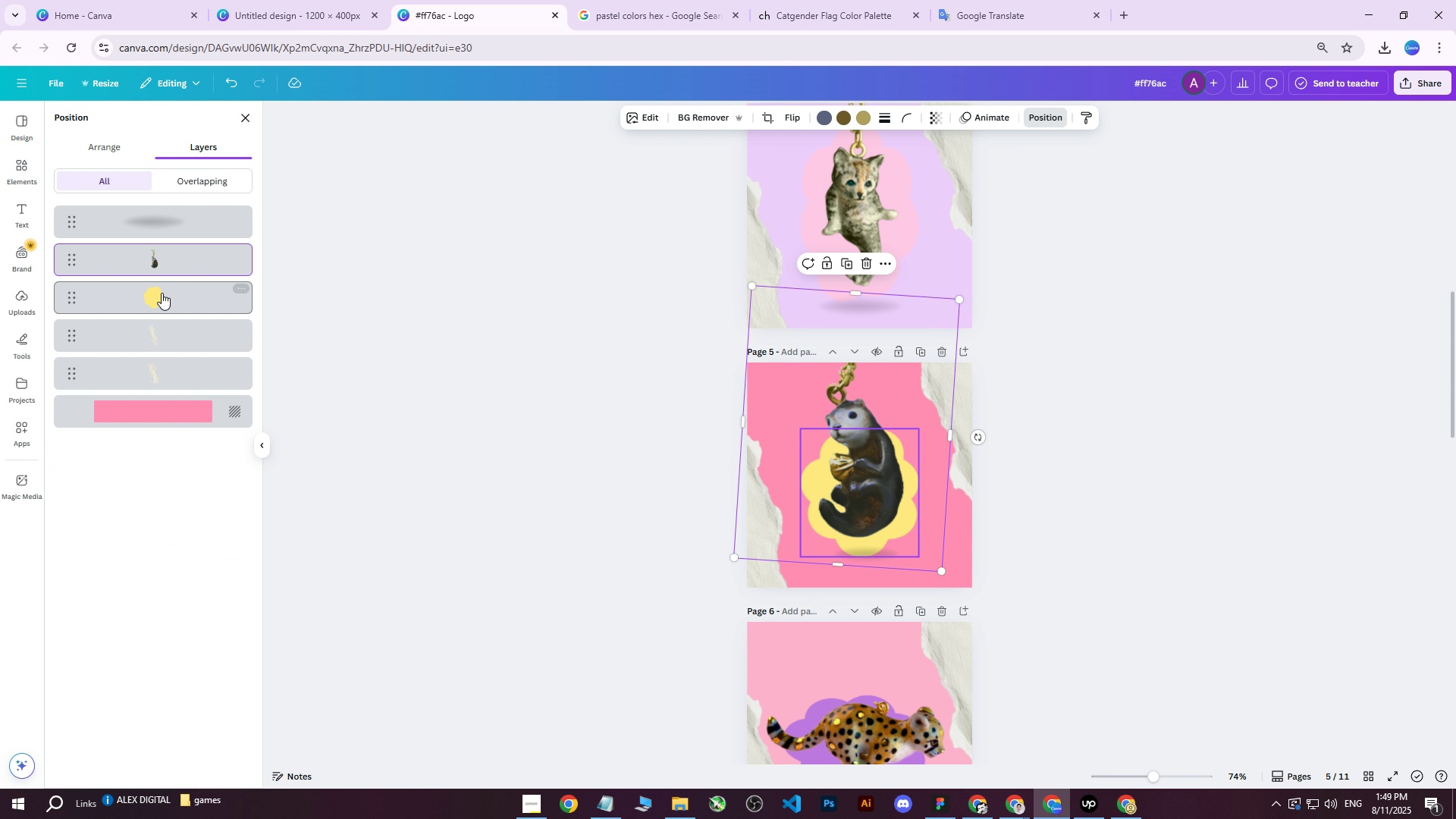 
left_click([160, 294])
 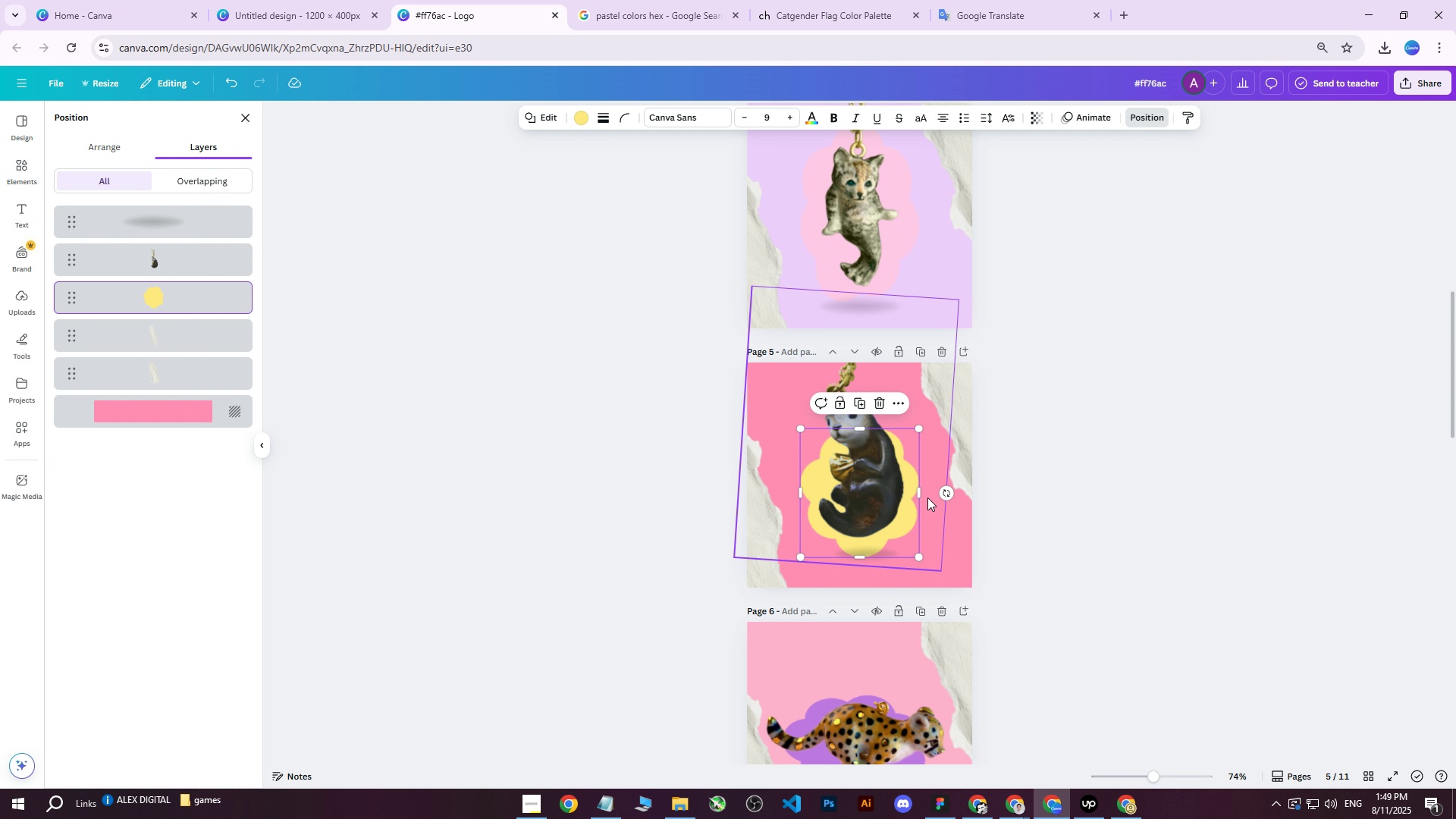 
left_click_drag(start_coordinate=[917, 493], to_coordinate=[918, 536])
 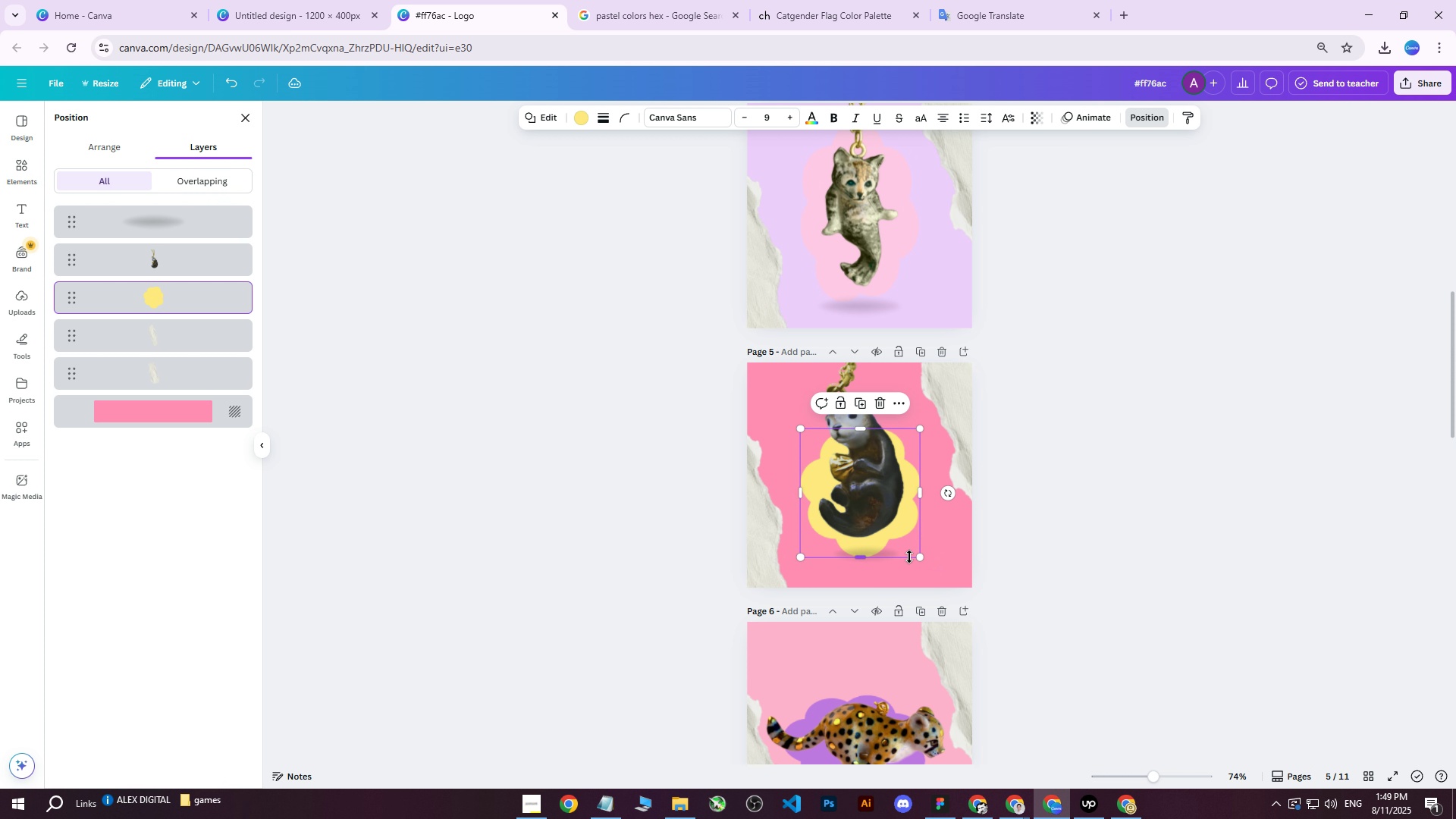 
left_click_drag(start_coordinate=[915, 557], to_coordinate=[912, 576])
 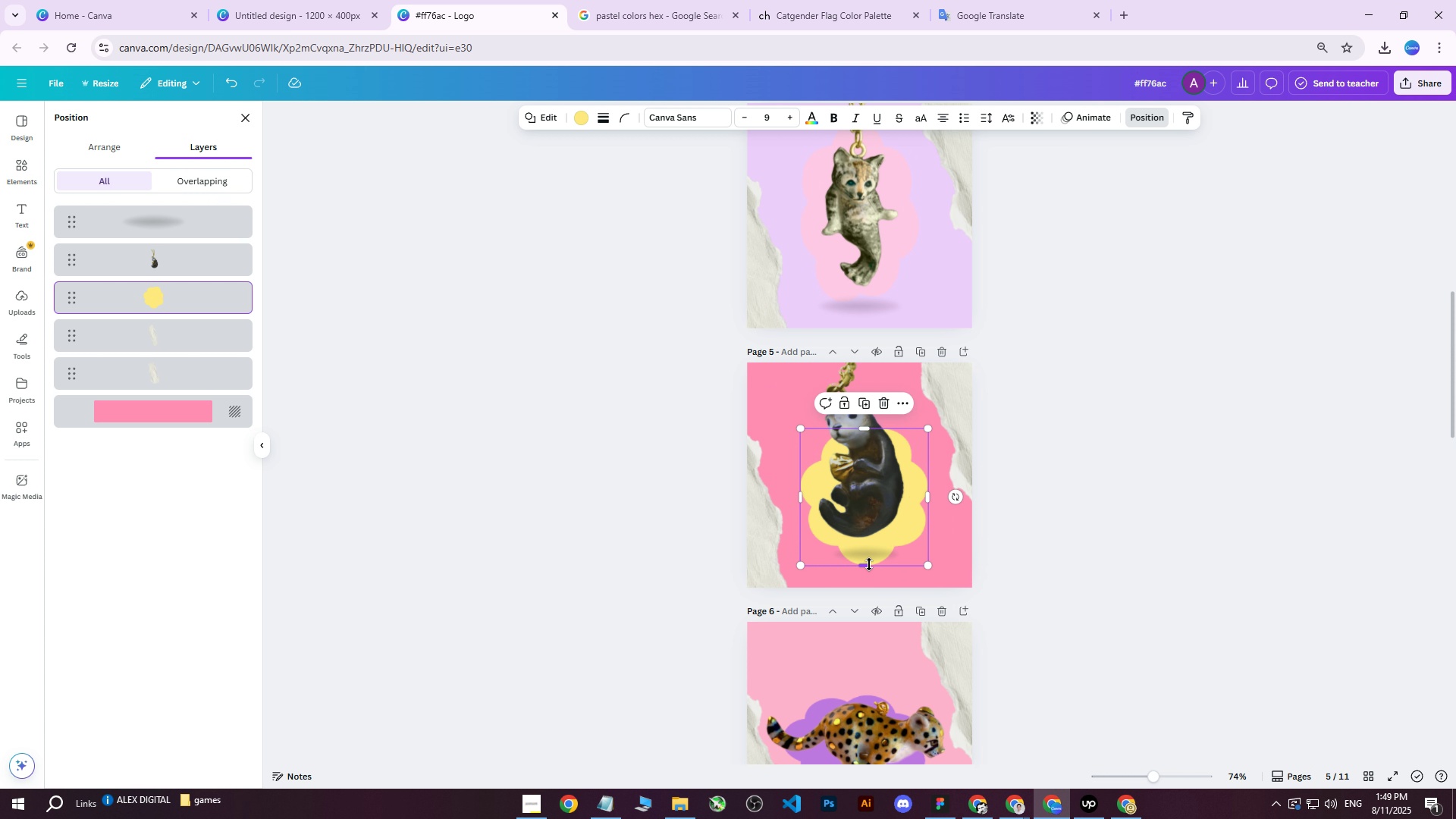 
left_click_drag(start_coordinate=[867, 562], to_coordinate=[846, 566])
 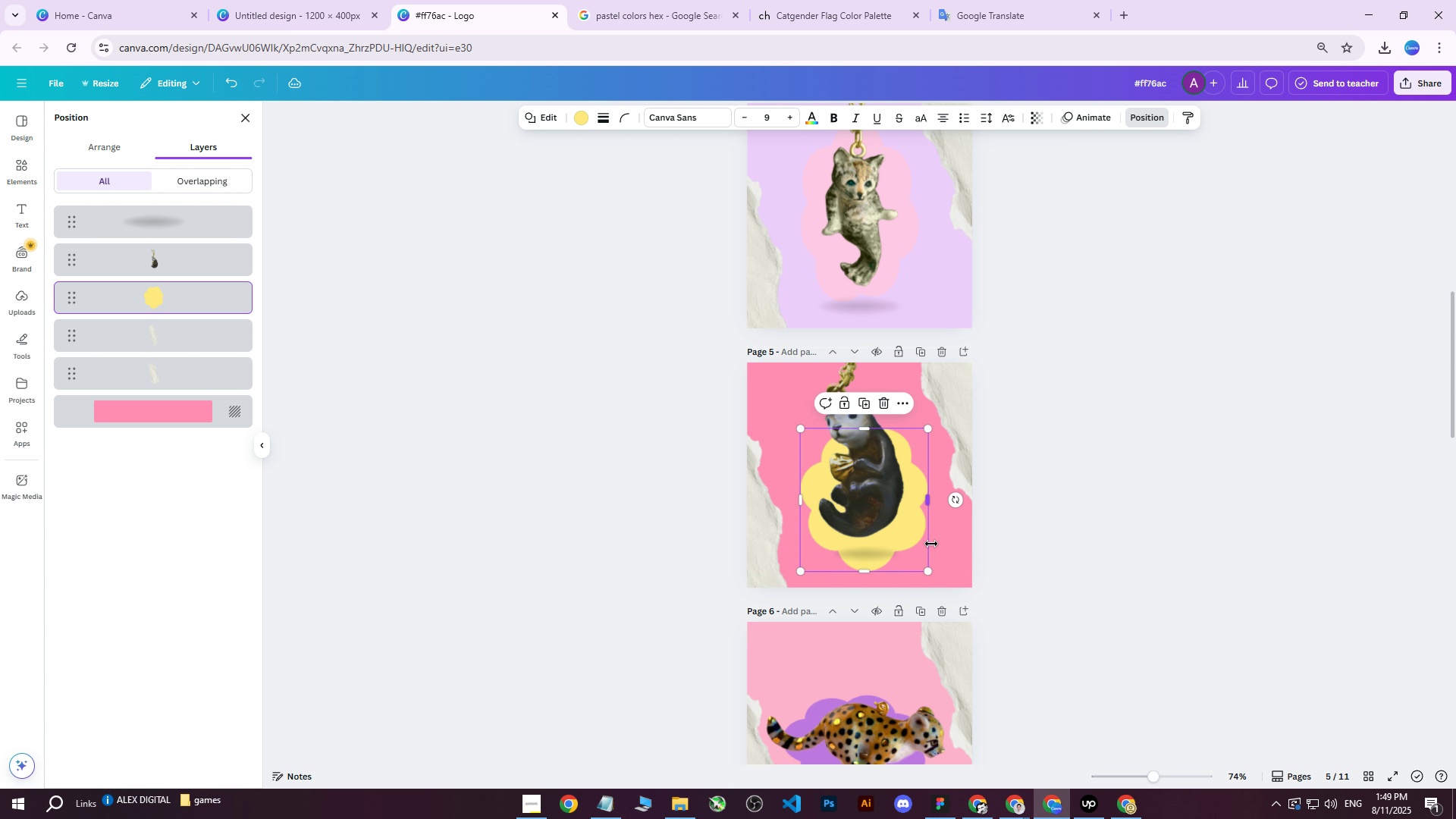 
left_click_drag(start_coordinate=[903, 514], to_coordinate=[899, 508])
 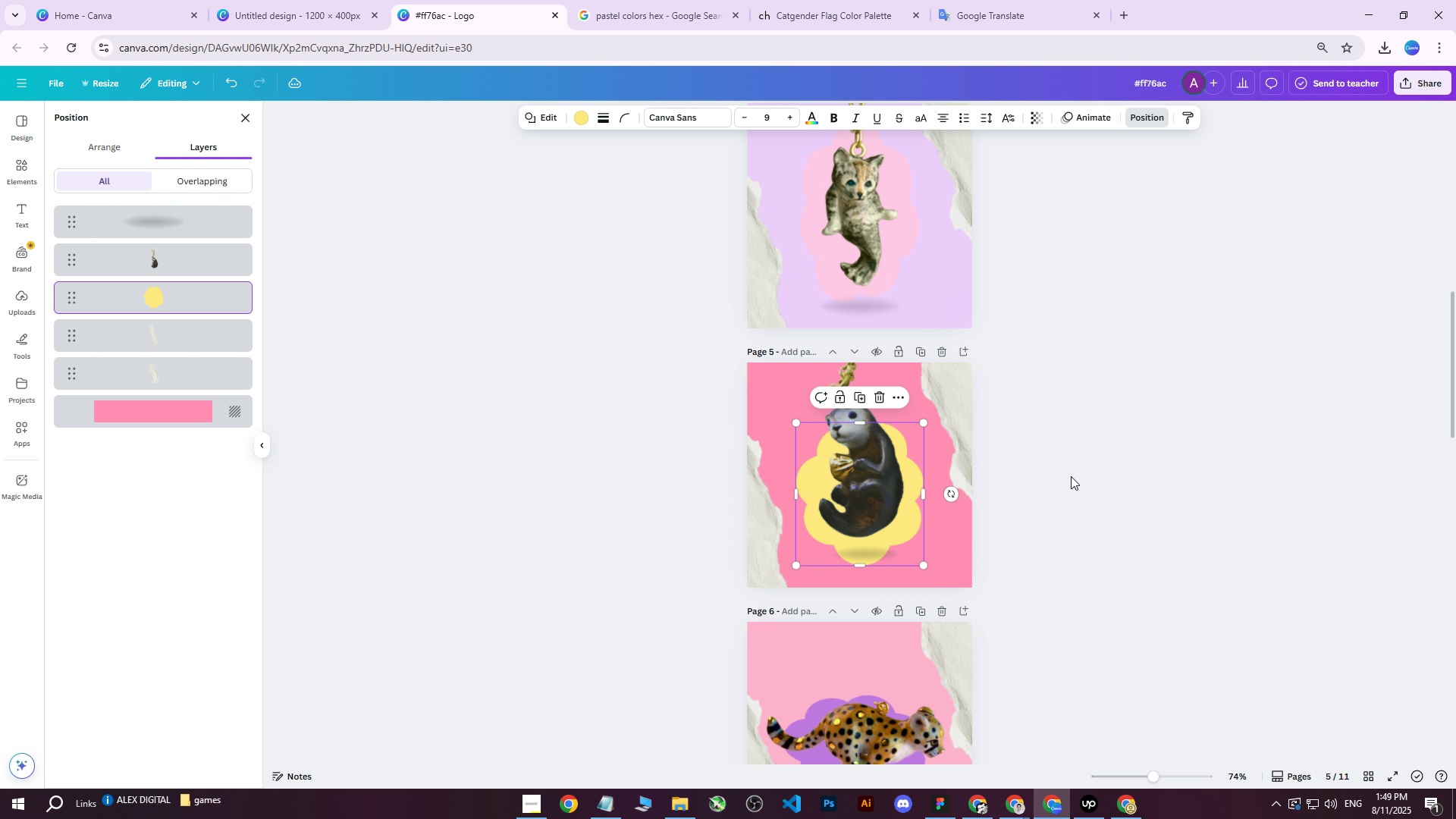 
left_click([1101, 458])
 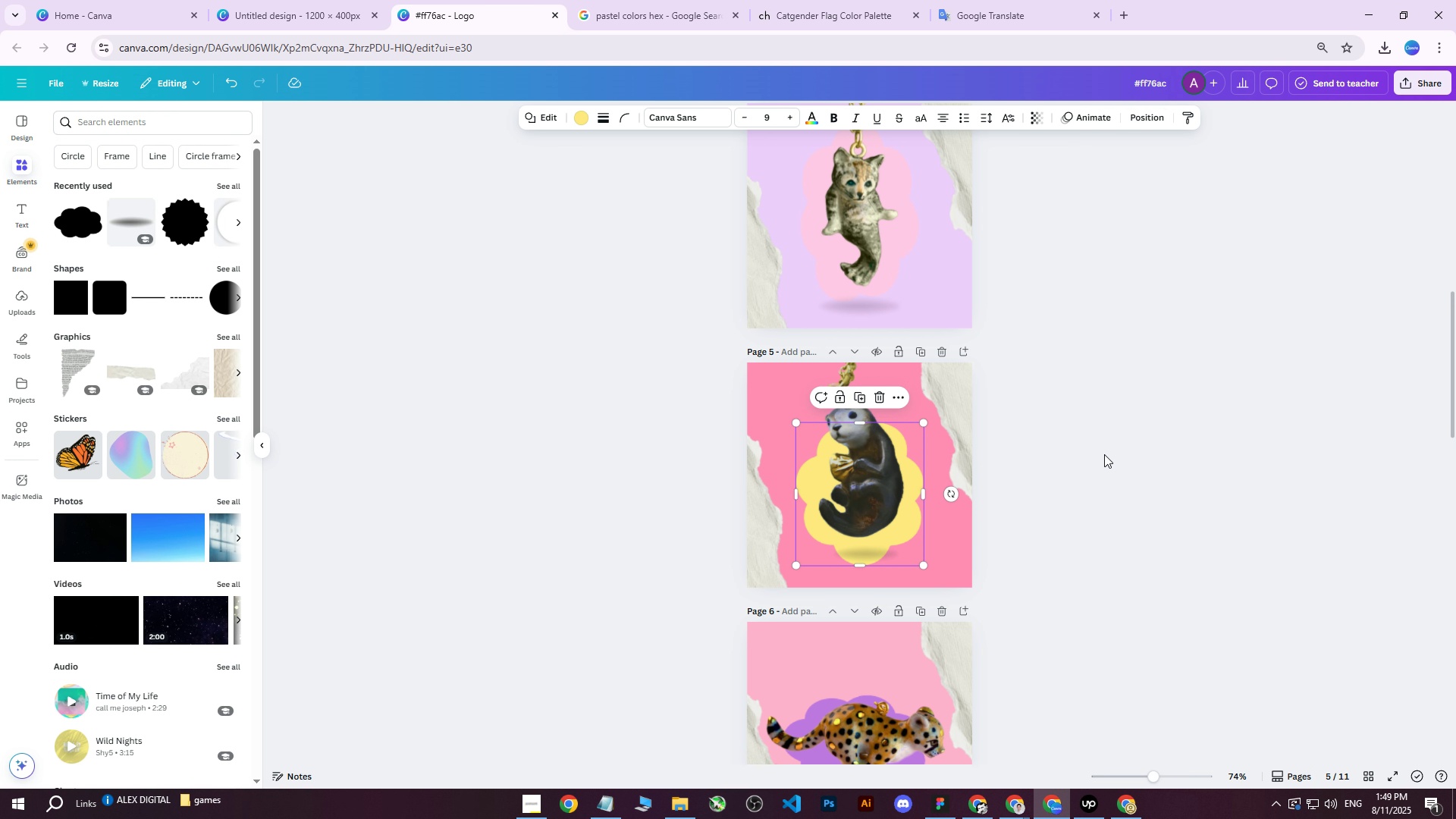 
left_click([1104, 453])
 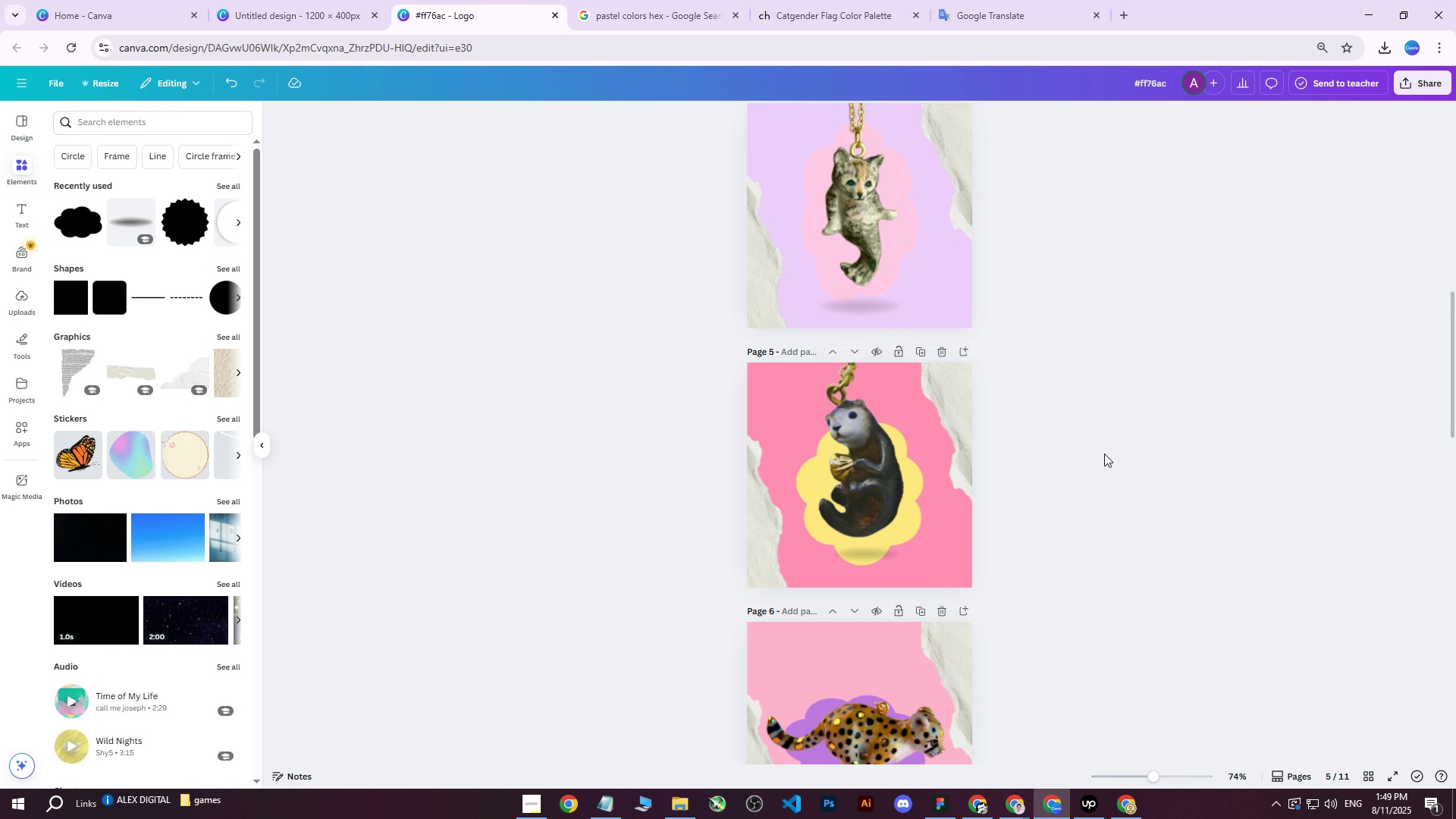 
scroll: coordinate [1108, 453], scroll_direction: down, amount: 1.0
 